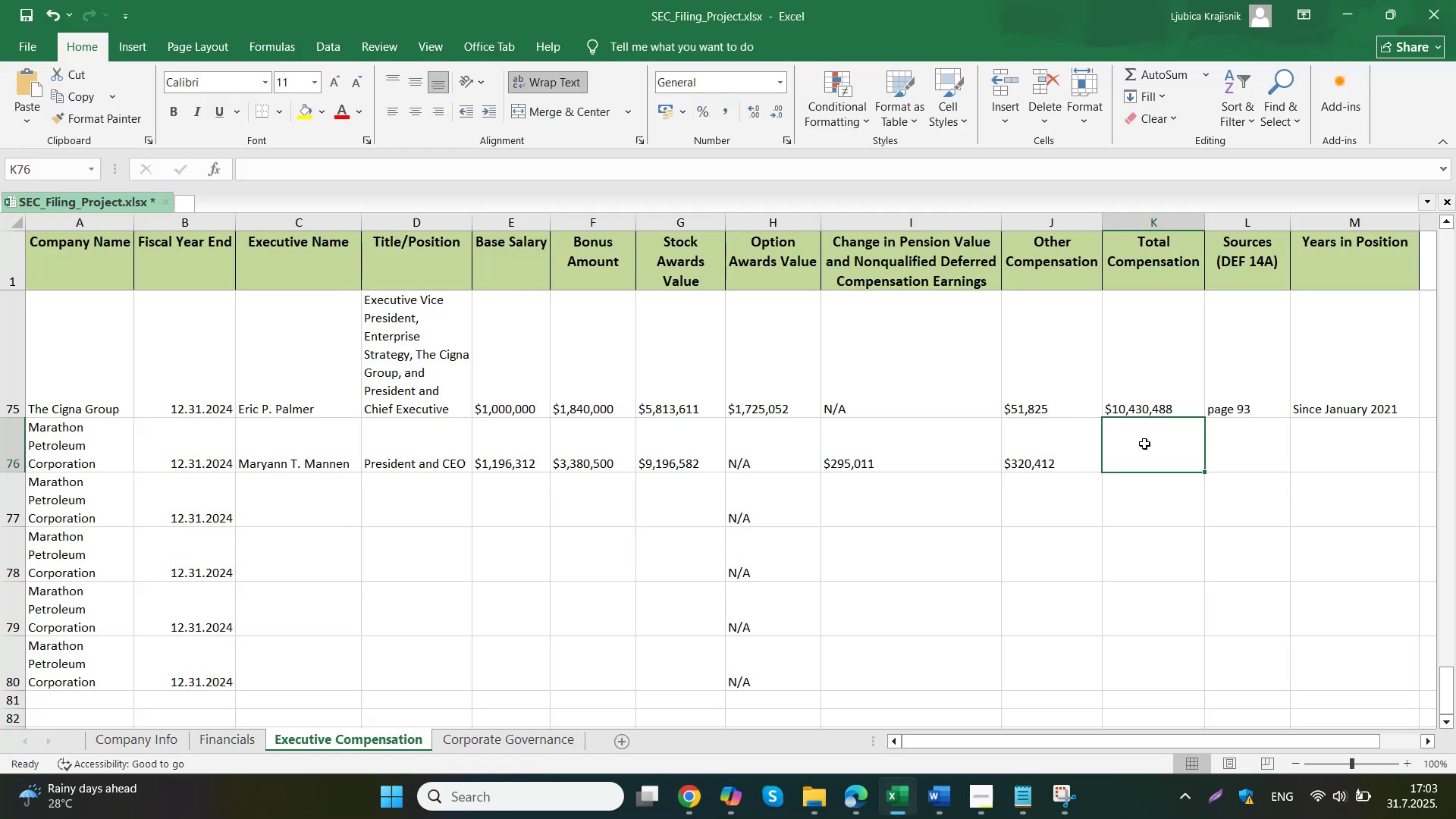 
double_click([1144, 444])
 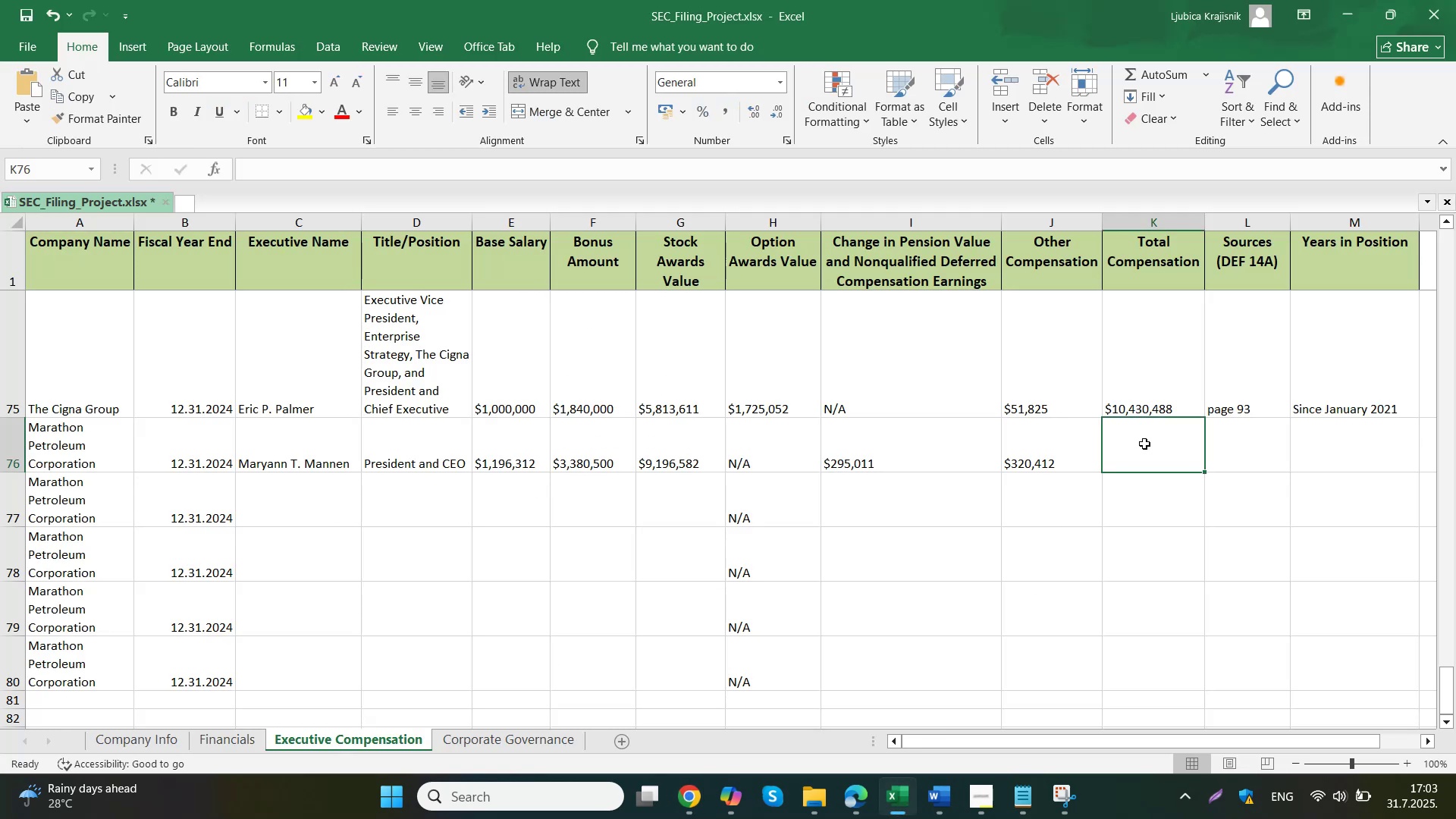 
key(Control+V)
 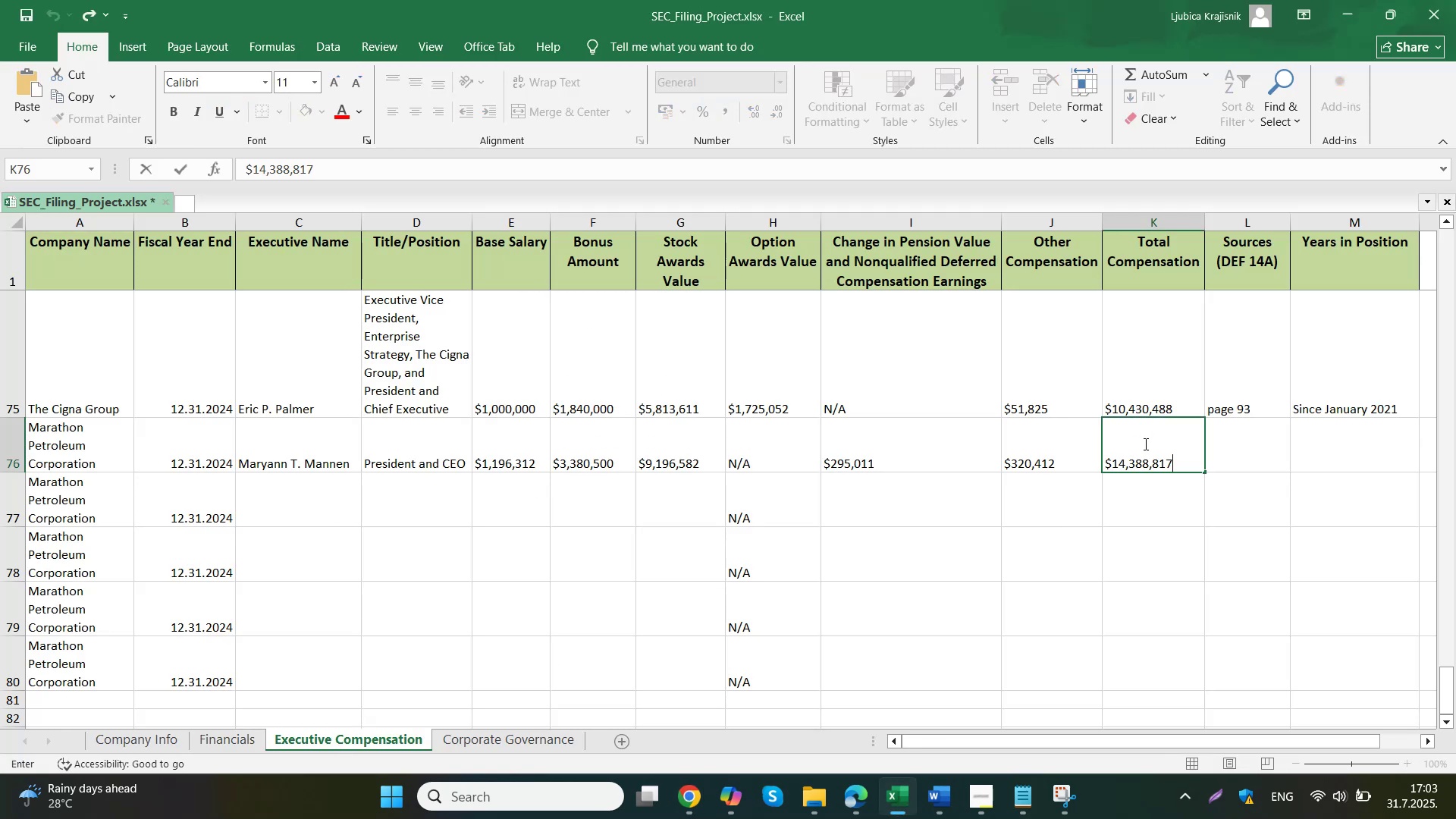 
left_click([1231, 450])
 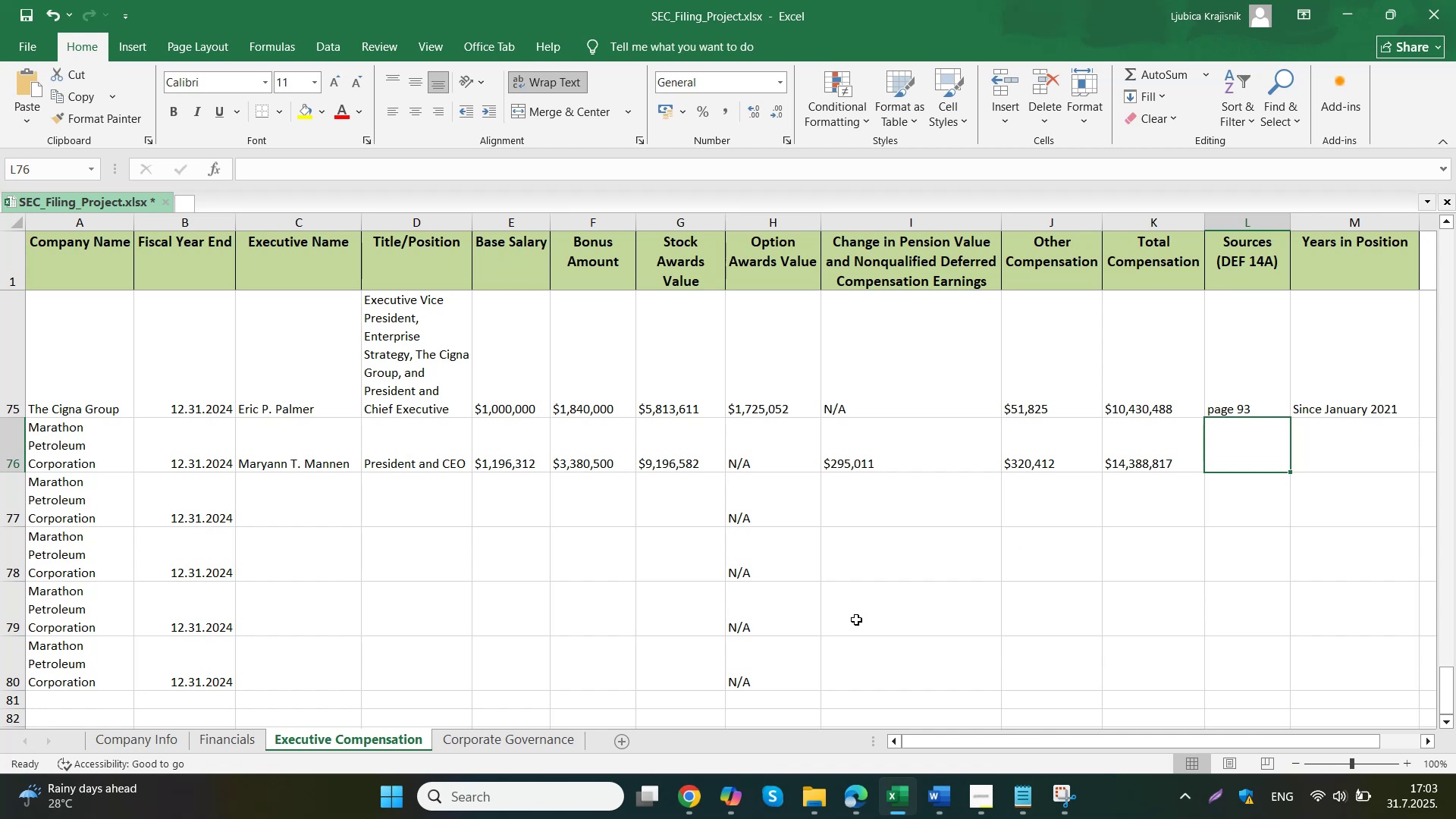 
wait(8.14)
 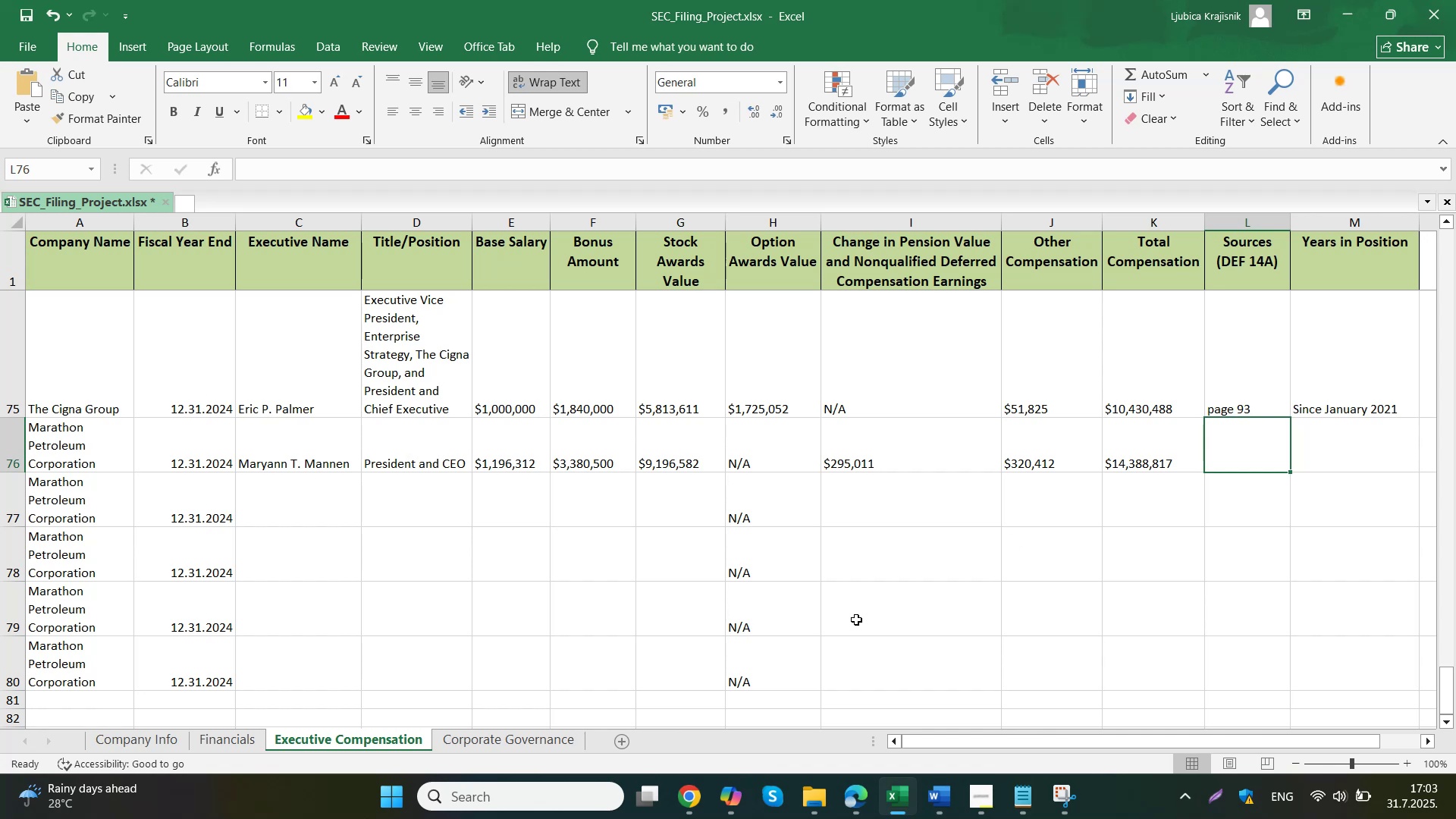 
left_click([862, 804])
 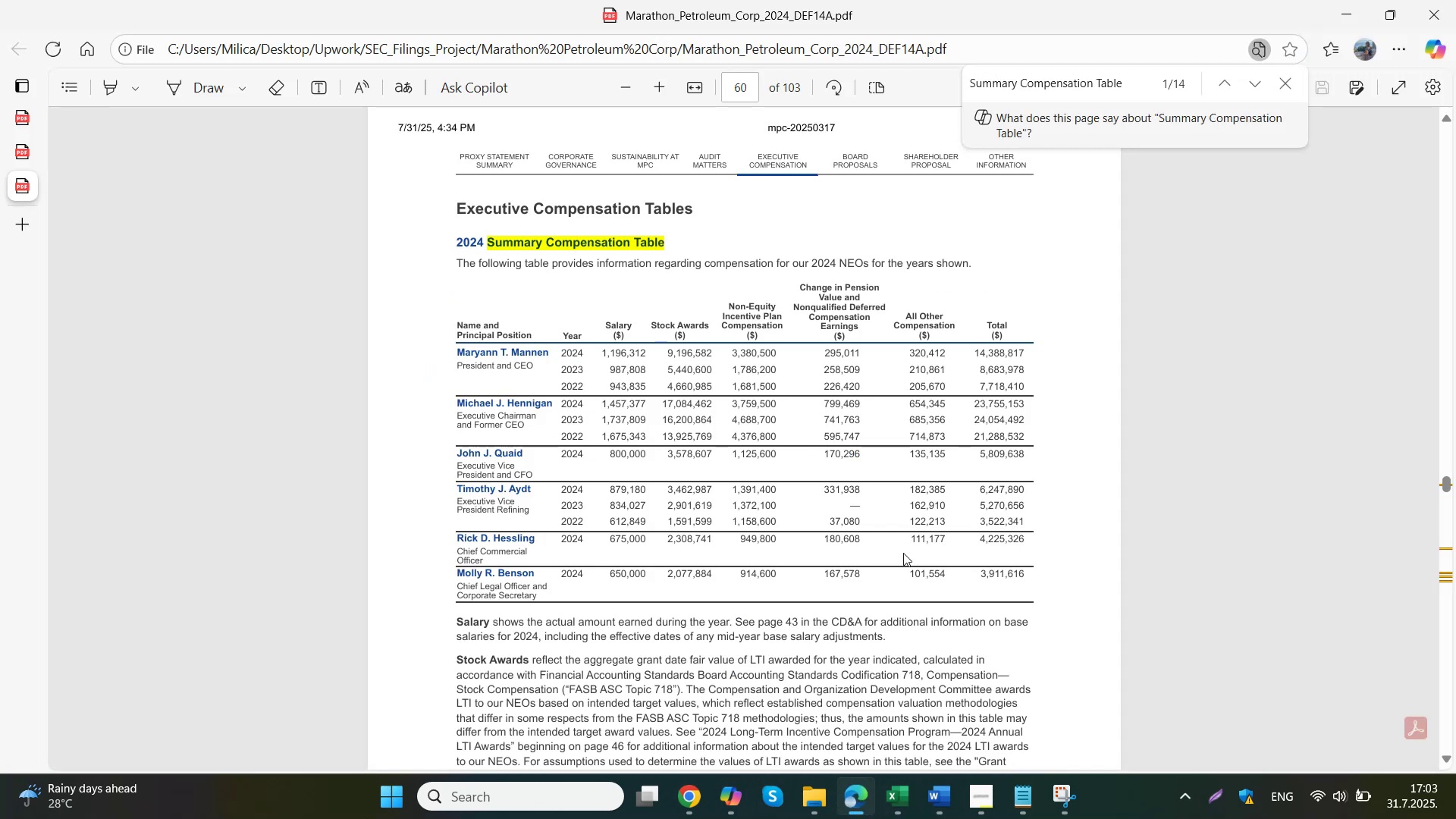 
scroll: coordinate [910, 522], scroll_direction: down, amount: 5.0
 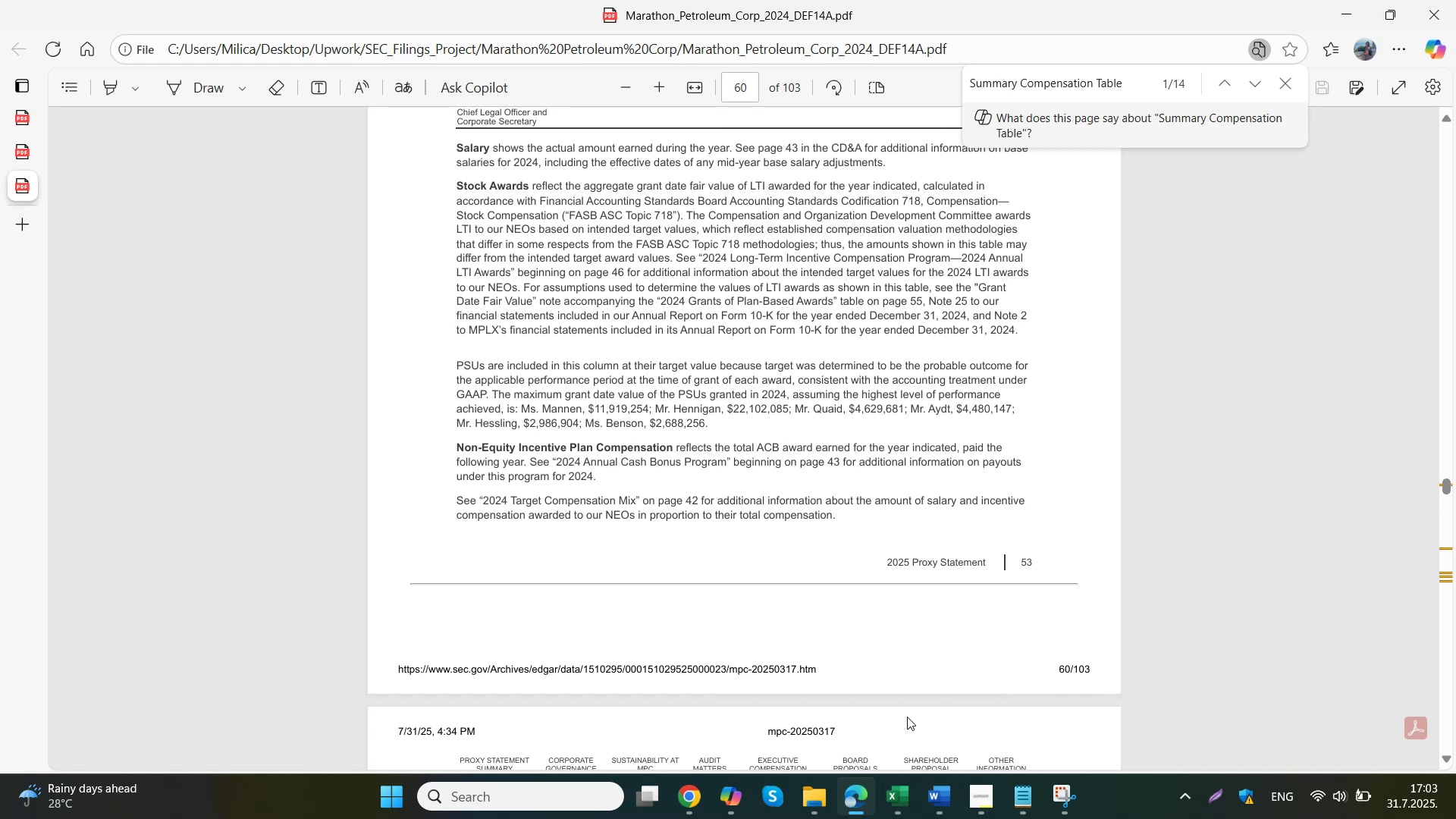 
left_click([903, 801])
 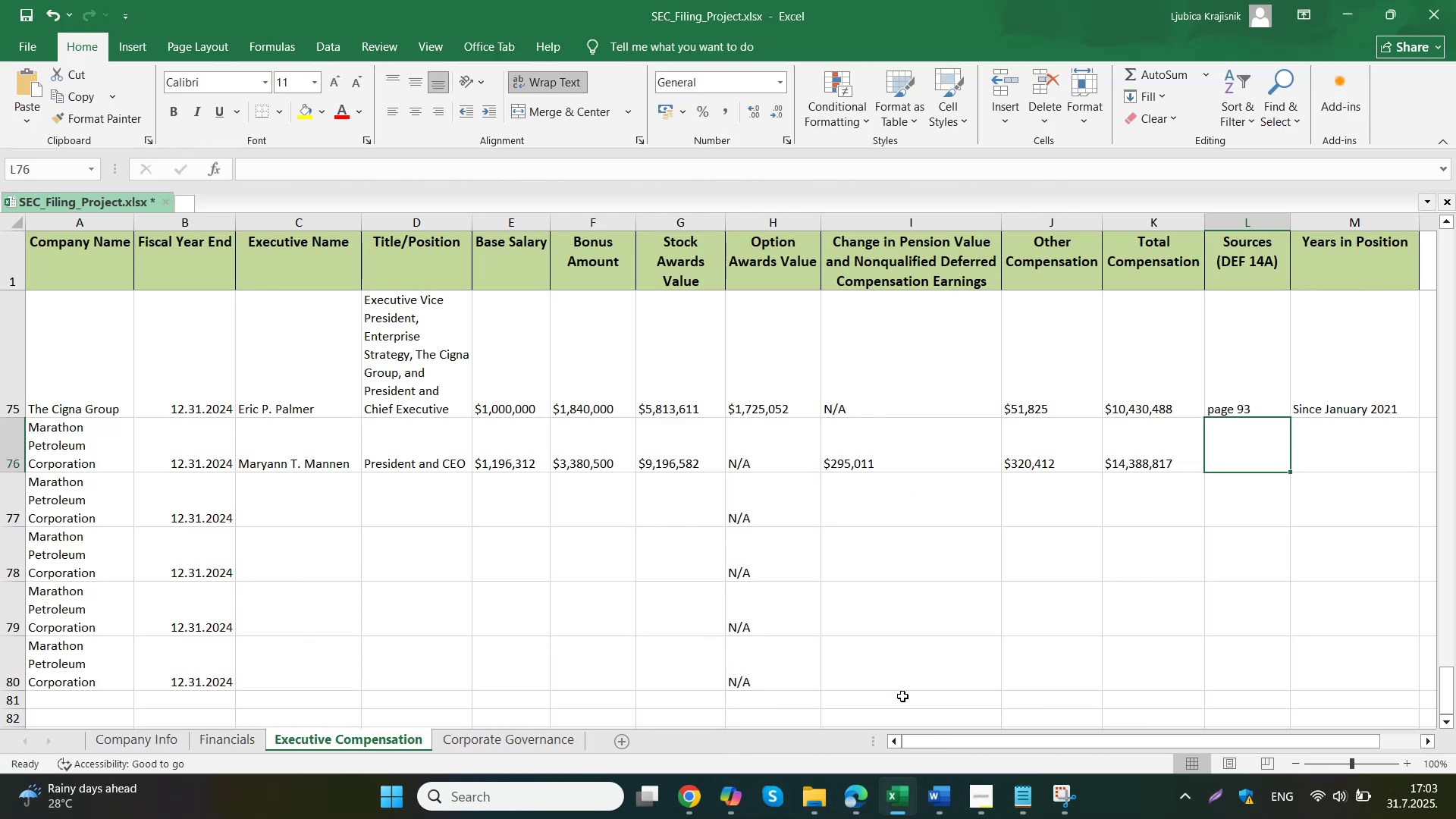 
type(page 60)
 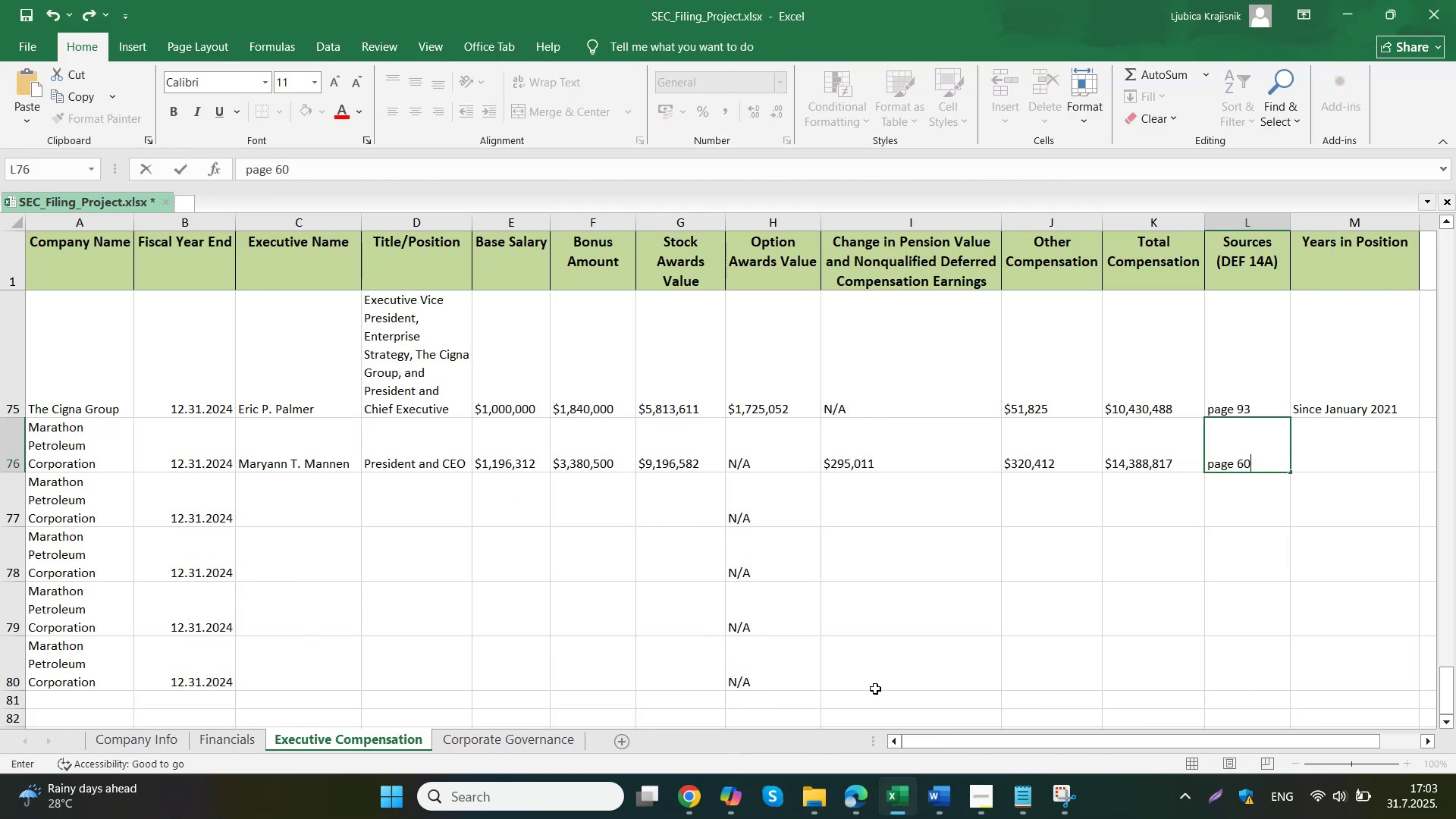 
key(ArrowDown)
 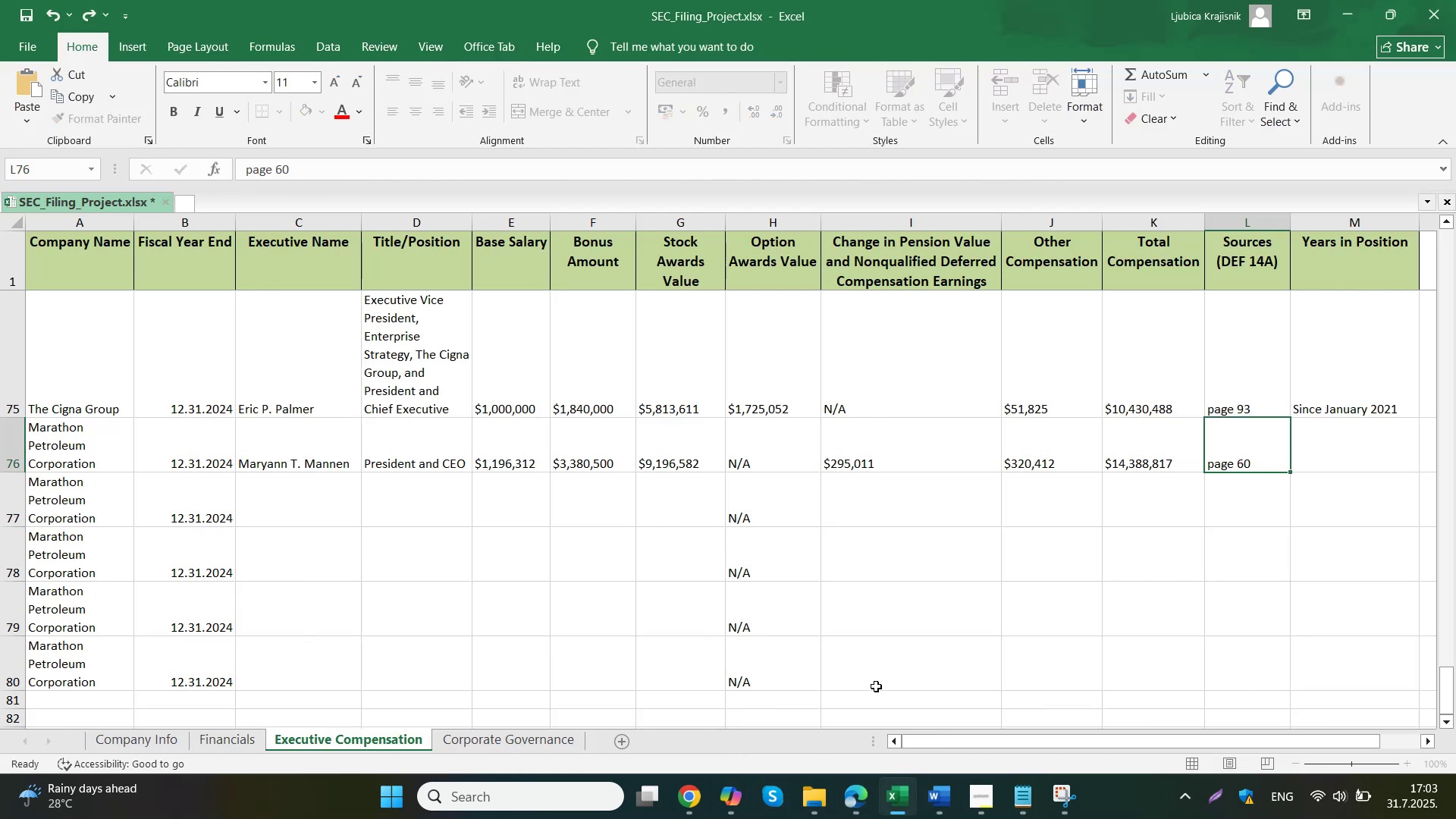 
key(ArrowUp)
 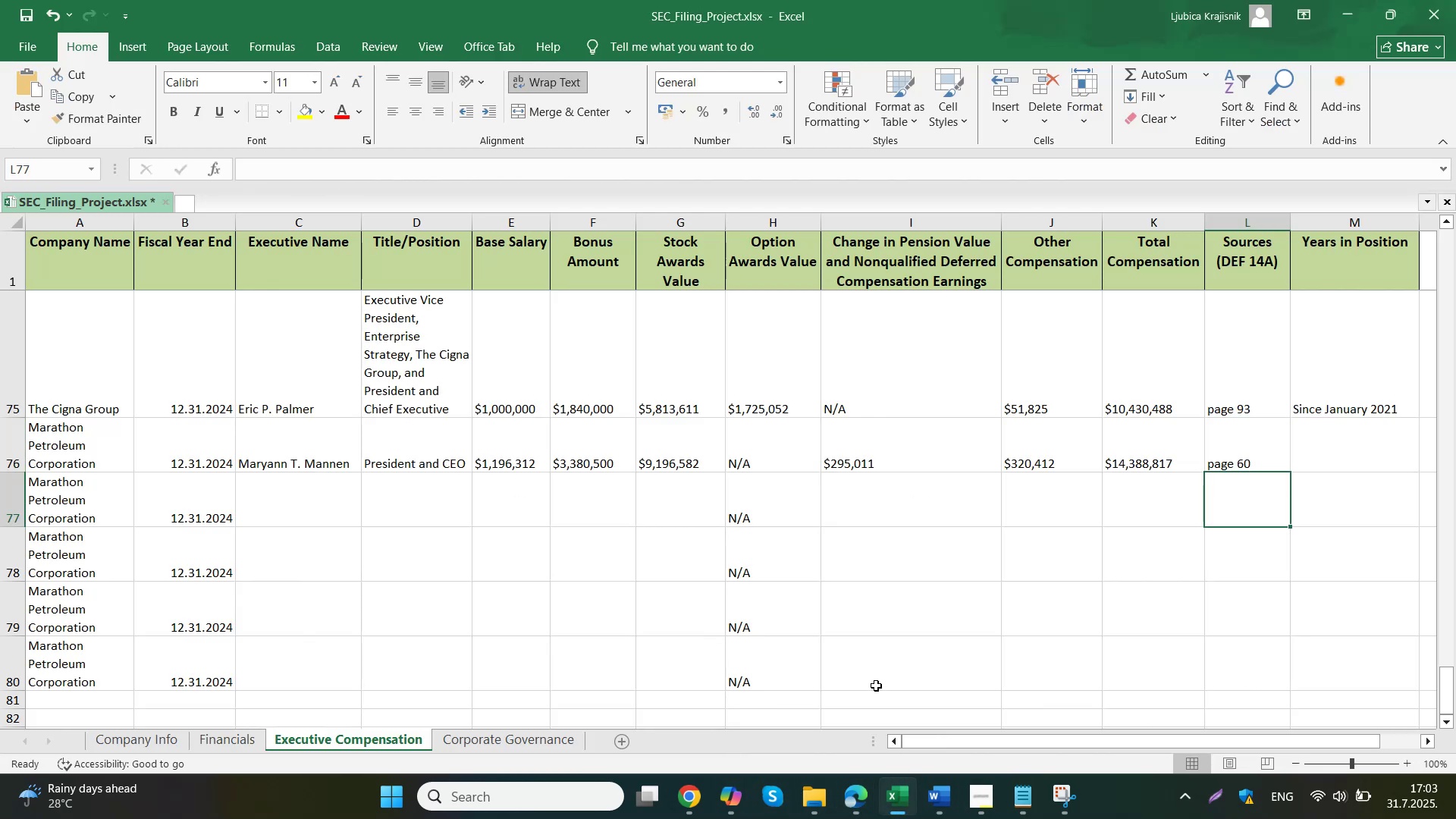 
key(Control+ControlLeft)
 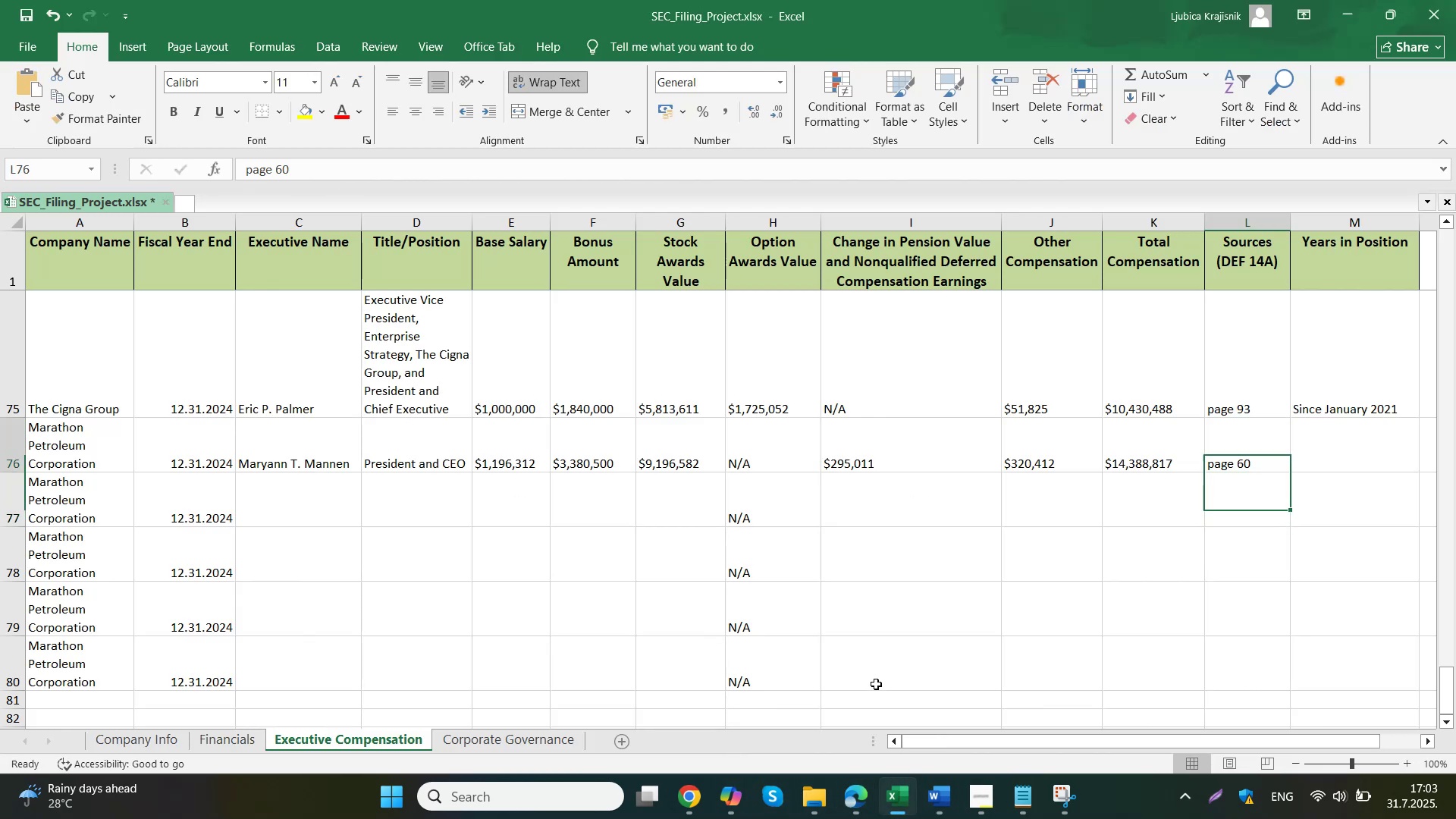 
key(Control+C)
 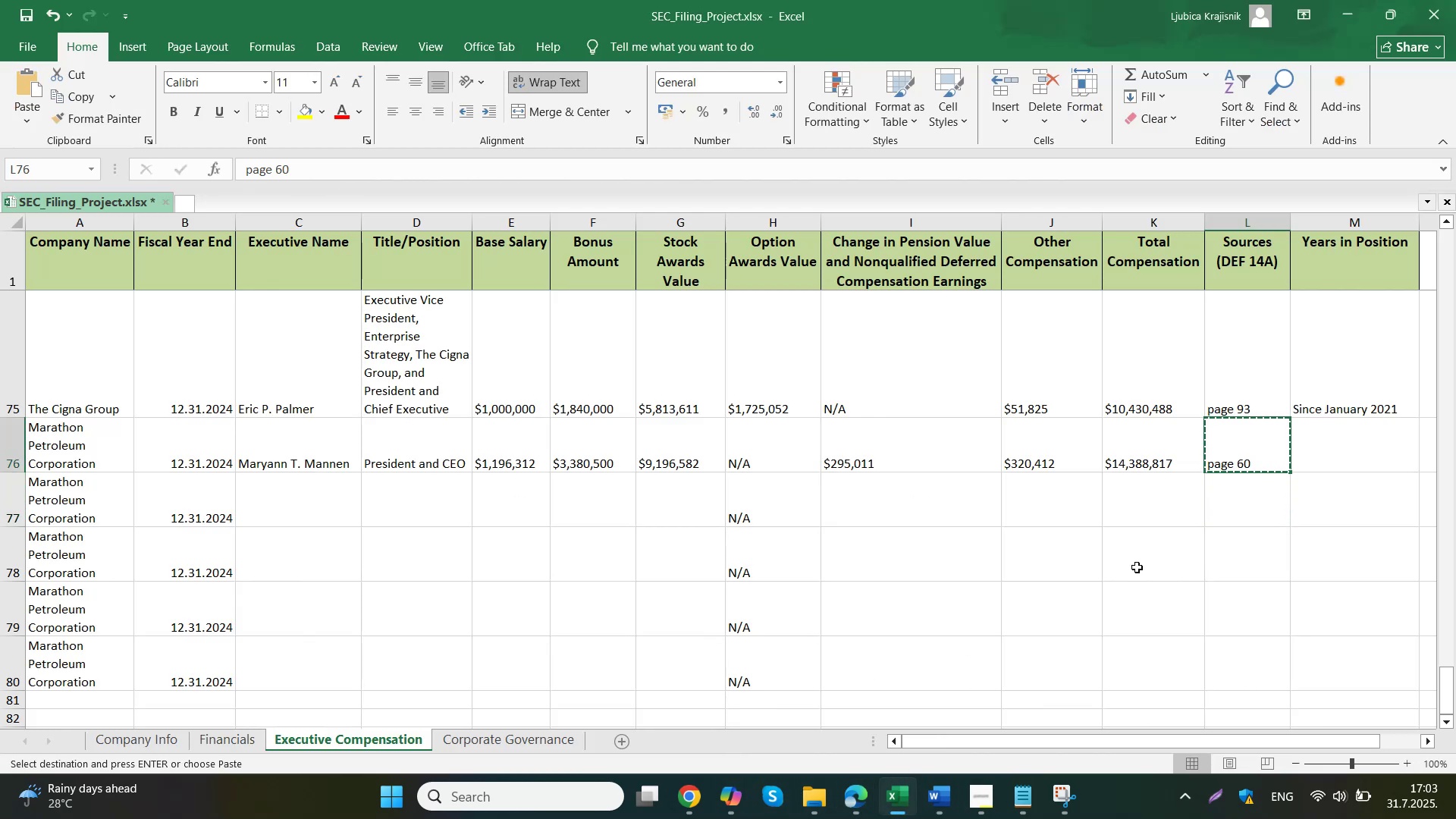 
left_click_drag(start_coordinate=[1279, 500], to_coordinate=[1270, 656])
 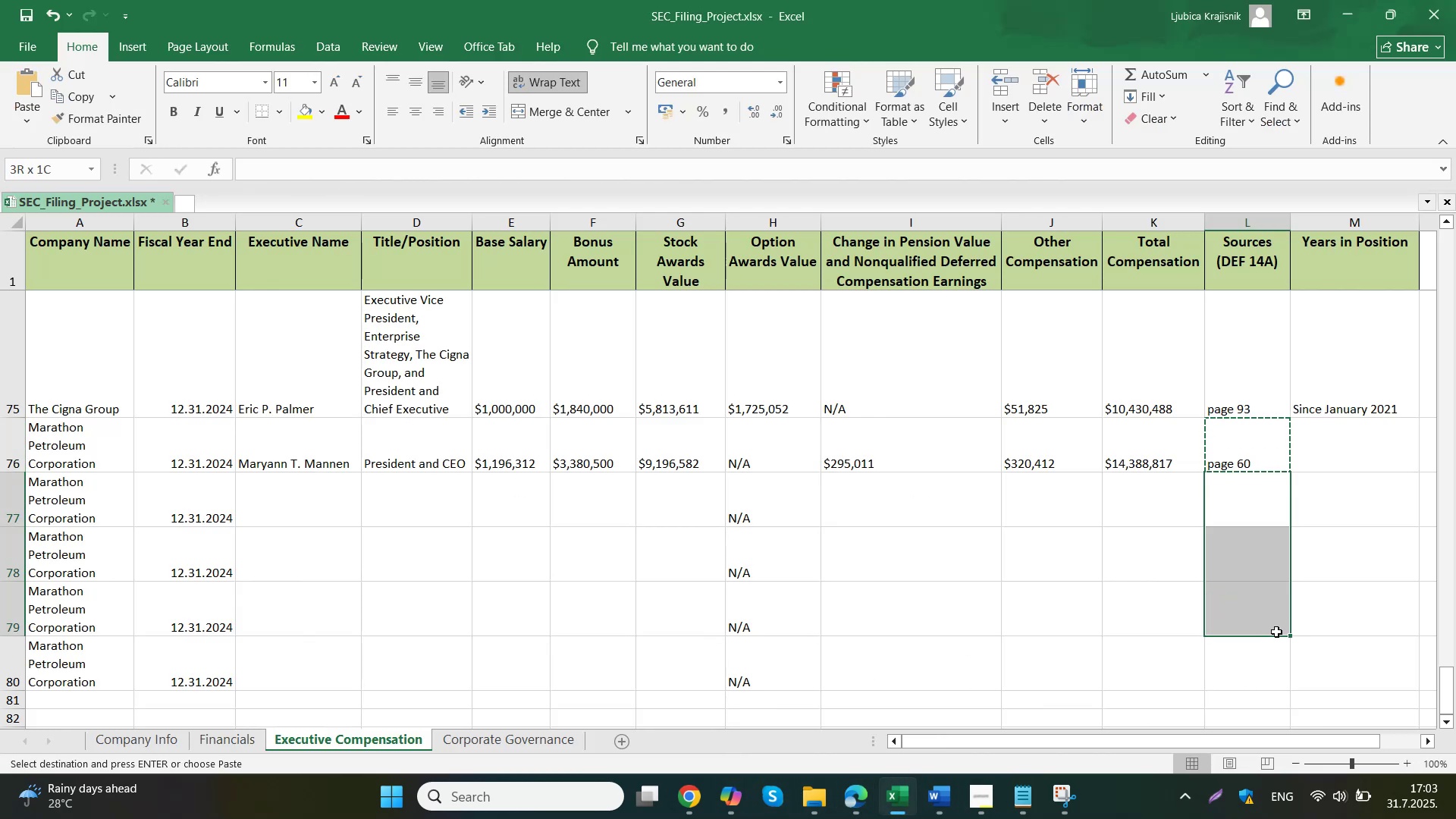 
key(Control+ControlLeft)
 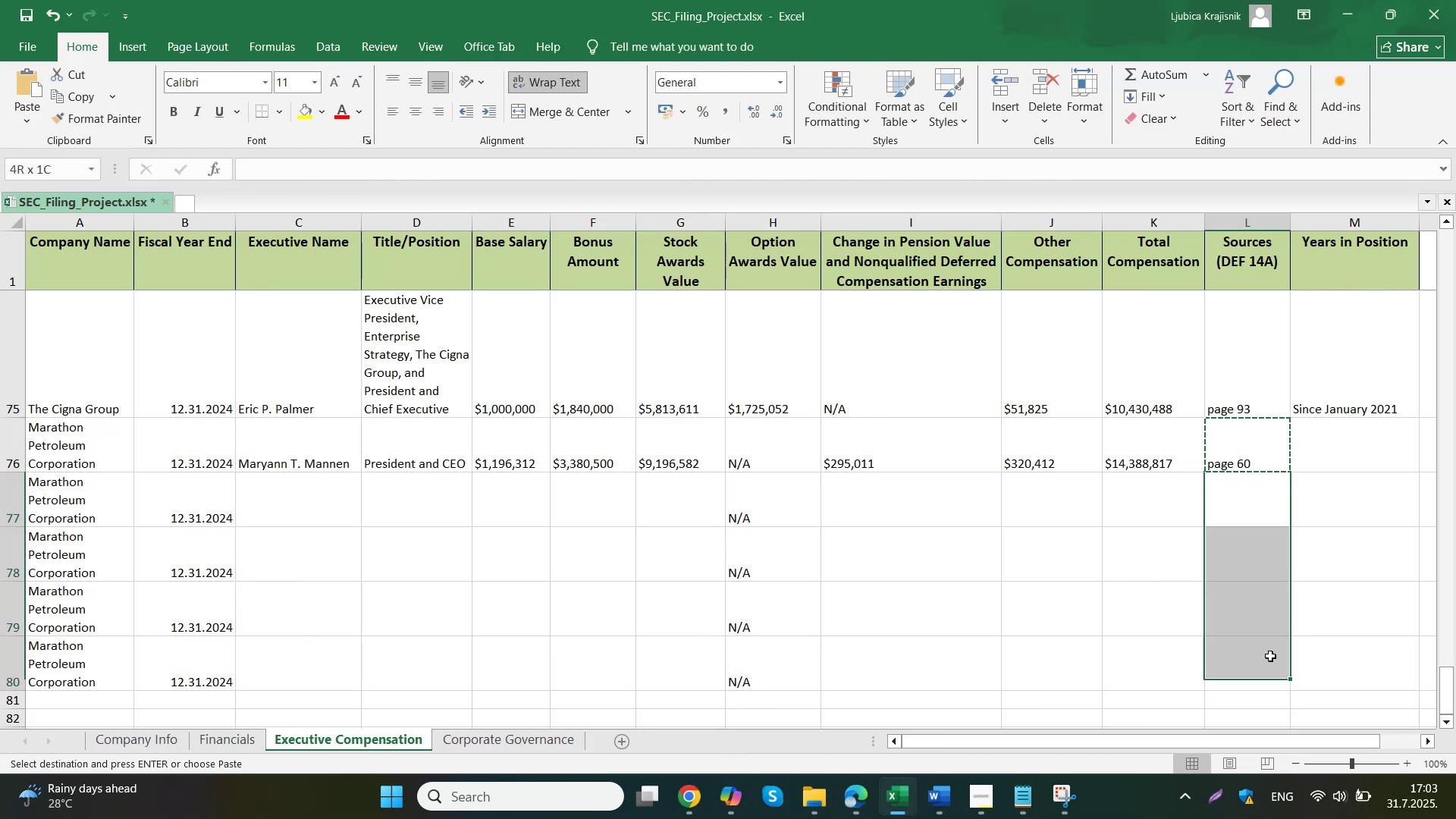 
key(Control+V)
 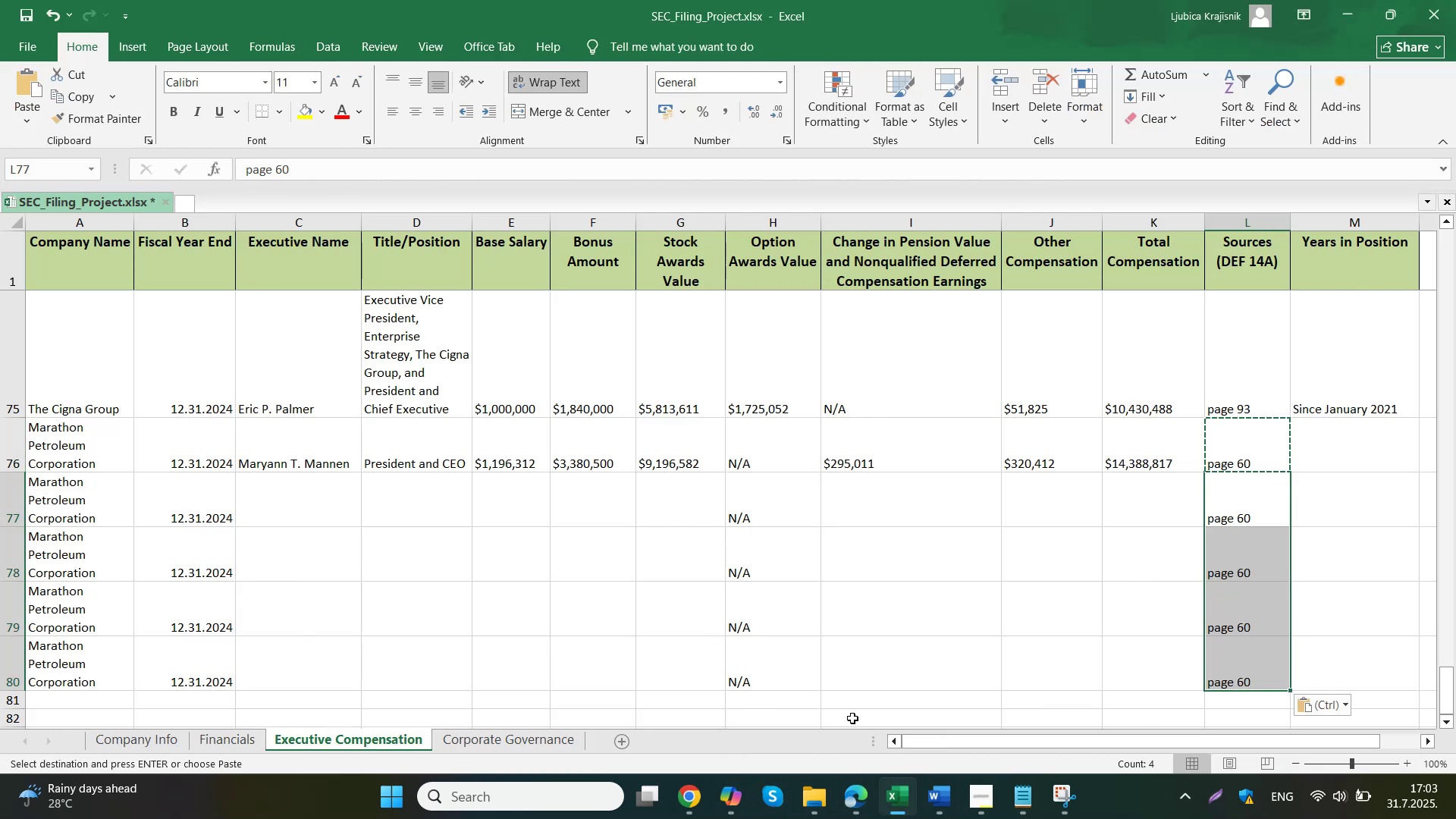 
mouse_move([614, 714])
 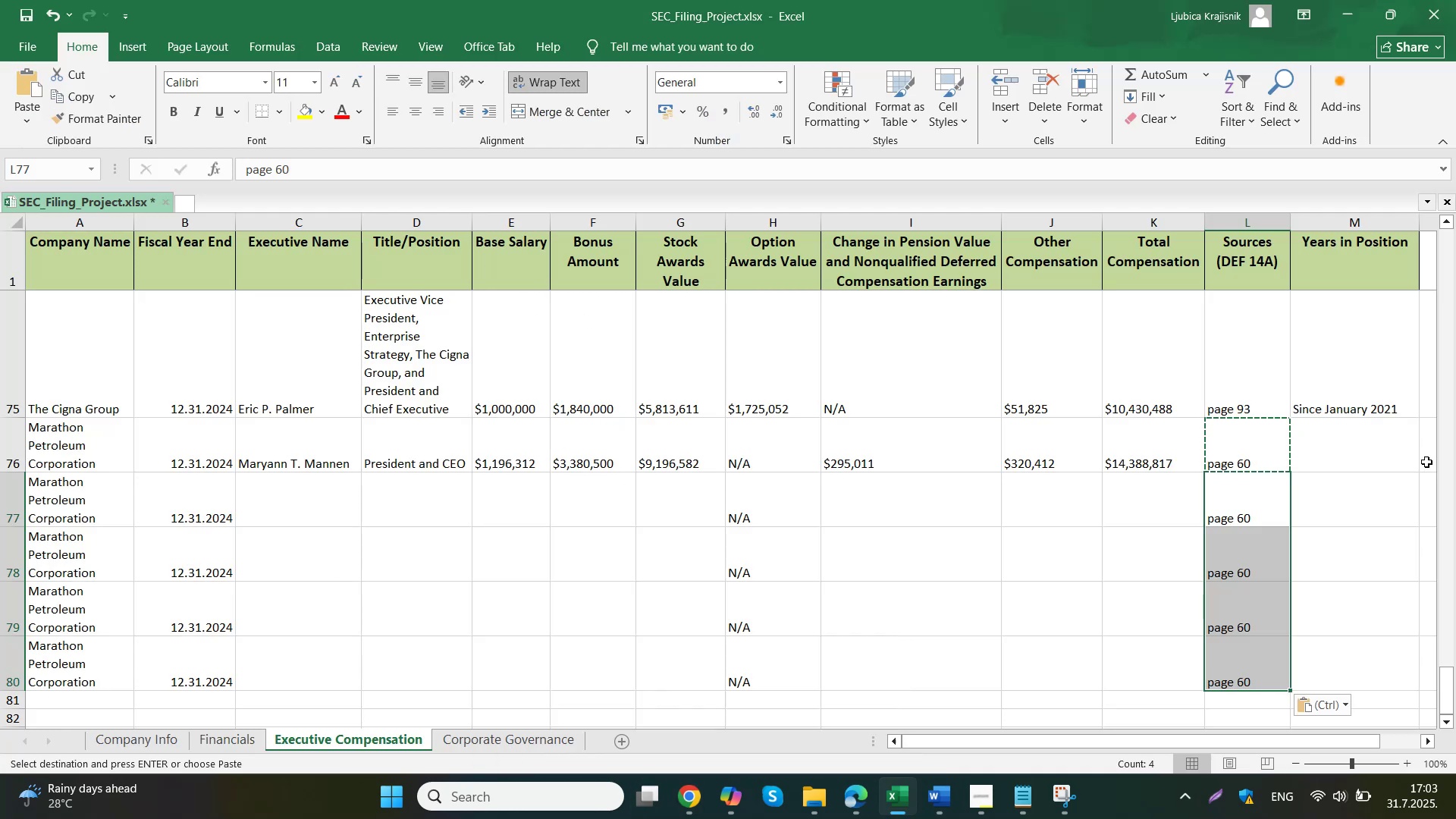 
double_click([1367, 460])
 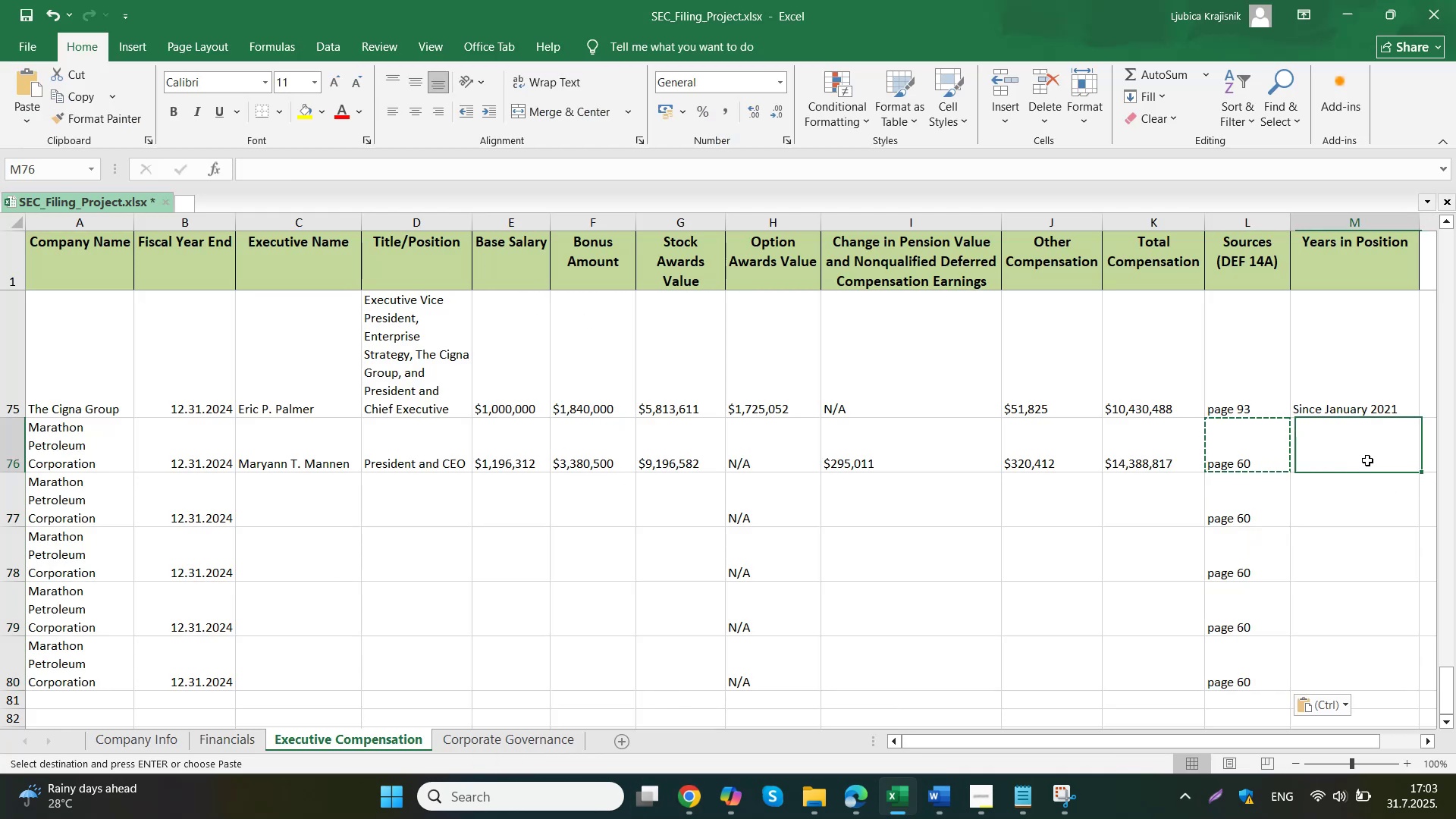 
type(Since August 2023)
 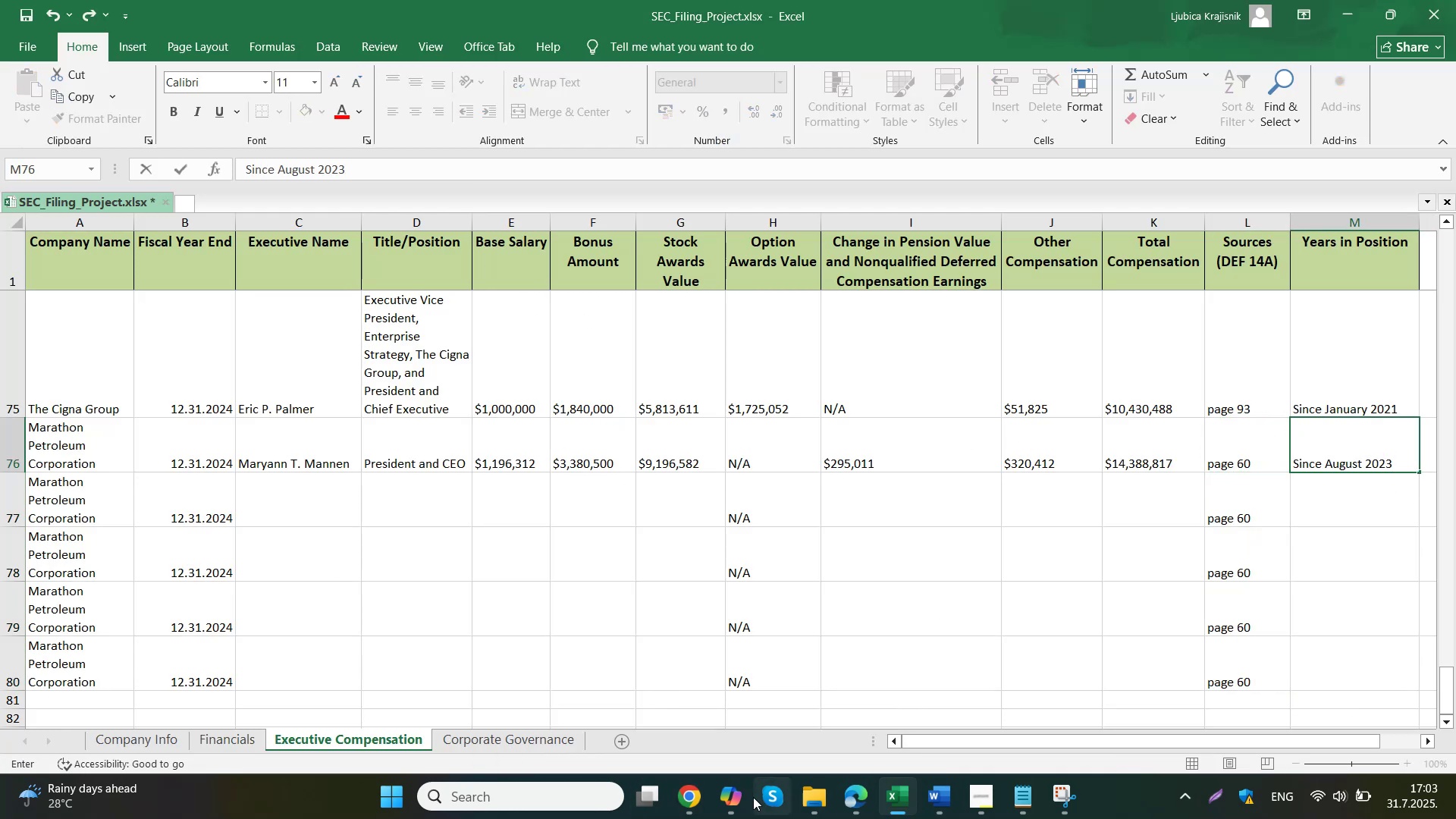 
left_click([611, 692])
 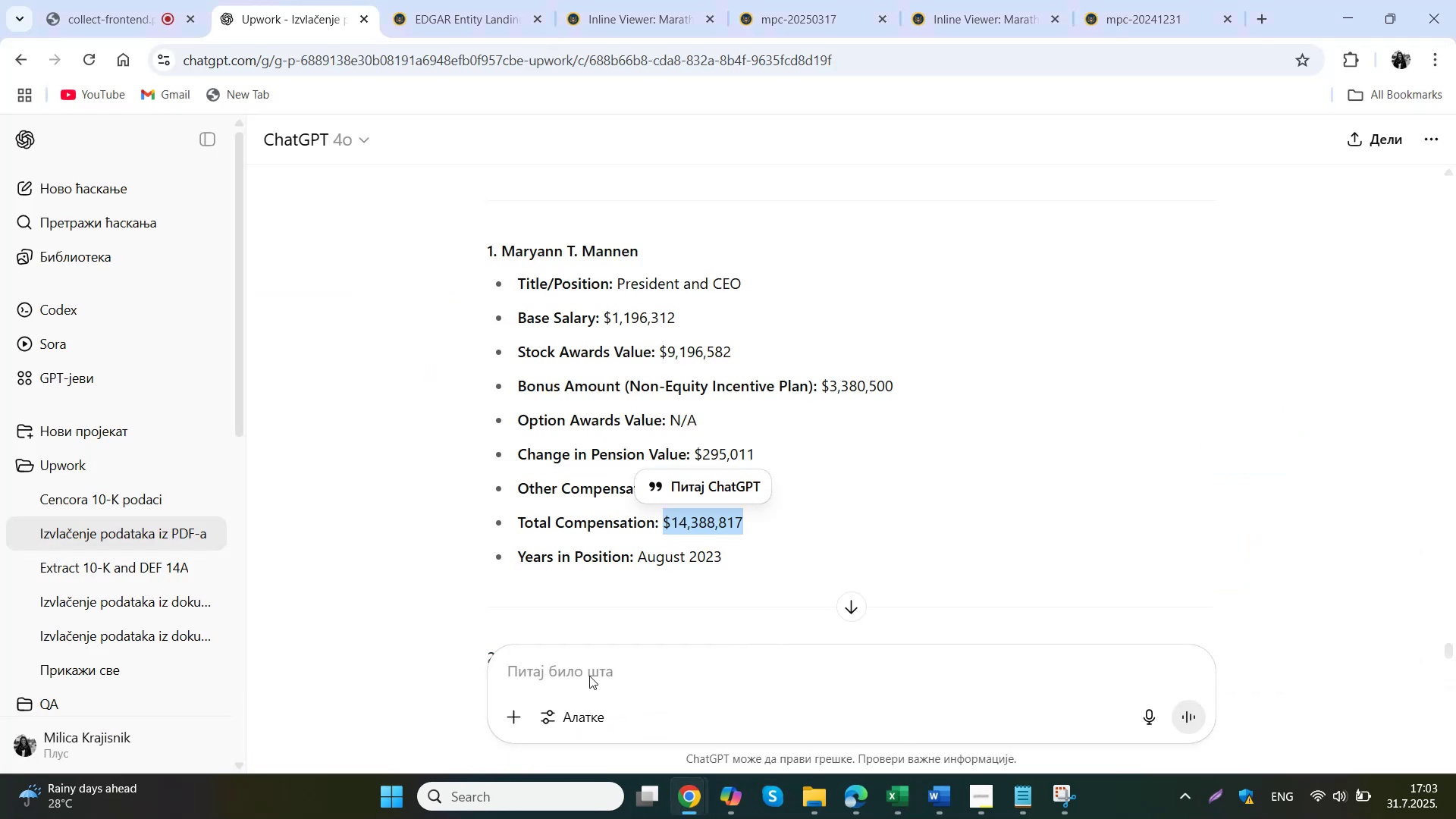 
scroll: coordinate [660, 380], scroll_direction: down, amount: 3.0
 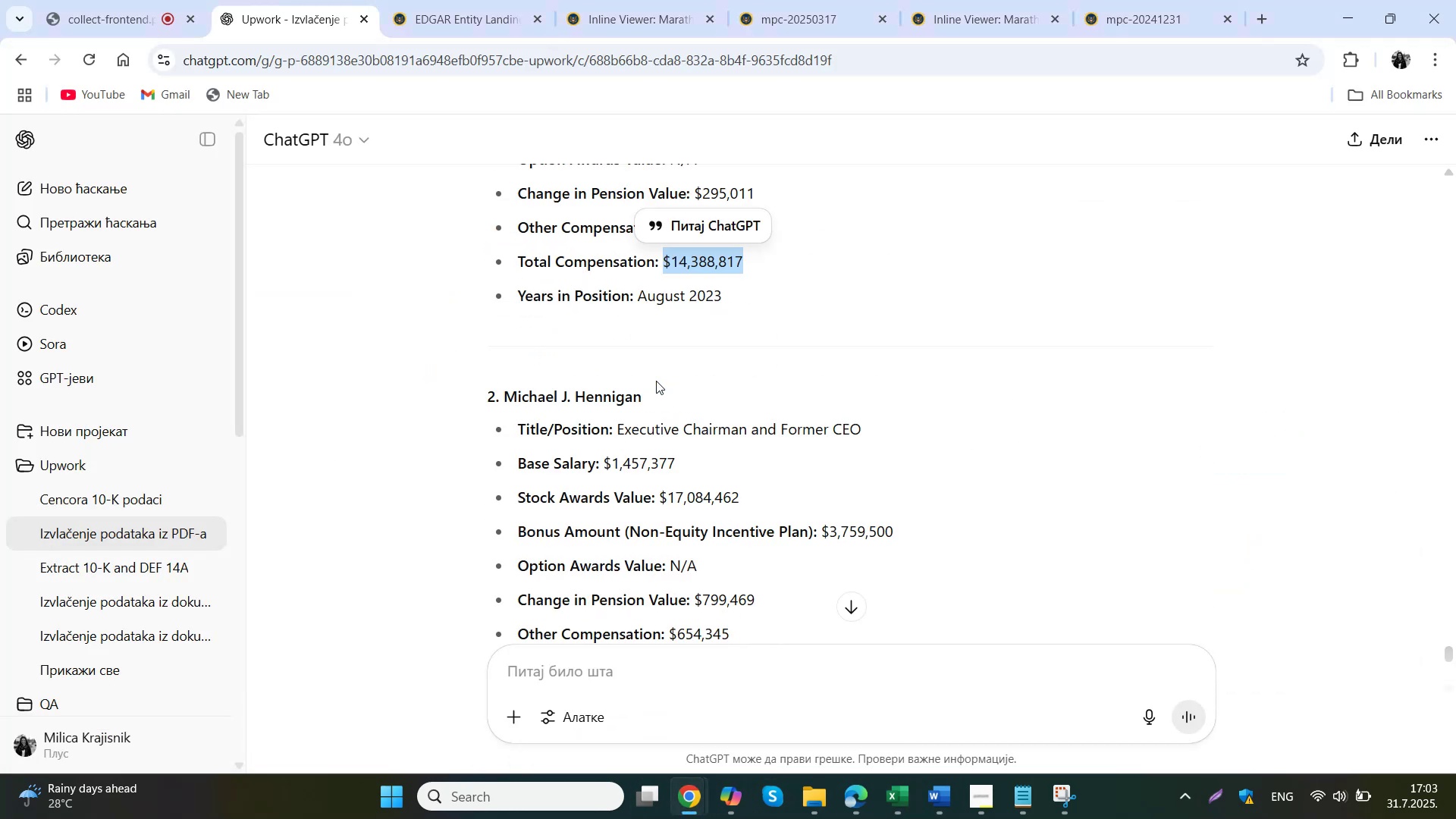 
left_click_drag(start_coordinate=[656, 381], to_coordinate=[510, 378])
 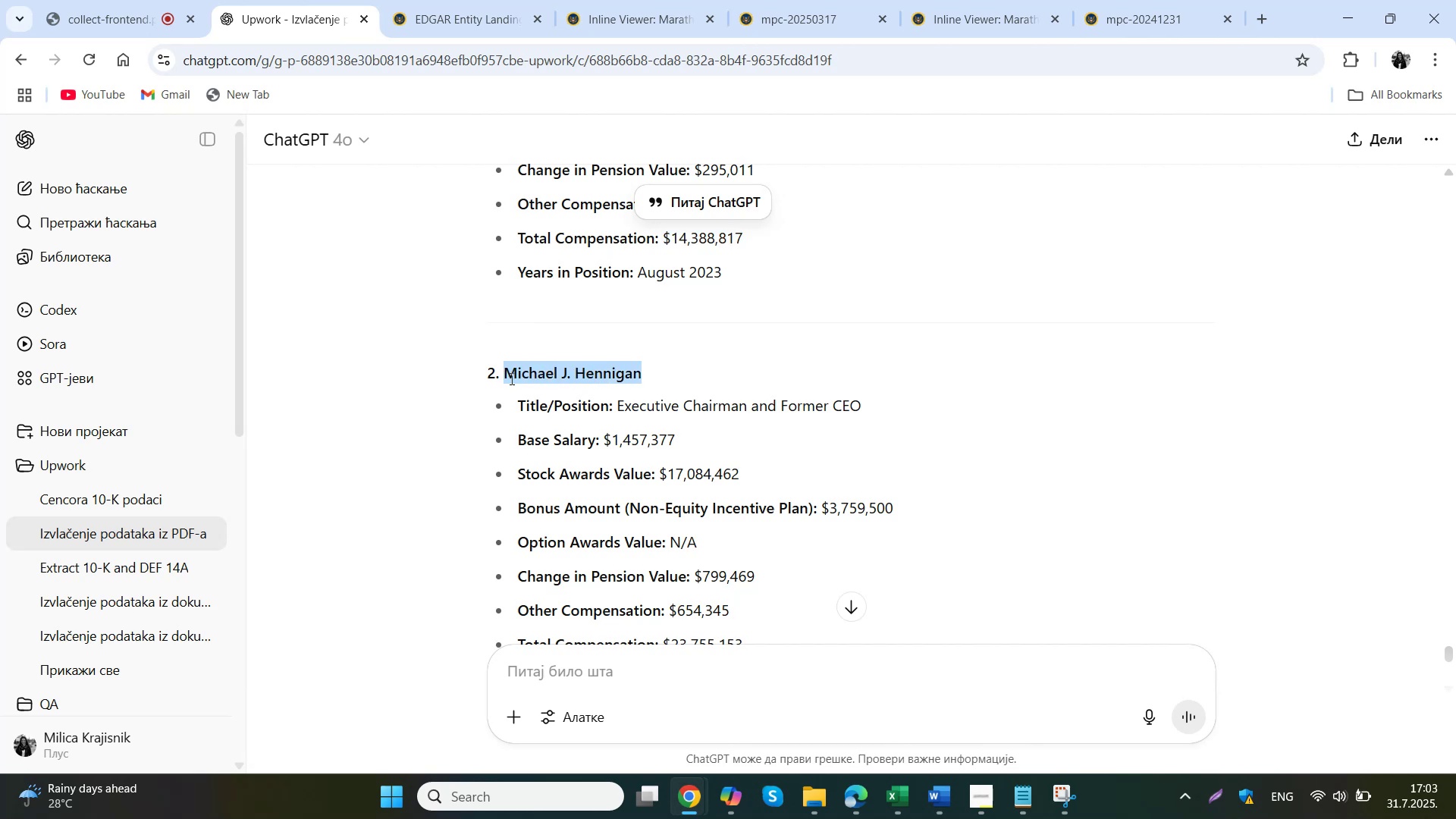 
key(Control+ControlLeft)
 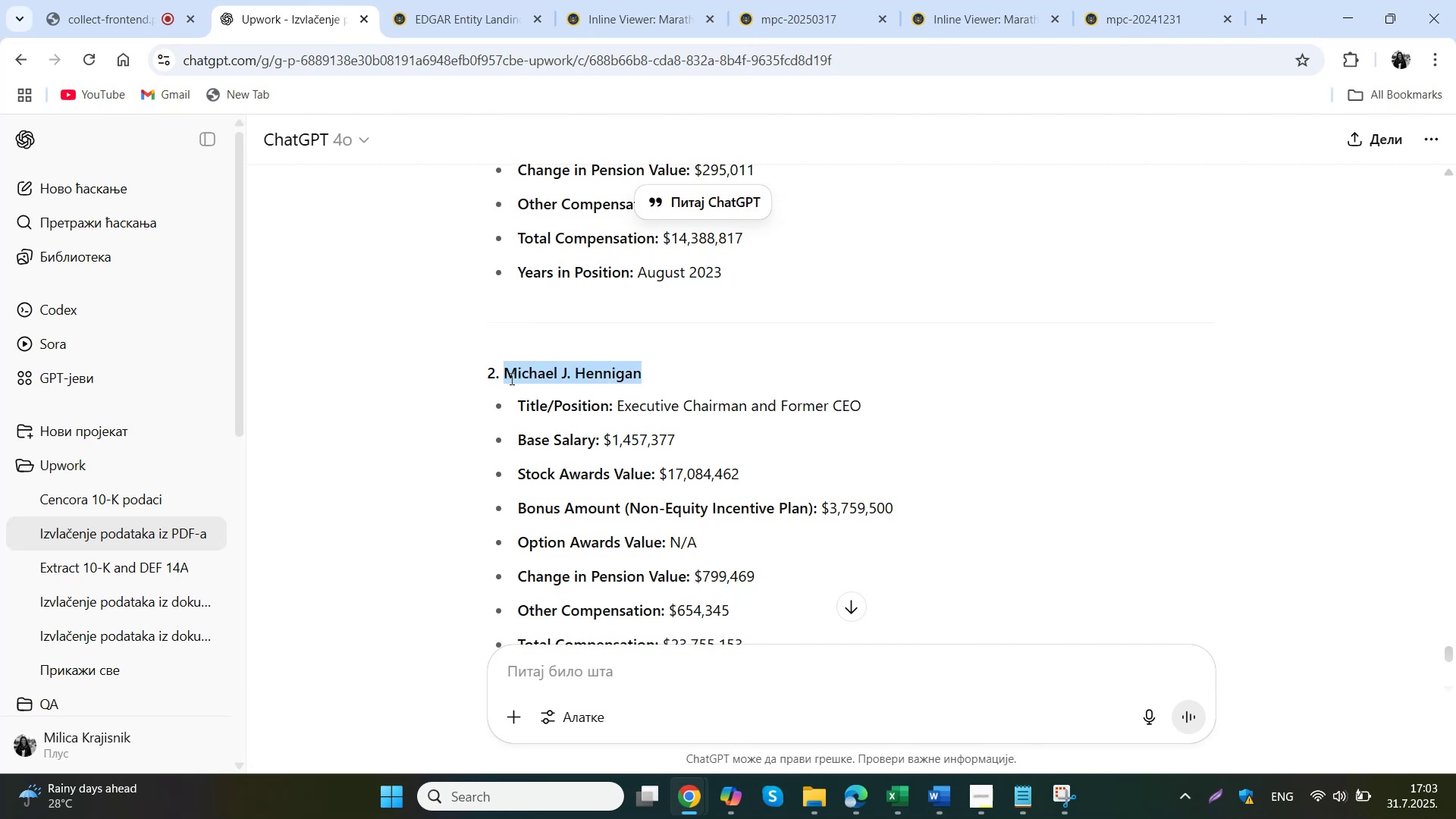 
key(Control+C)
 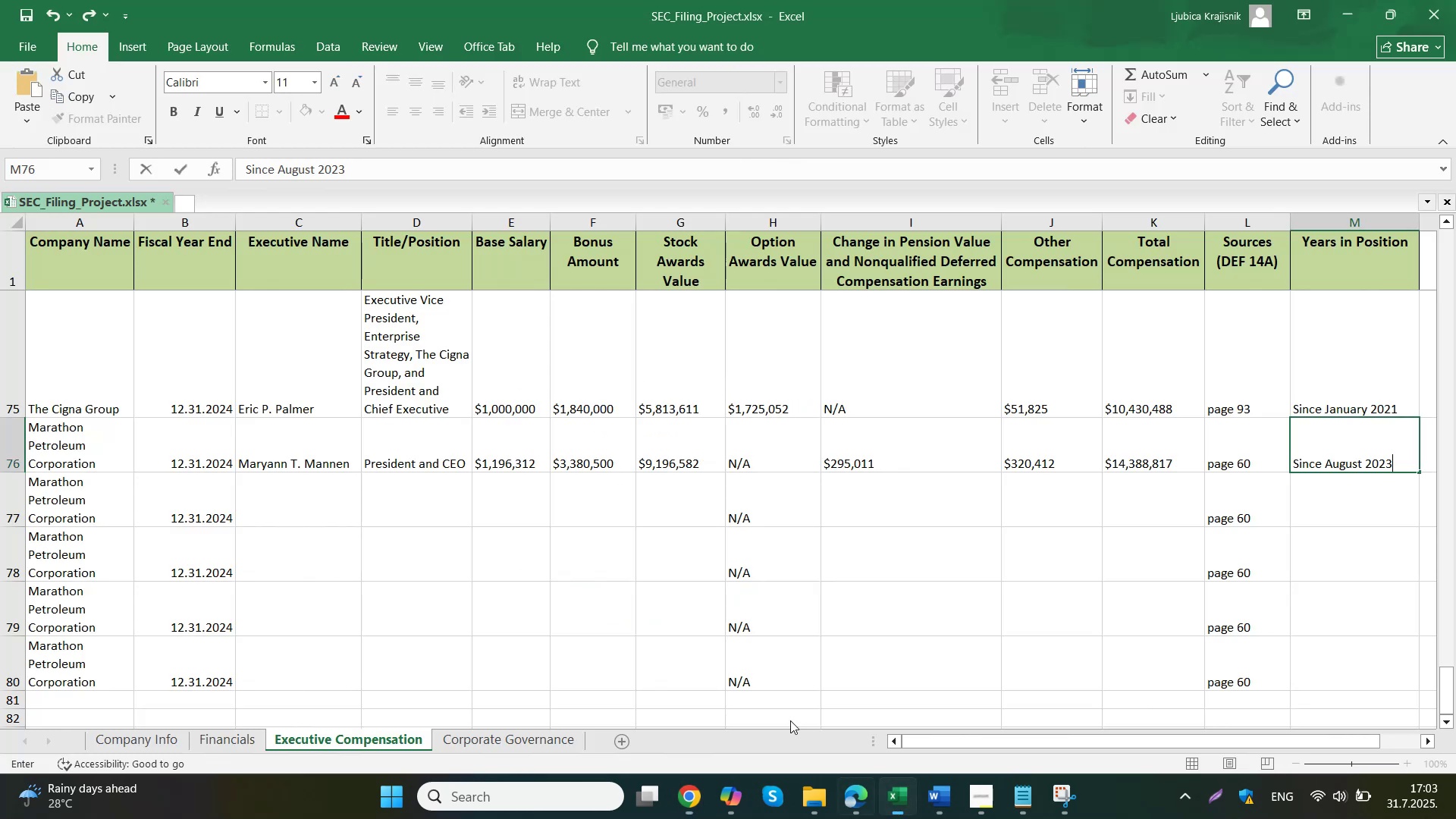 
double_click([260, 498])
 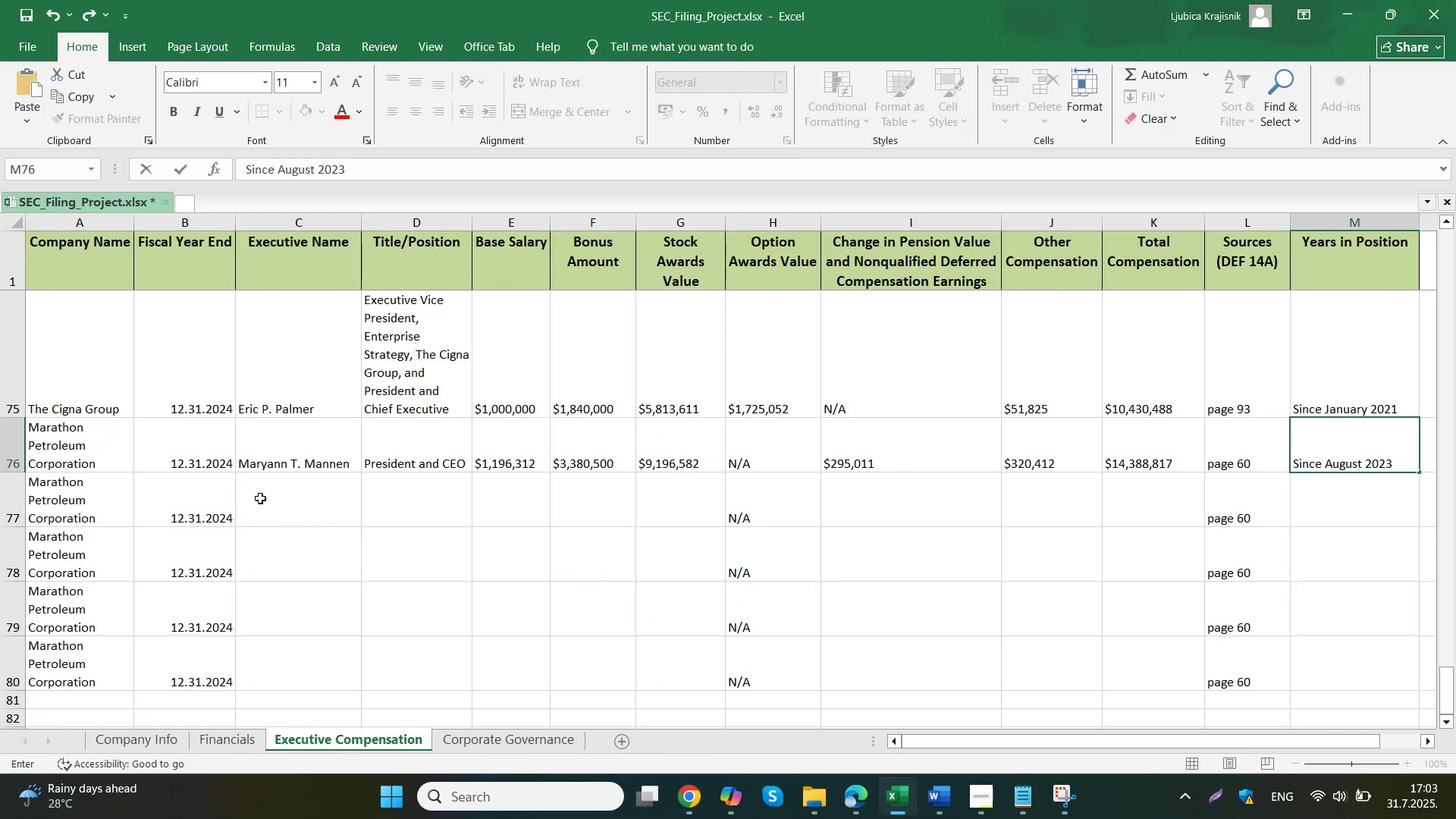 
key(Control+ControlLeft)
 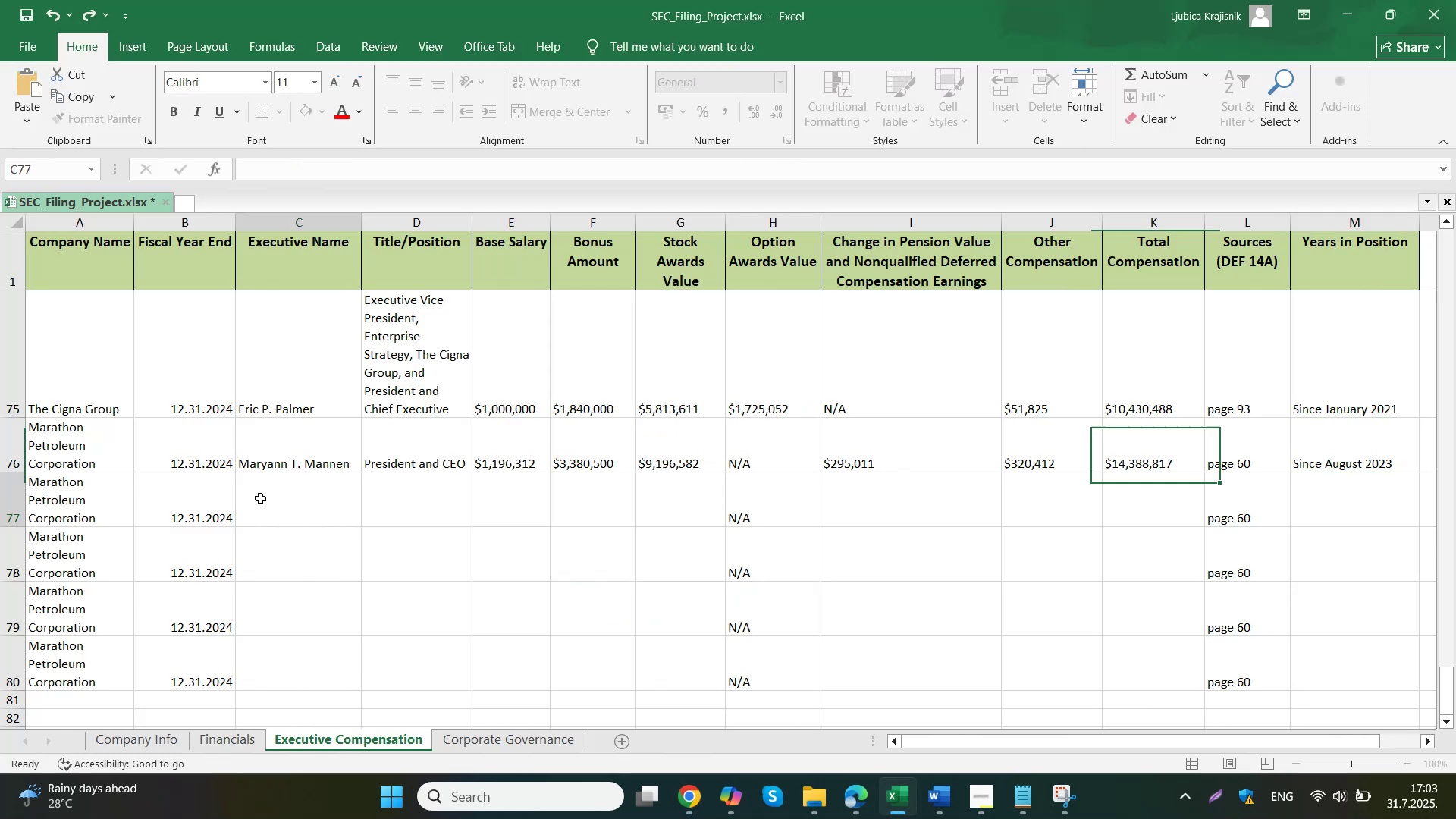 
key(Control+V)
 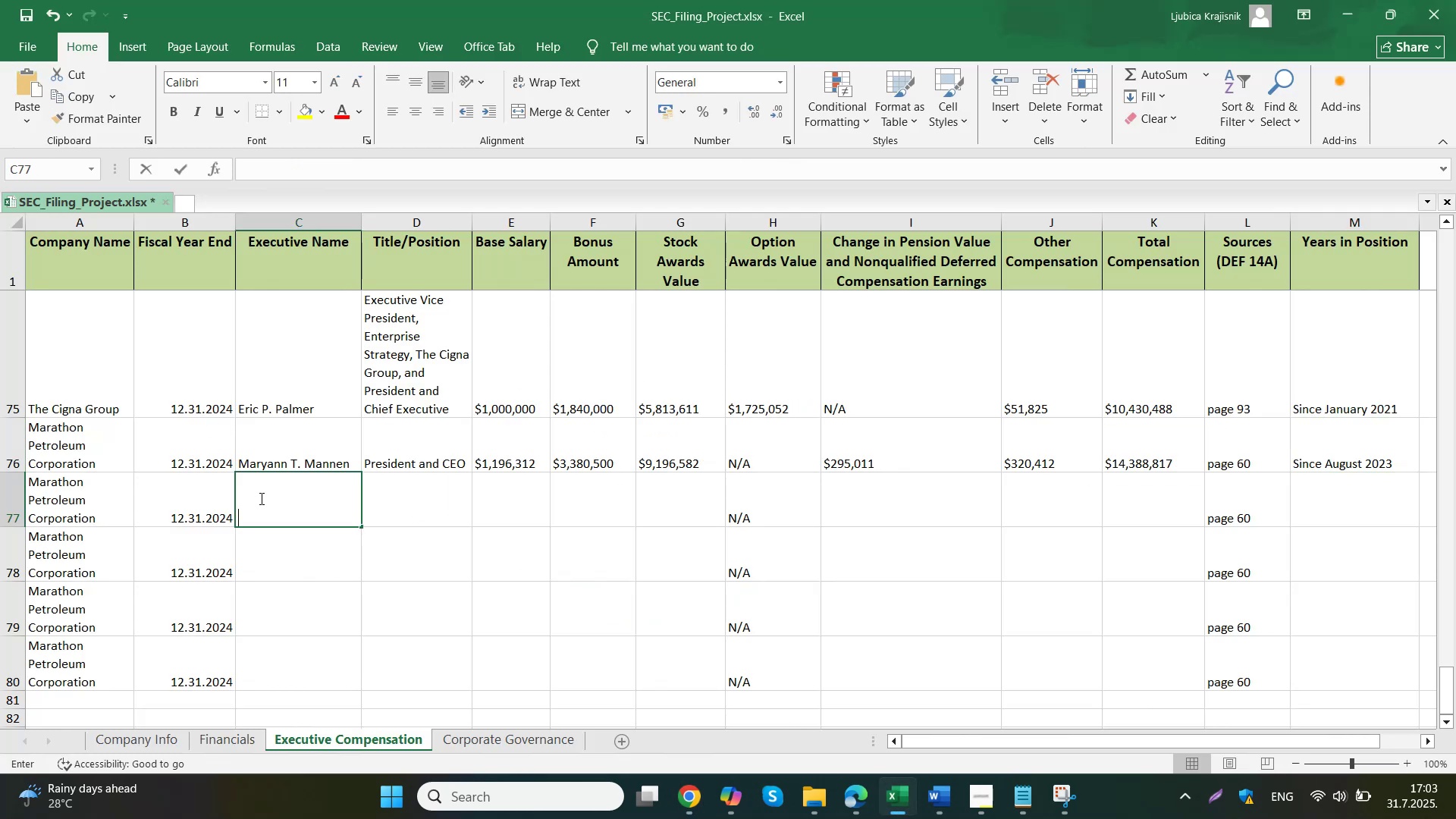 
triple_click([421, 490])
 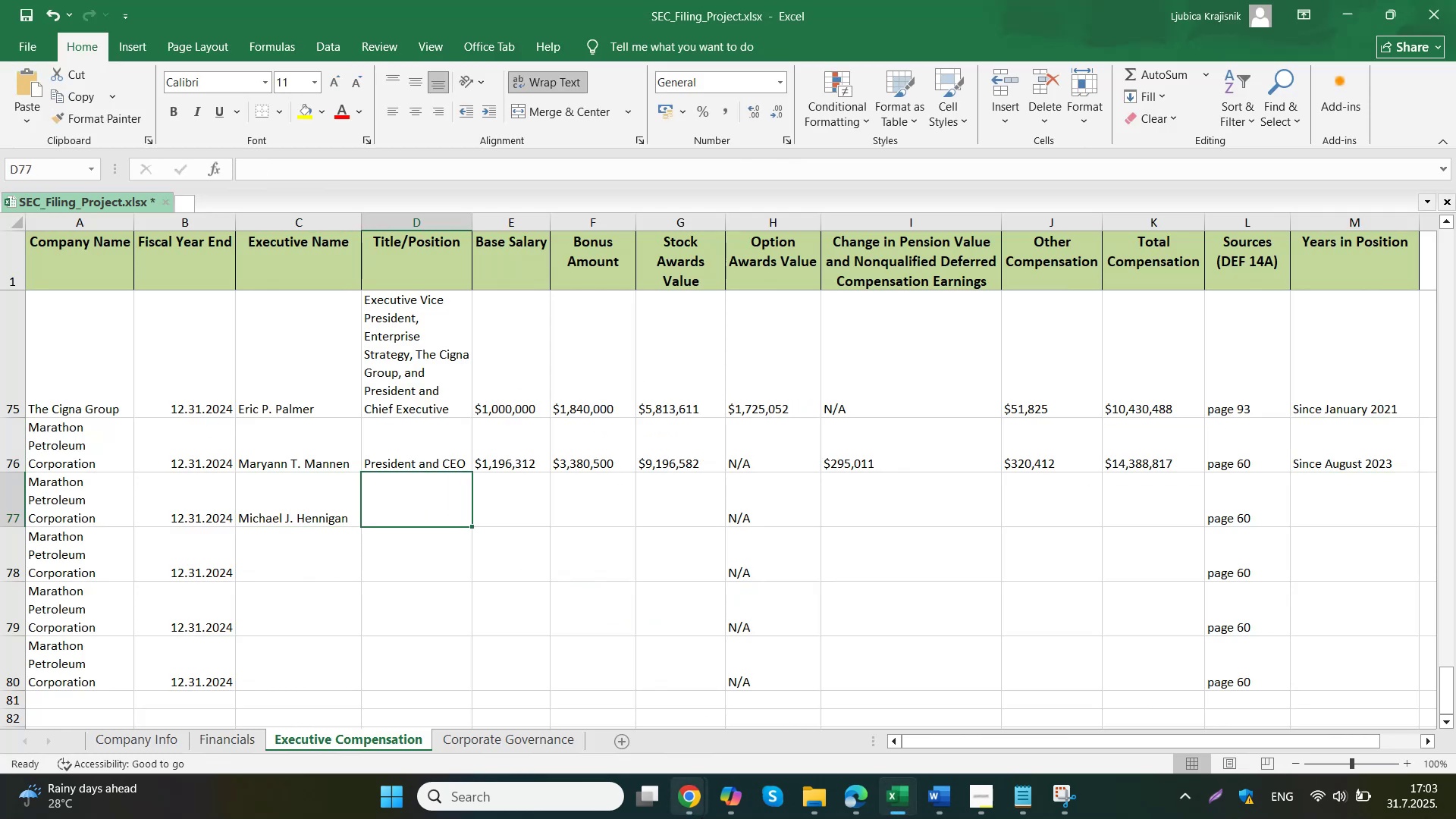 
left_click([629, 713])
 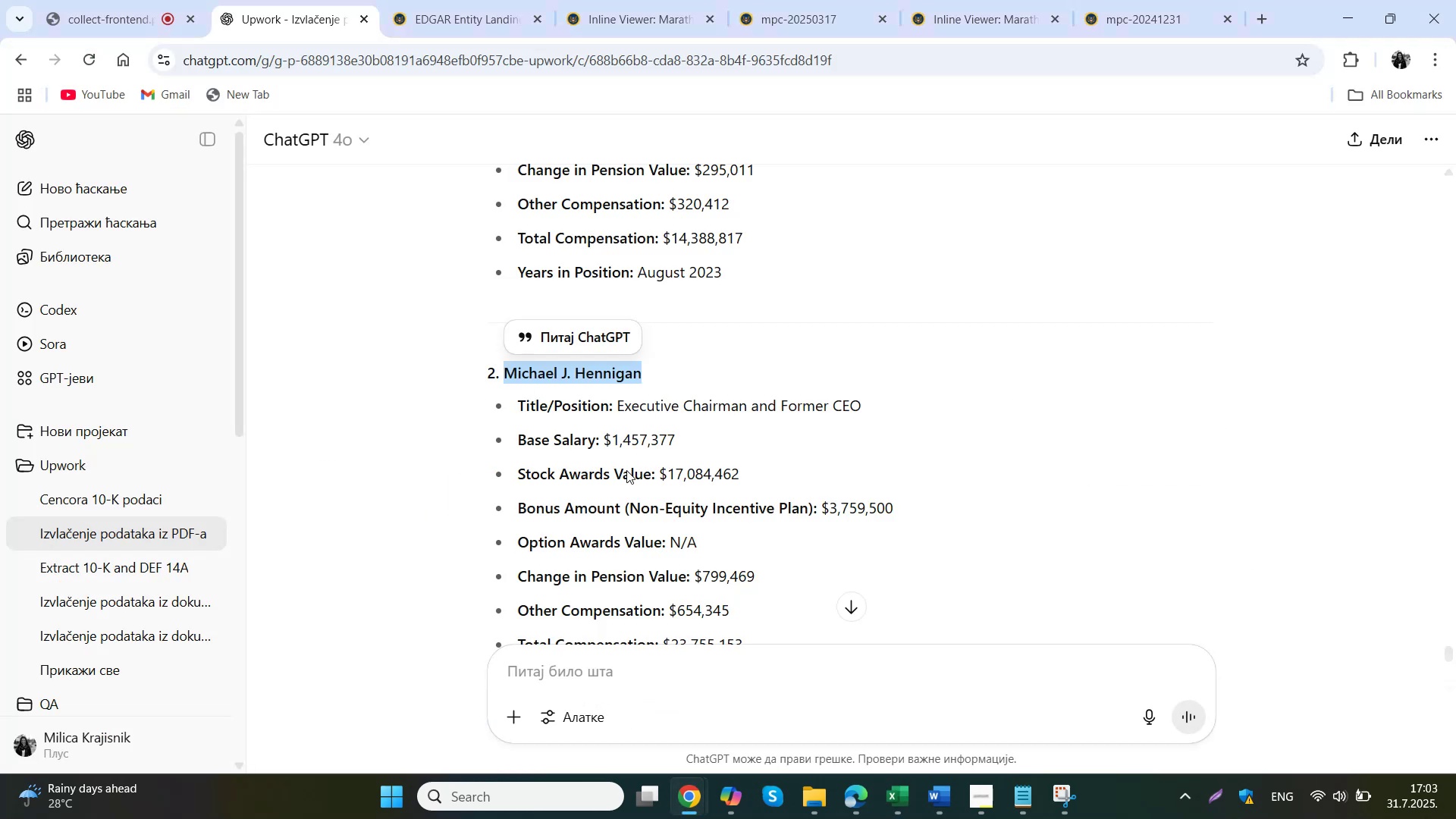 
left_click_drag(start_coordinate=[906, 408], to_coordinate=[615, 416])
 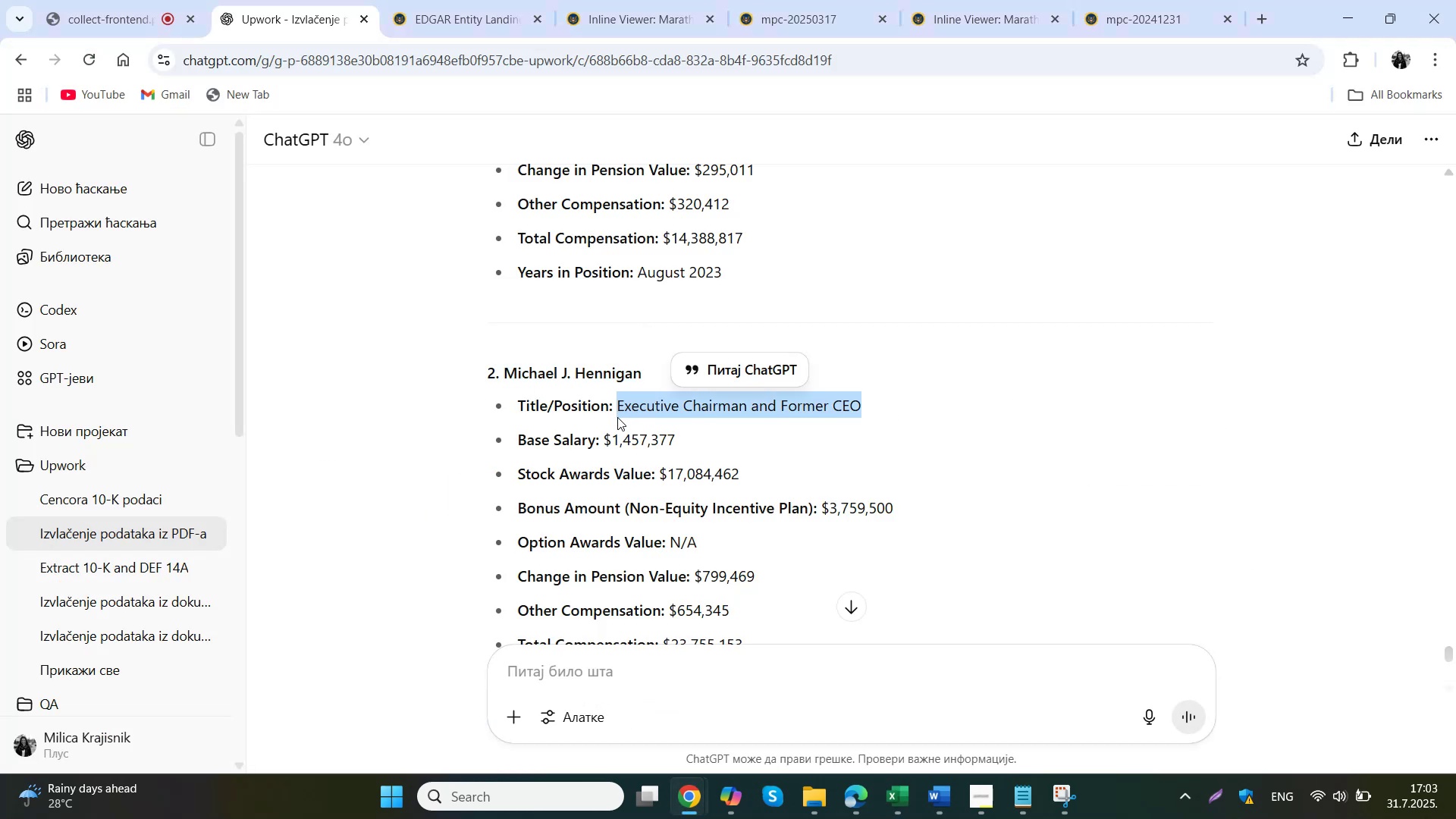 
key(Control+ControlLeft)
 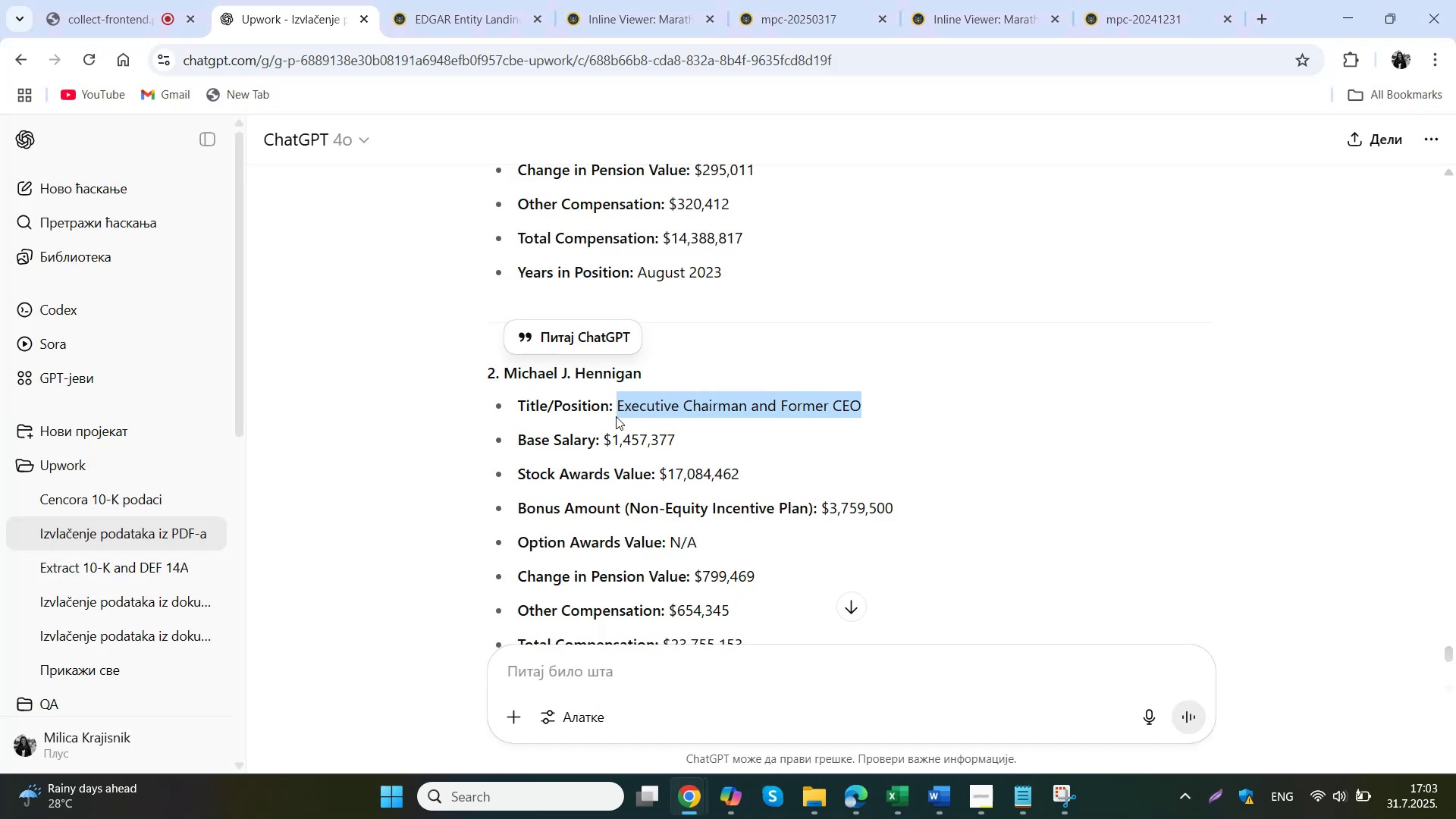 
key(Control+C)
 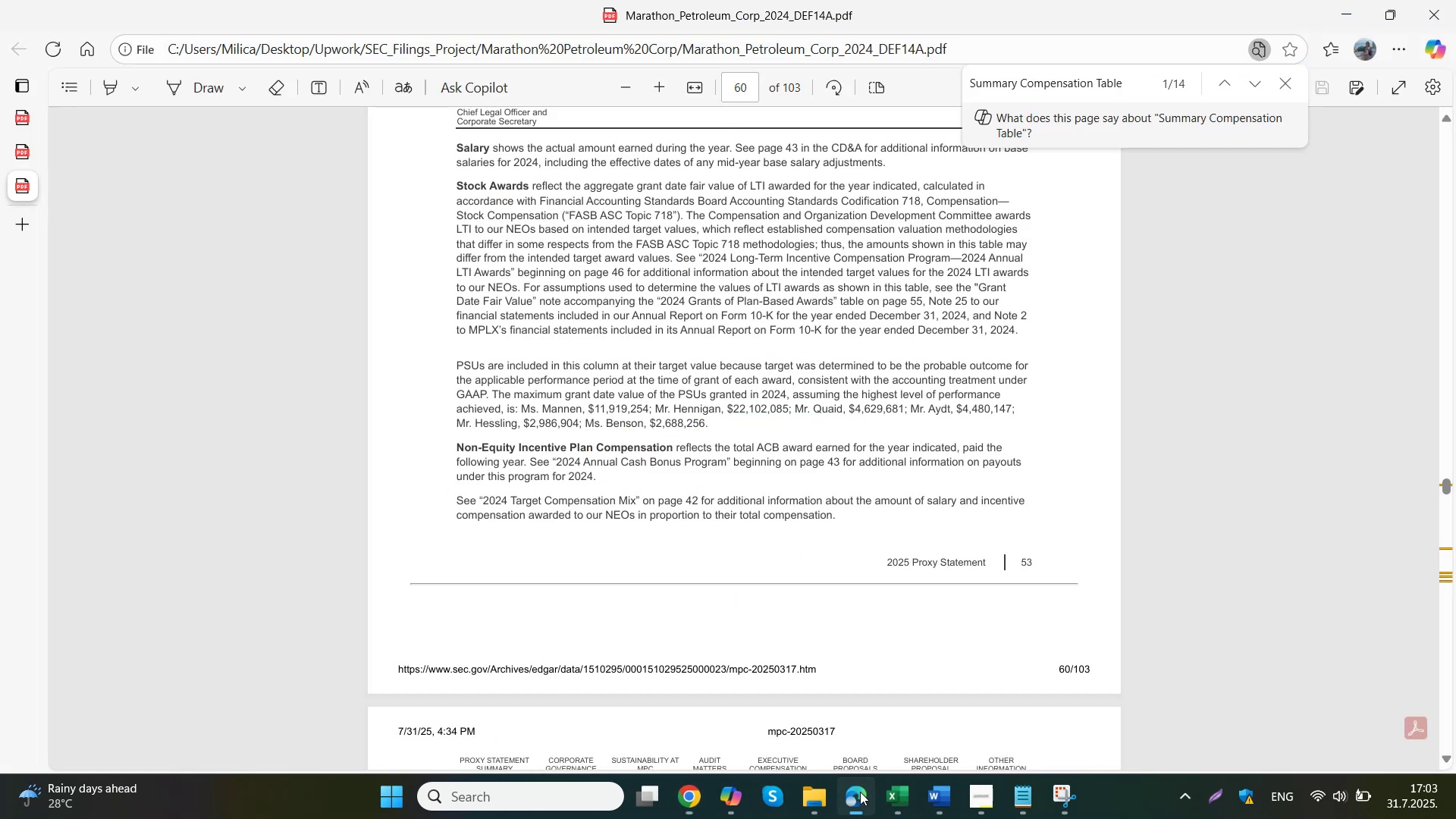 
scroll: coordinate [769, 462], scroll_direction: up, amount: 1.0
 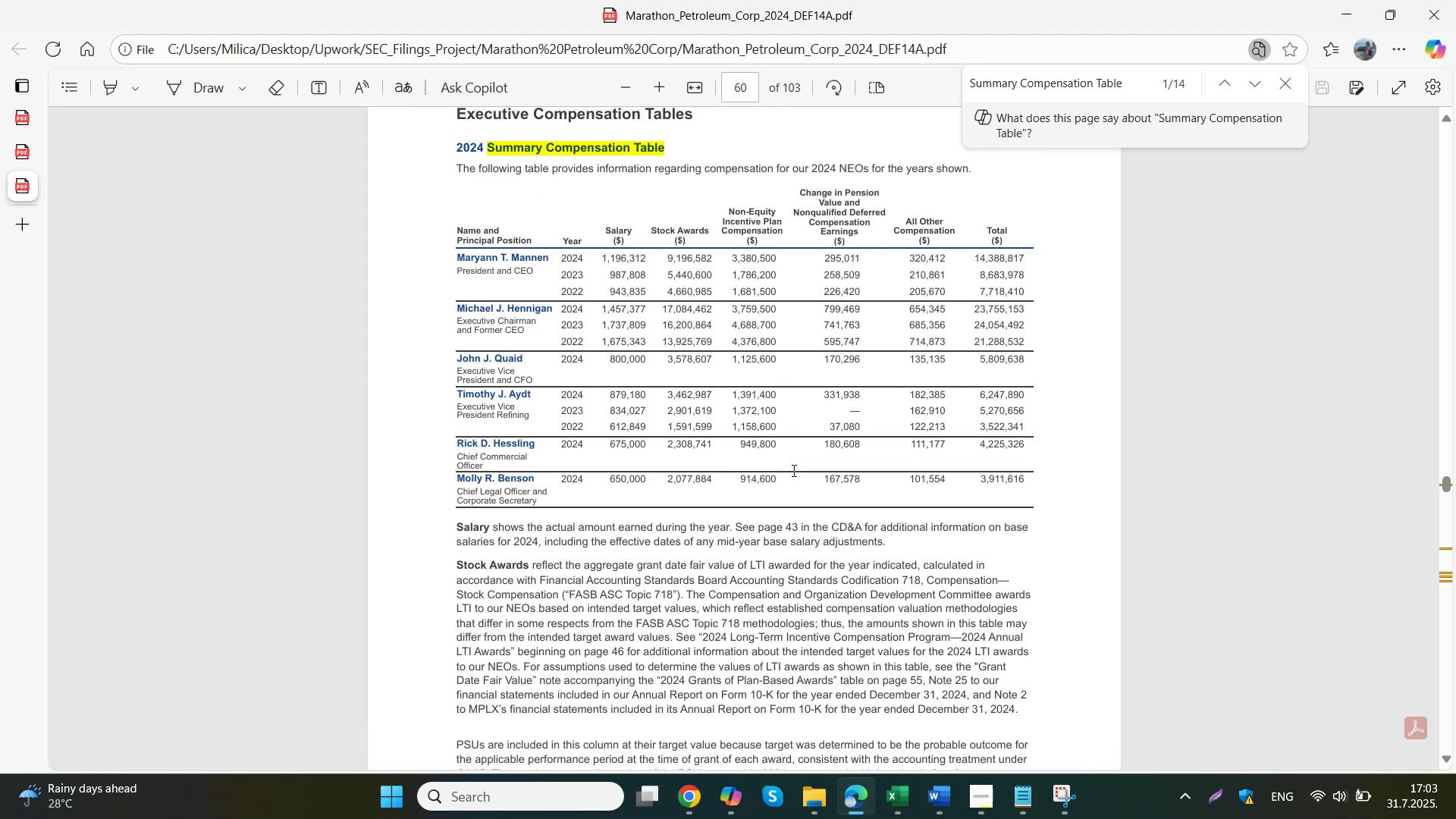 
left_click([912, 805])
 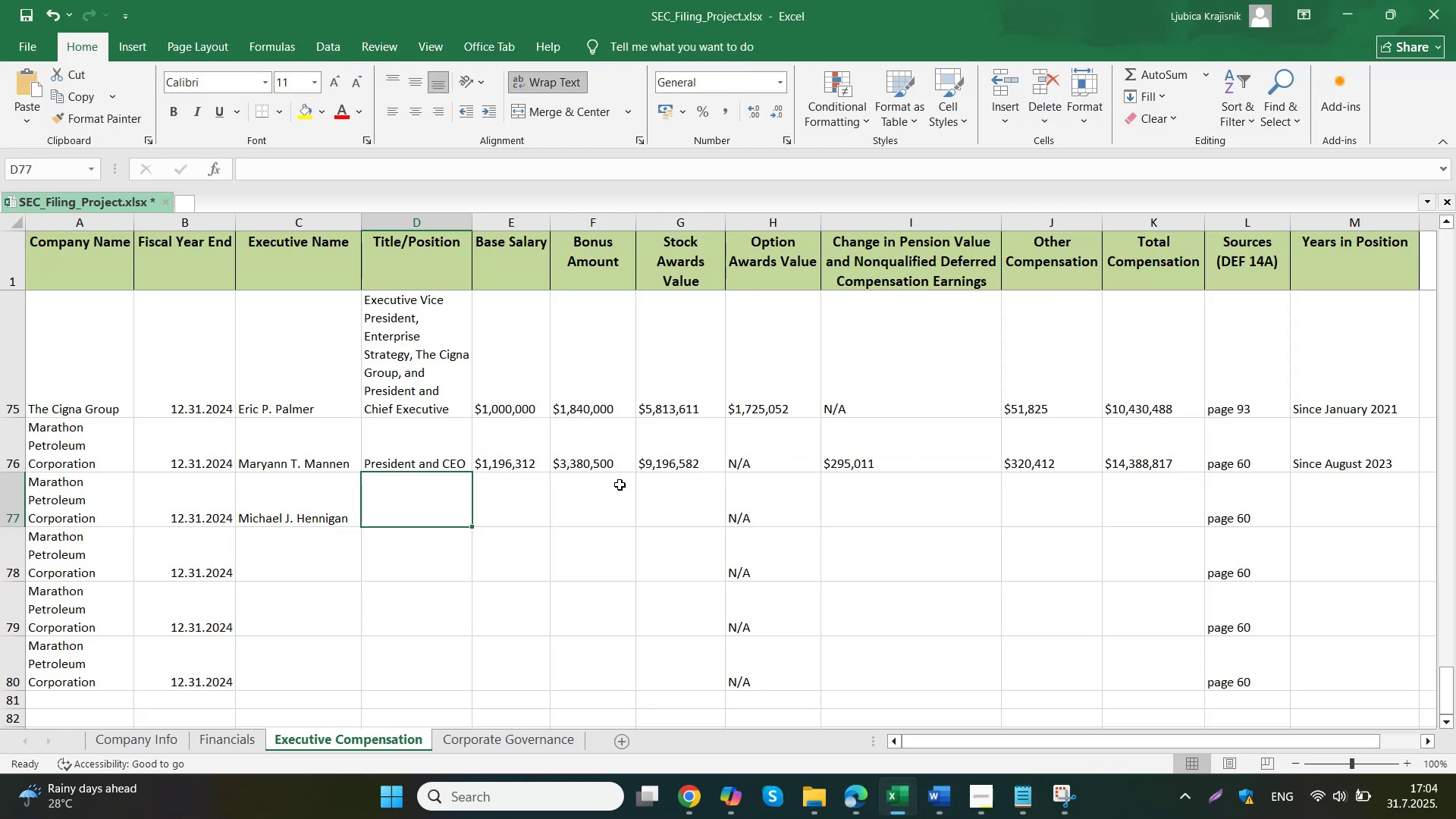 
left_click([456, 497])
 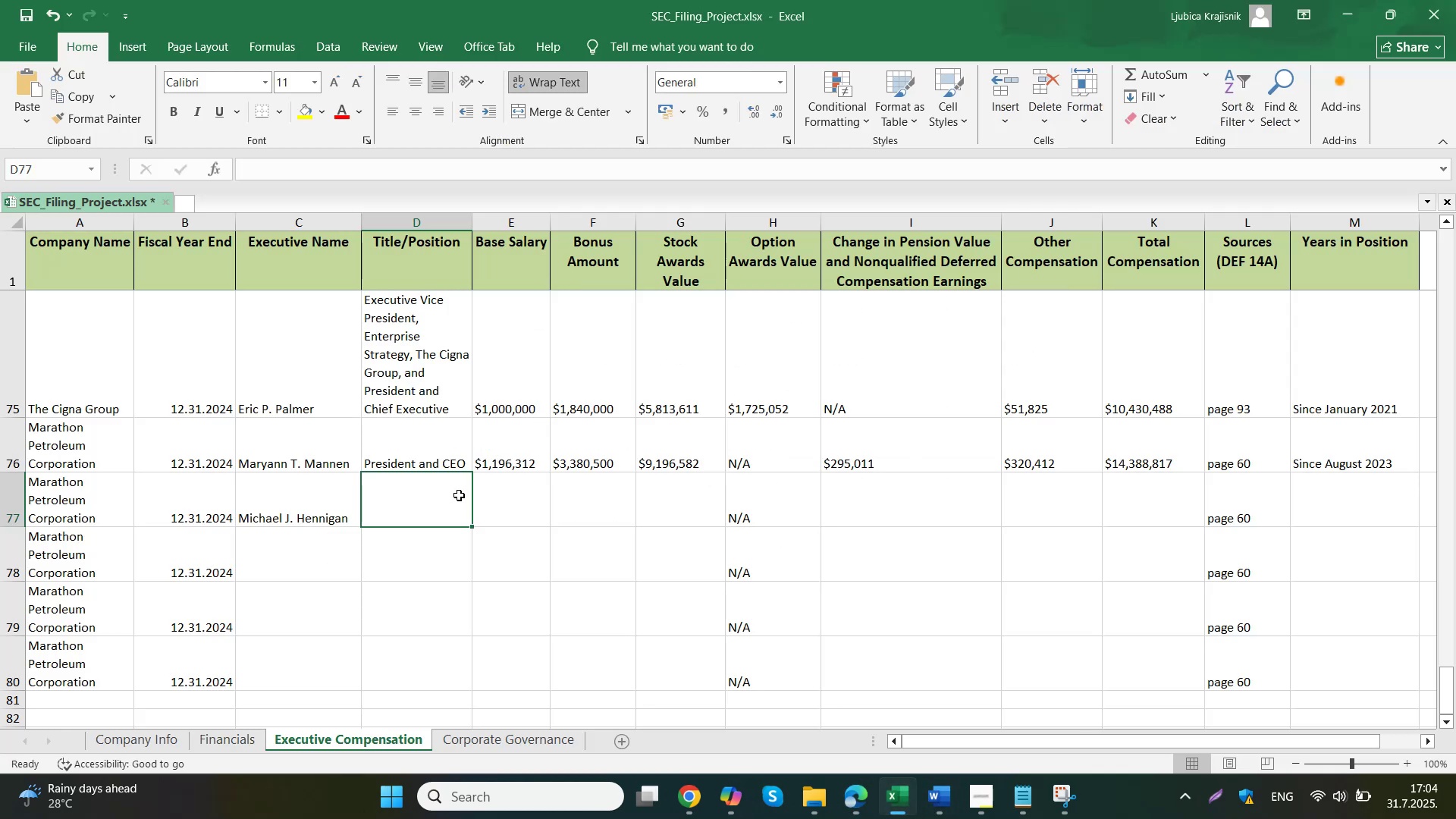 
key(Control+ControlLeft)
 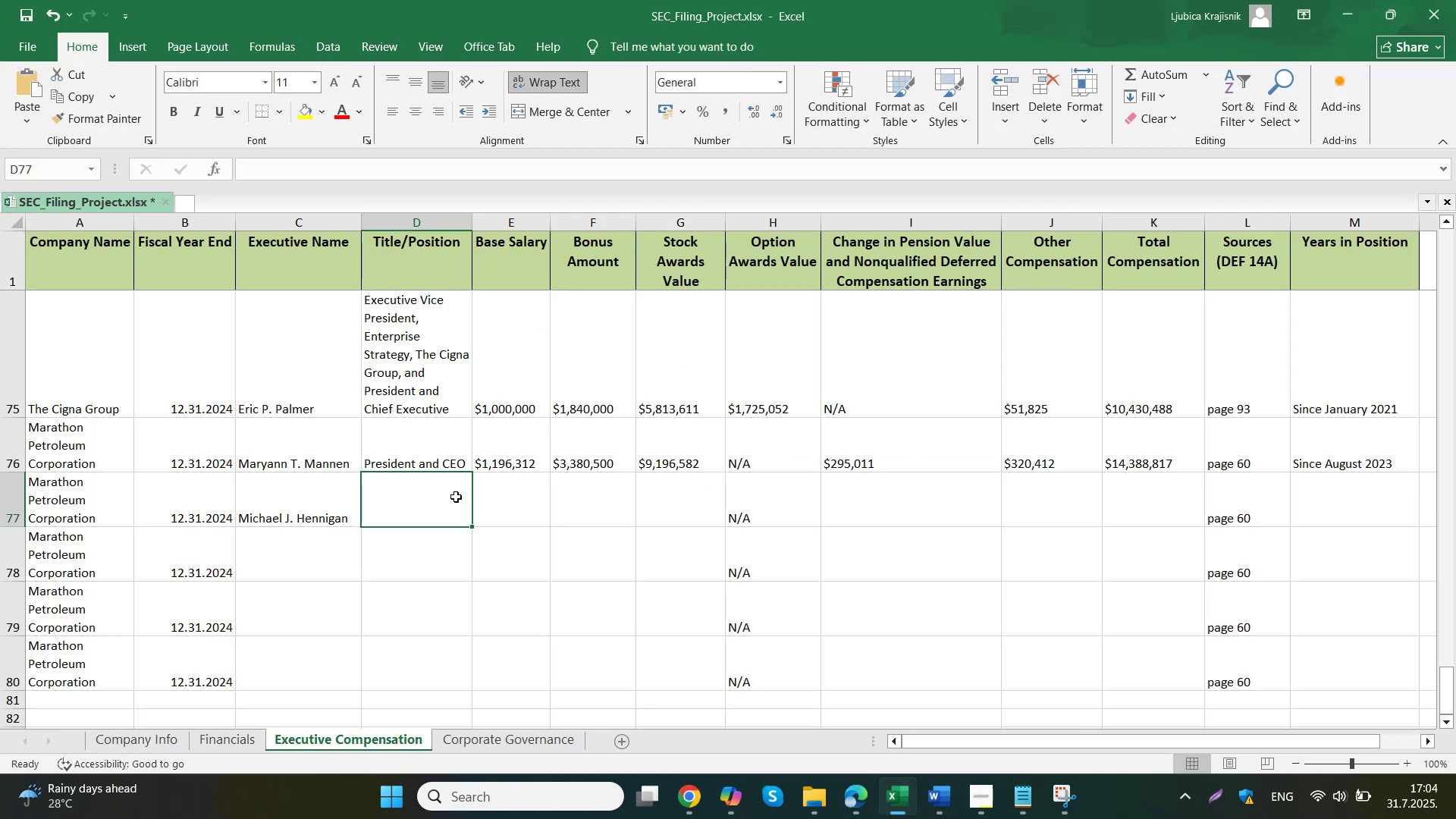 
double_click([456, 497])
 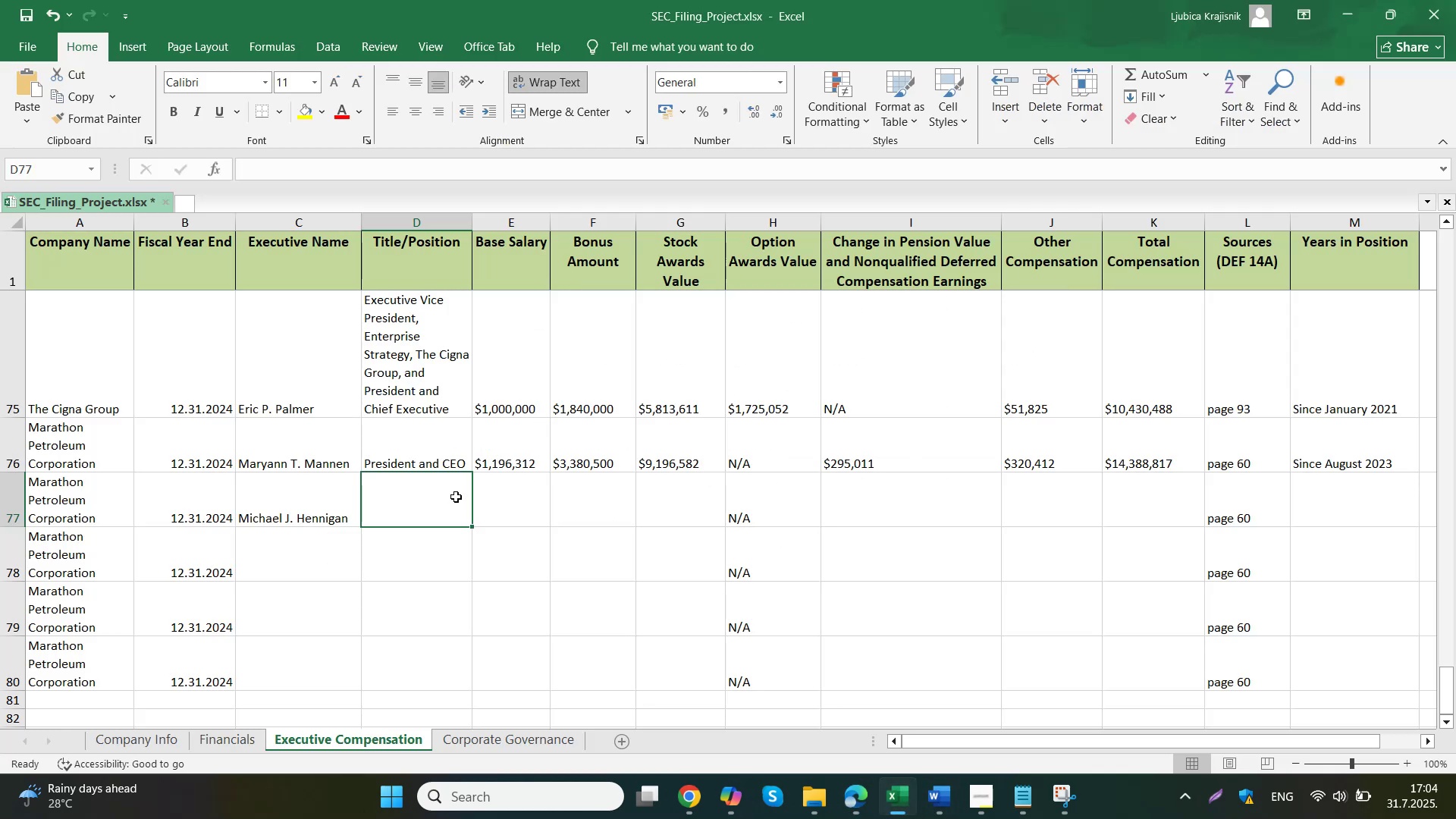 
key(Control+V)
 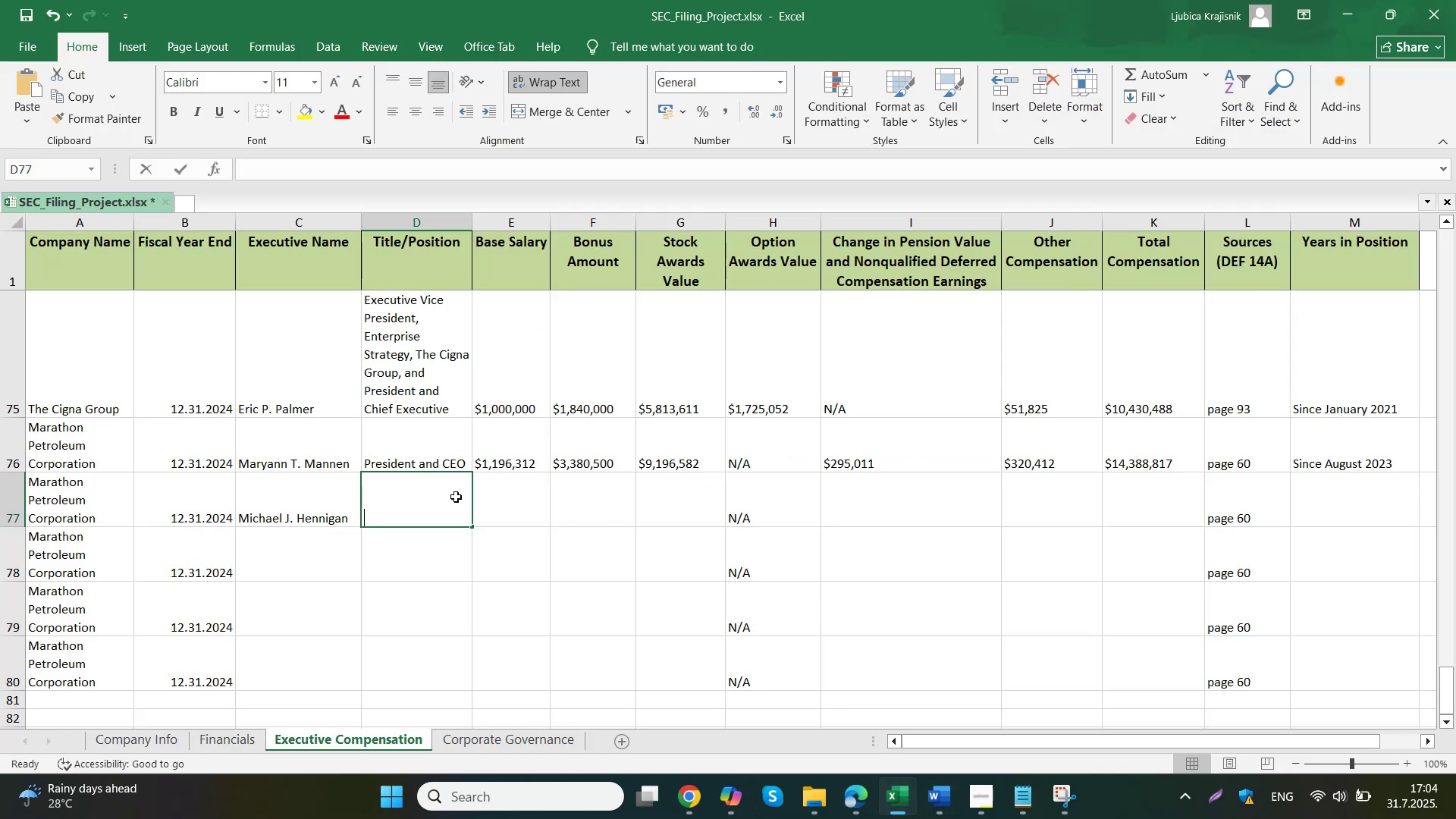 
triple_click([505, 502])
 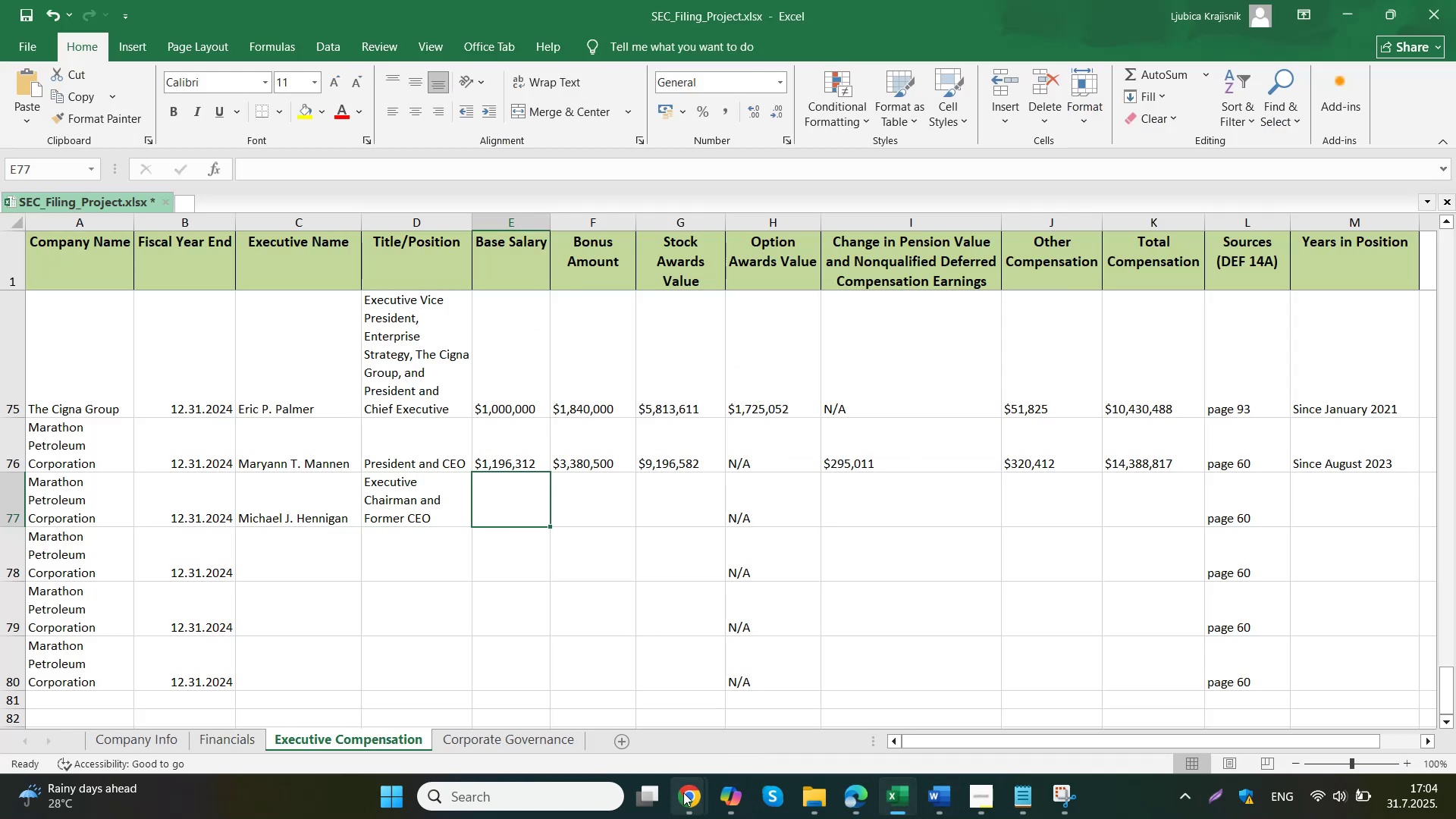 
left_click([633, 720])
 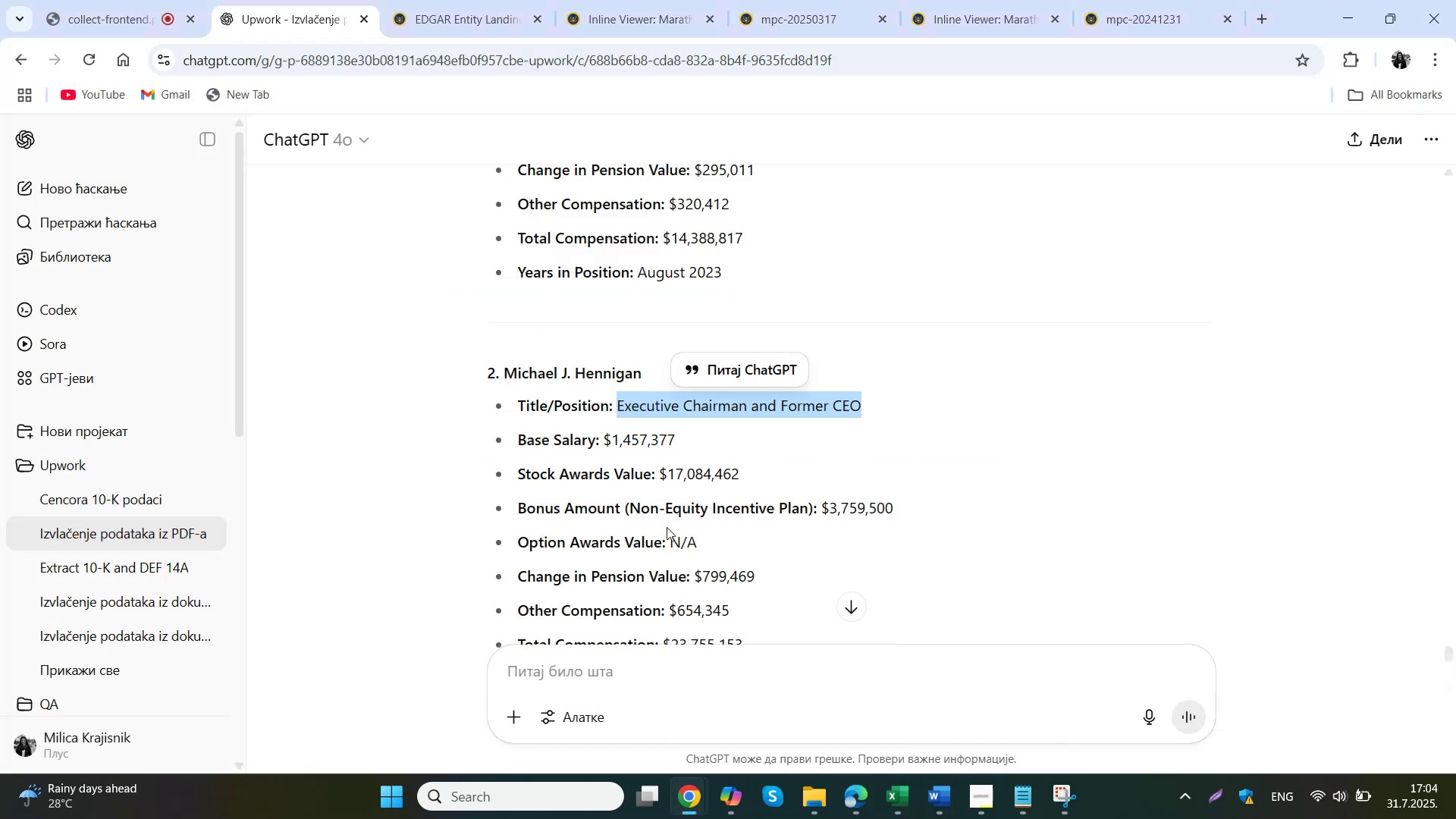 
left_click_drag(start_coordinate=[696, 447], to_coordinate=[606, 444])
 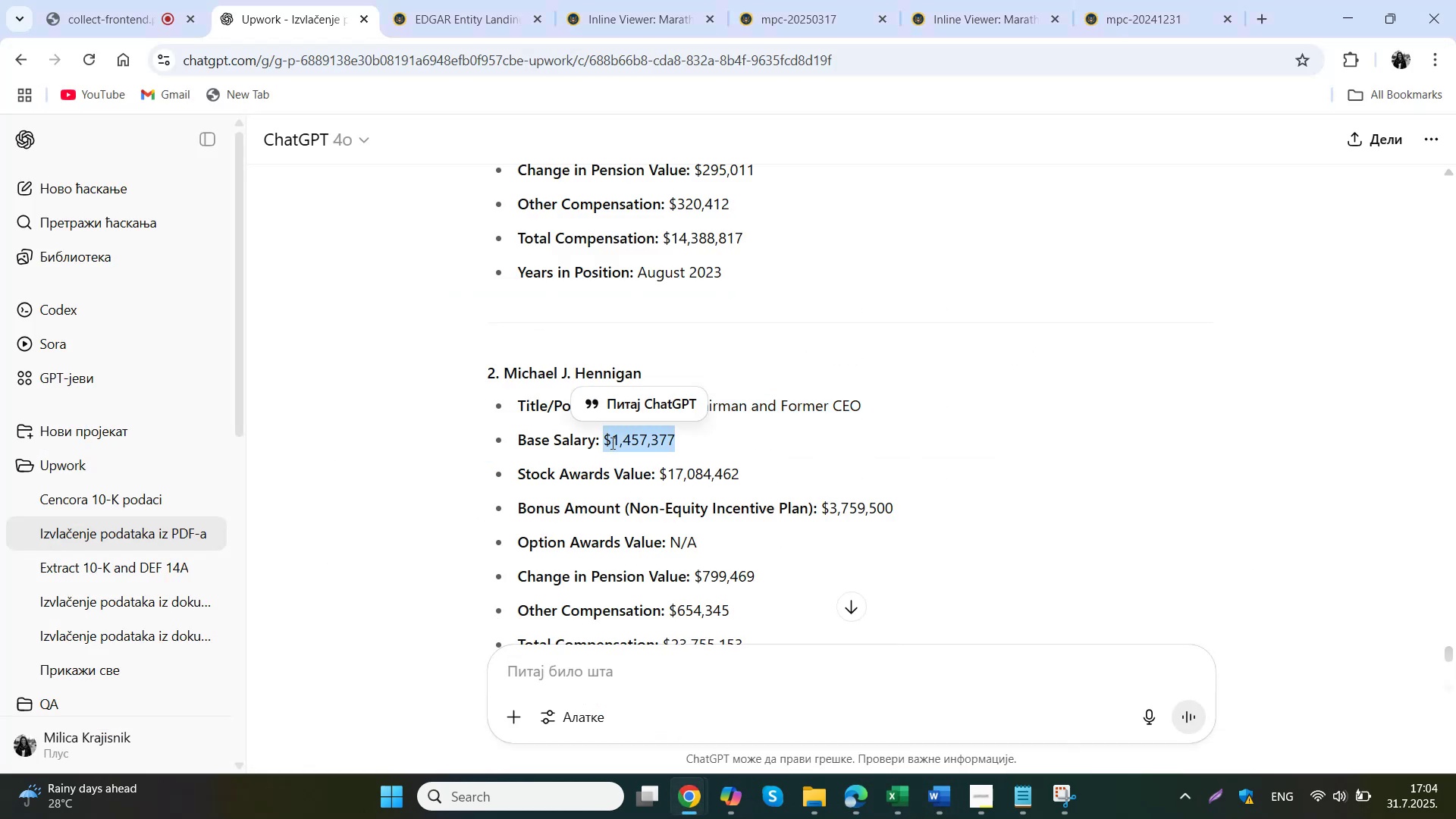 
key(Control+ControlLeft)
 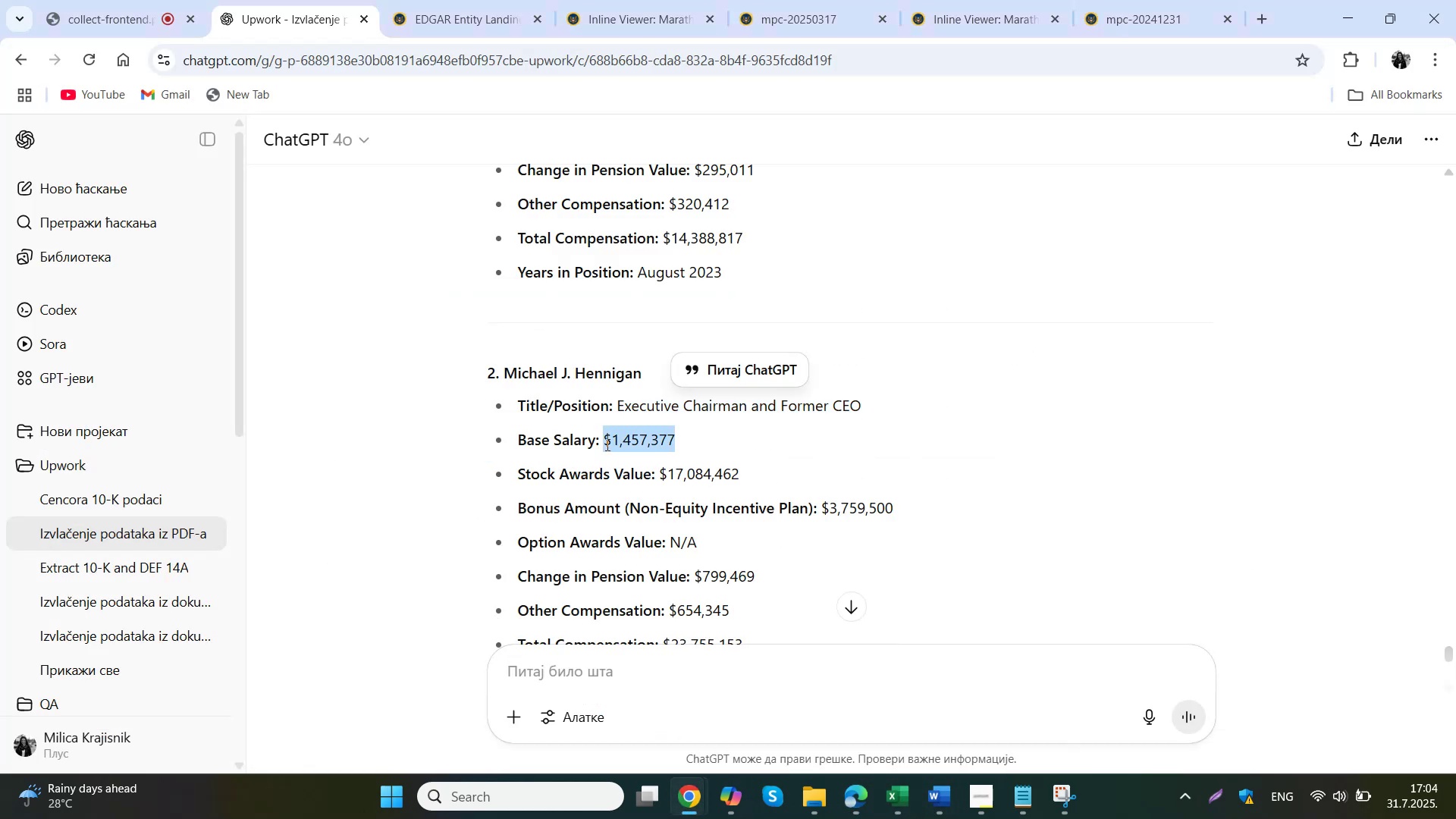 
key(Control+C)
 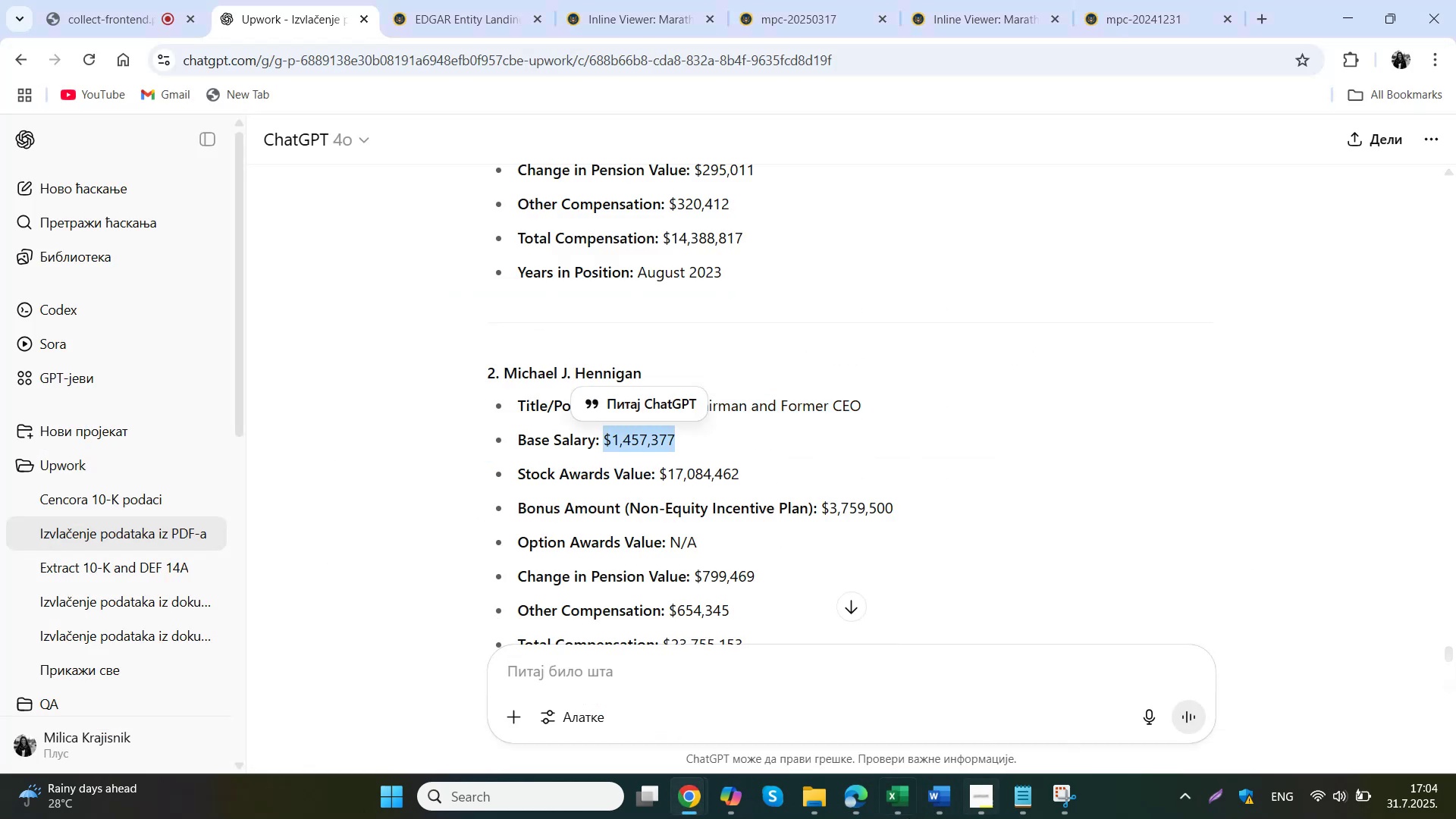 
left_click([896, 804])
 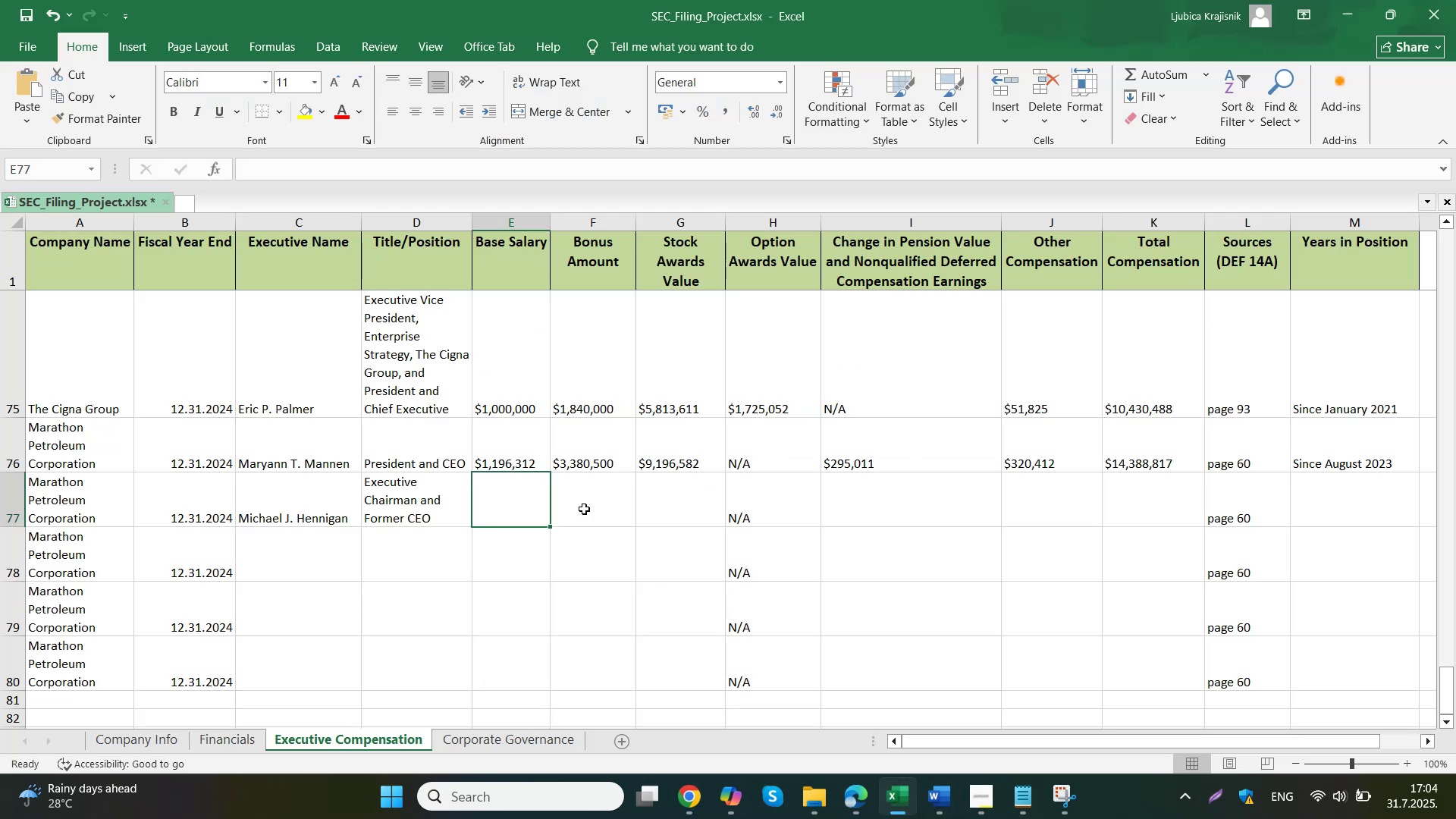 
double_click([514, 508])
 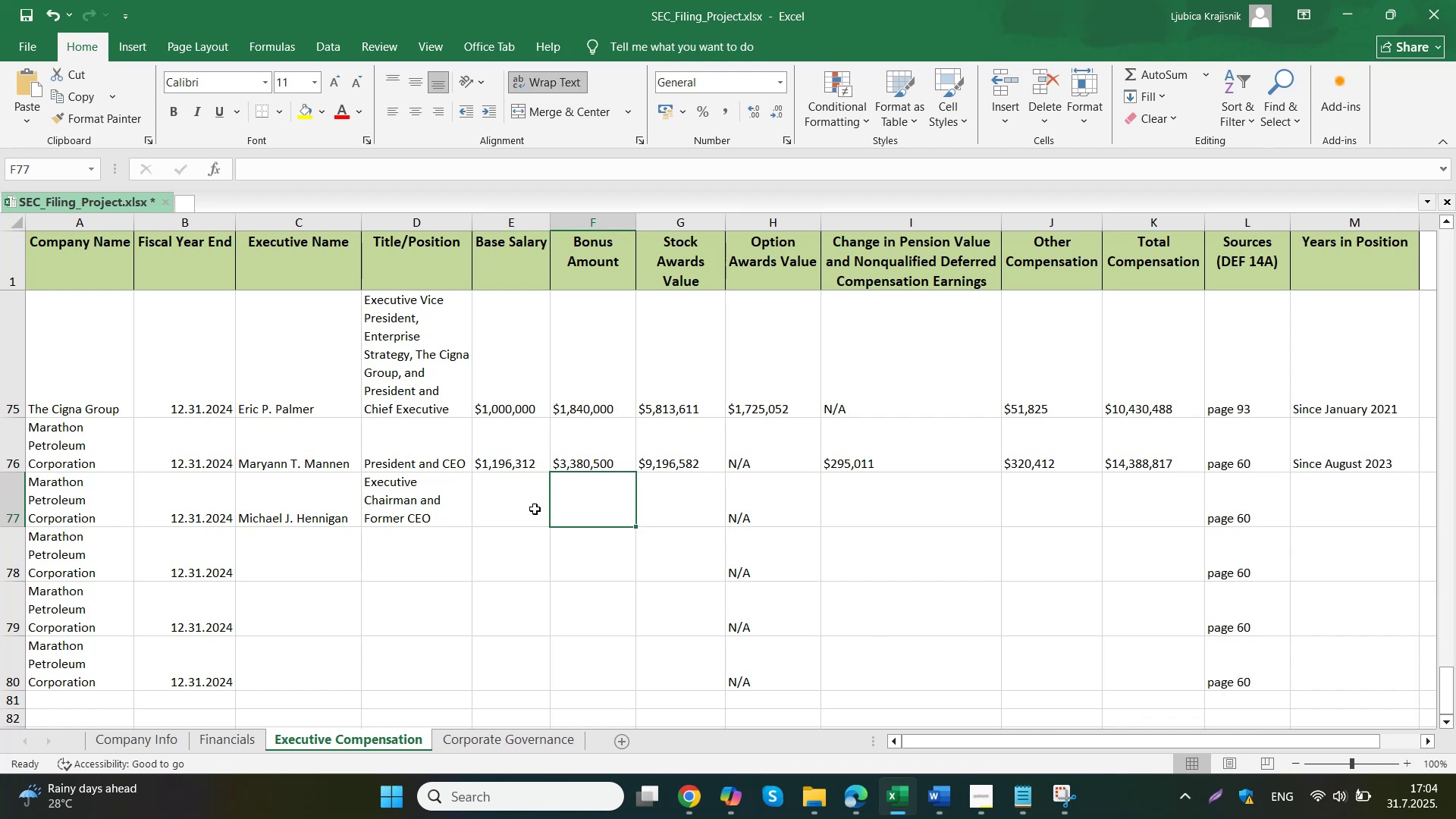 
triple_click([514, 508])
 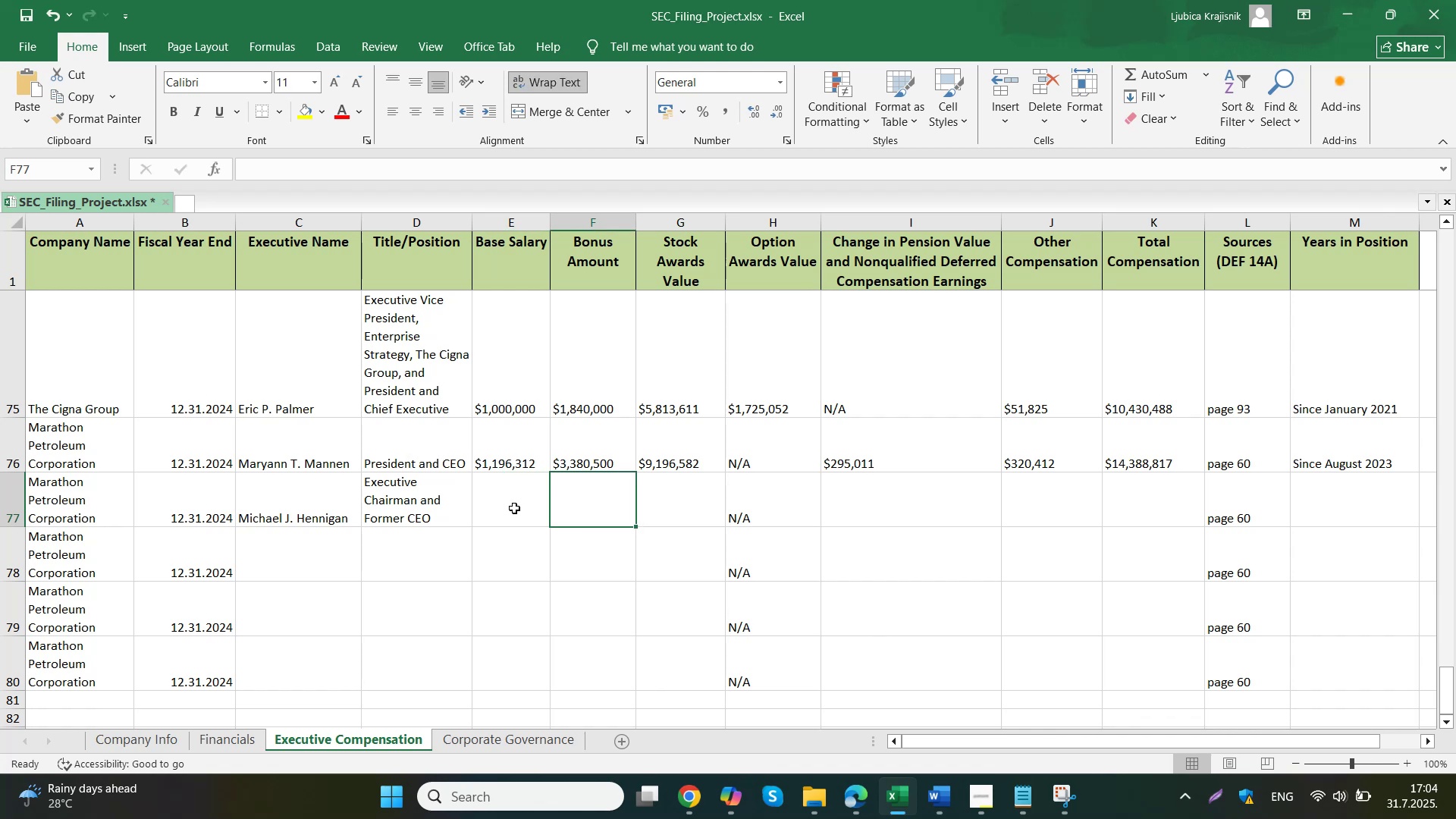 
key(Control+ControlLeft)
 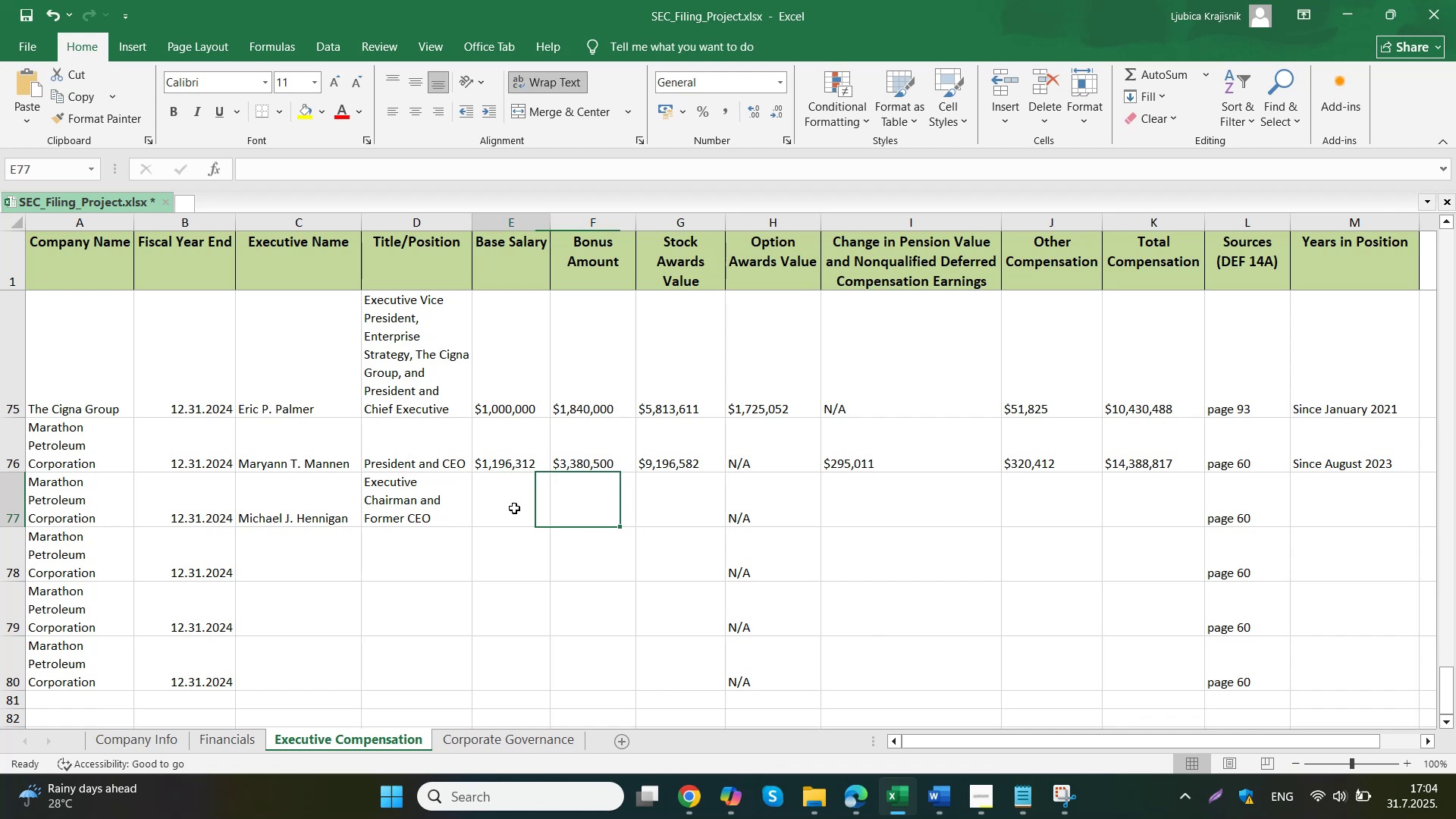 
key(Control+V)
 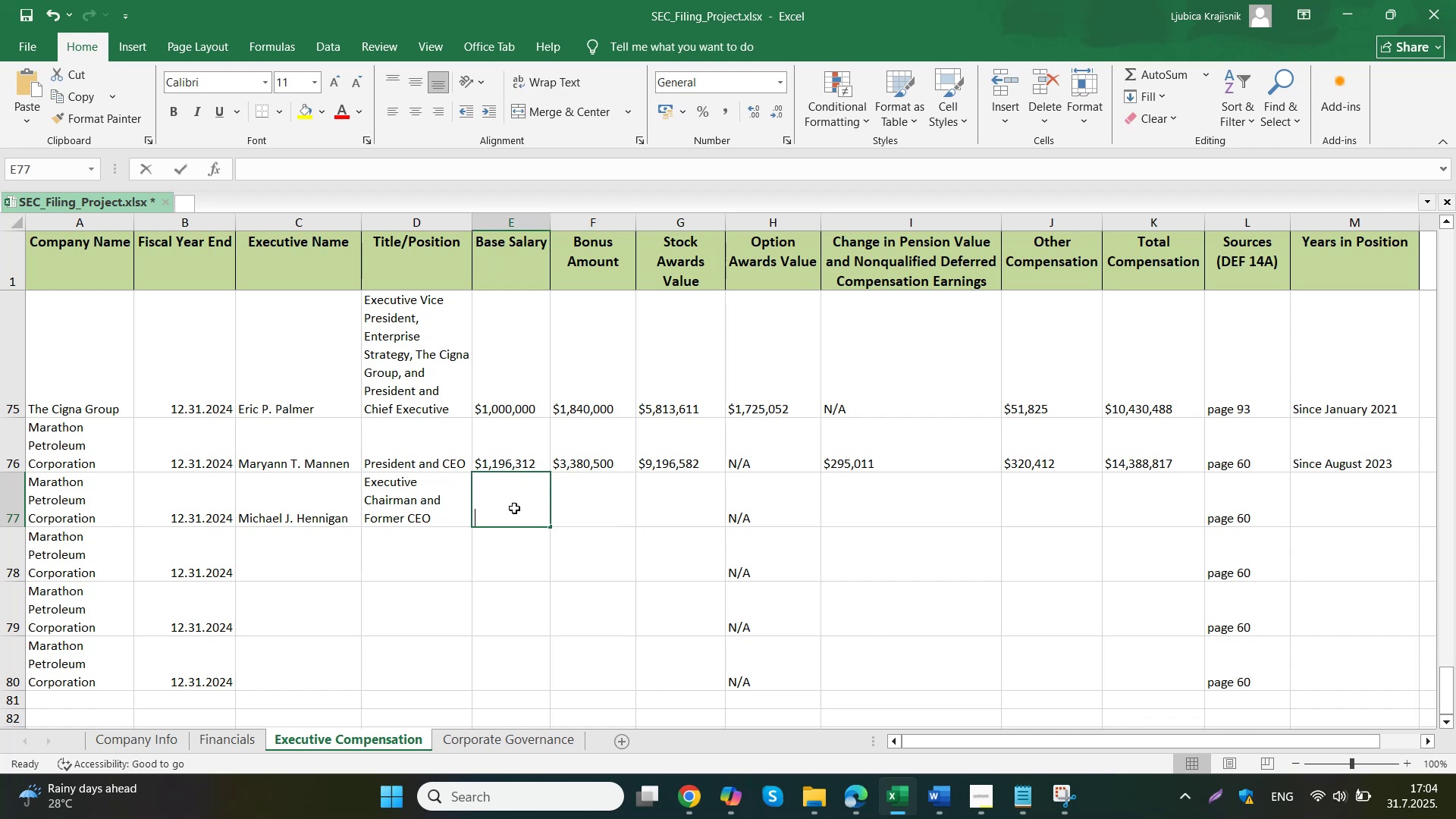 
triple_click([598, 506])
 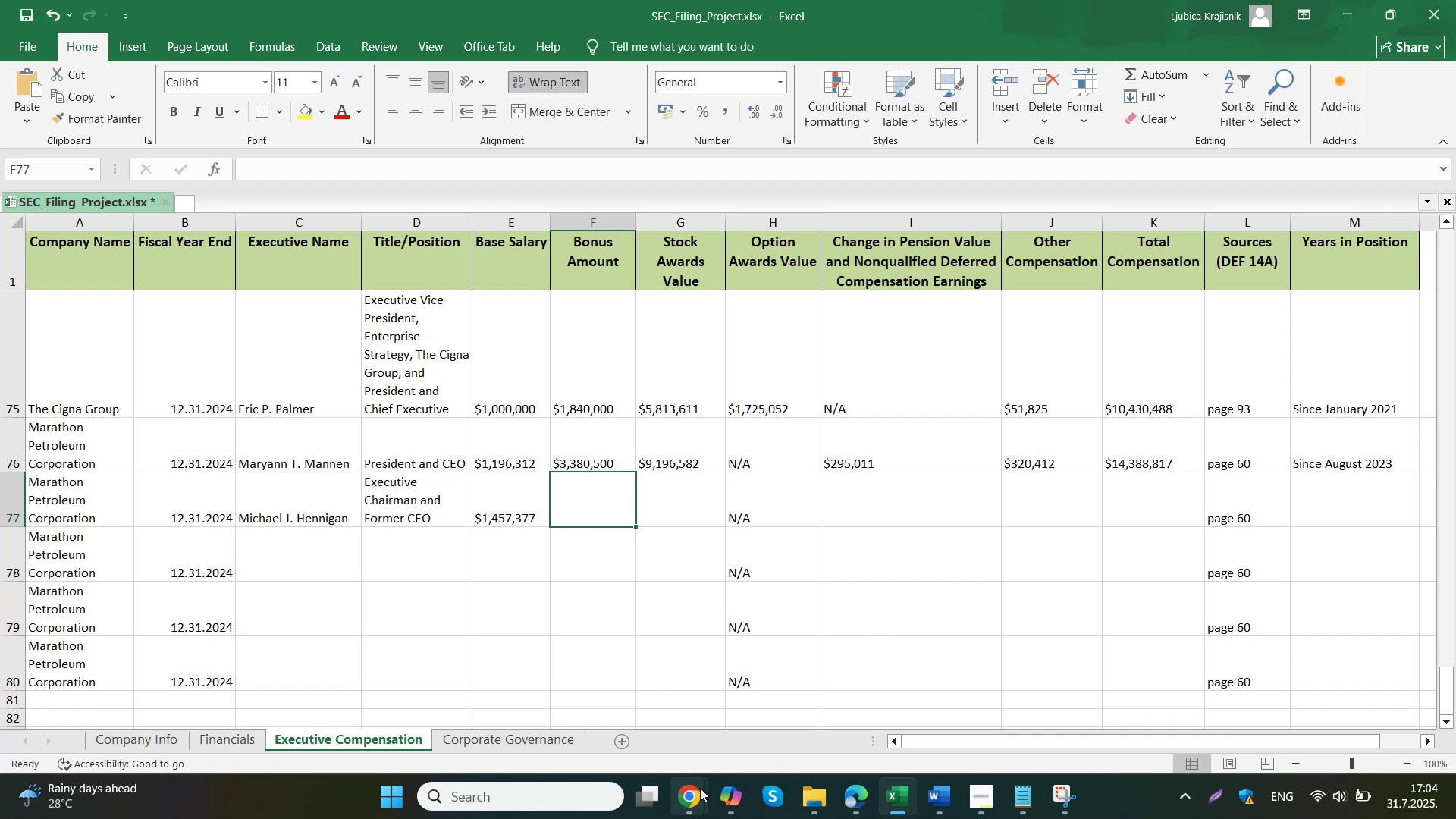 
left_click([632, 712])
 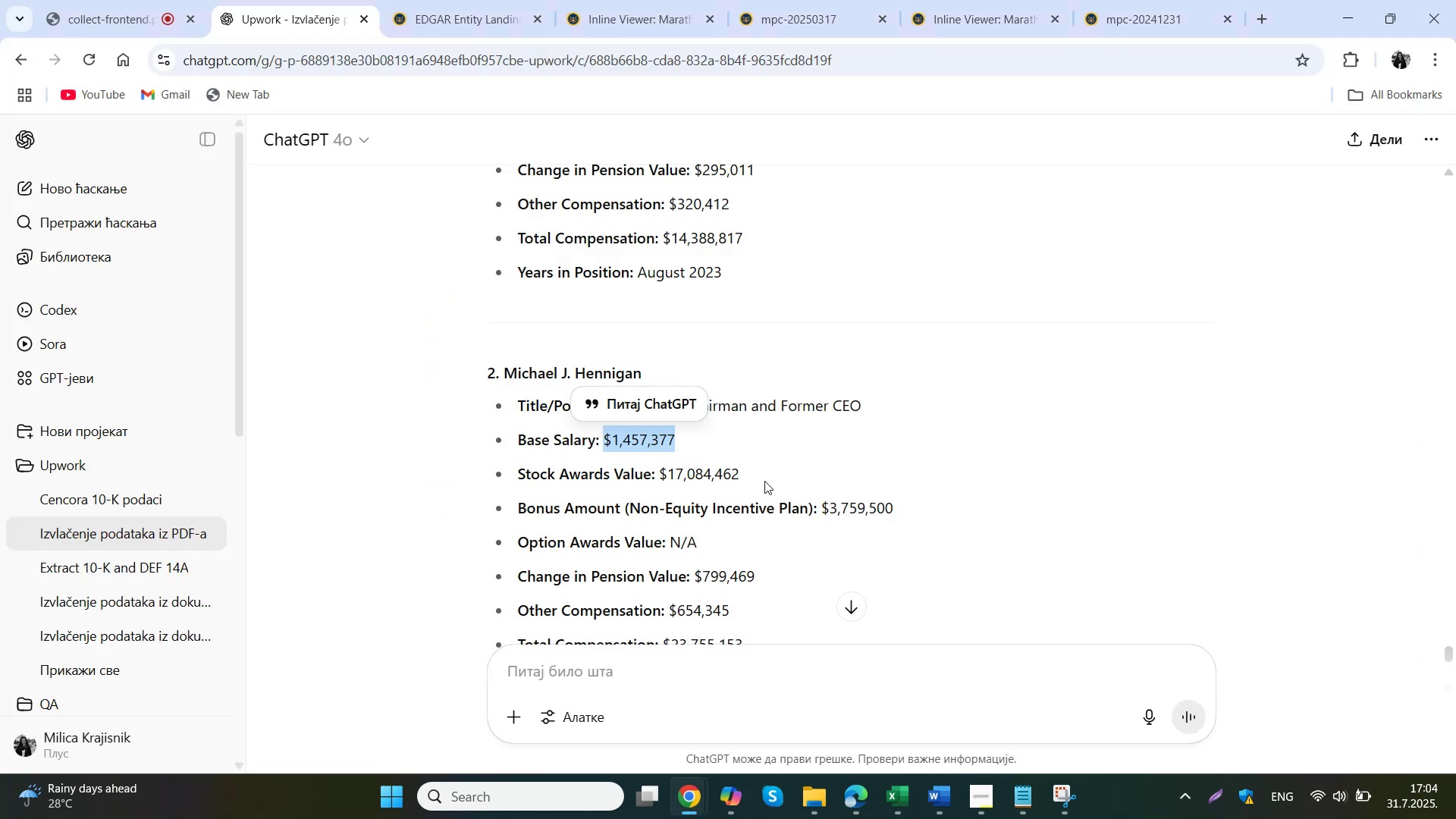 
left_click_drag(start_coordinate=[762, 479], to_coordinate=[745, 479])
 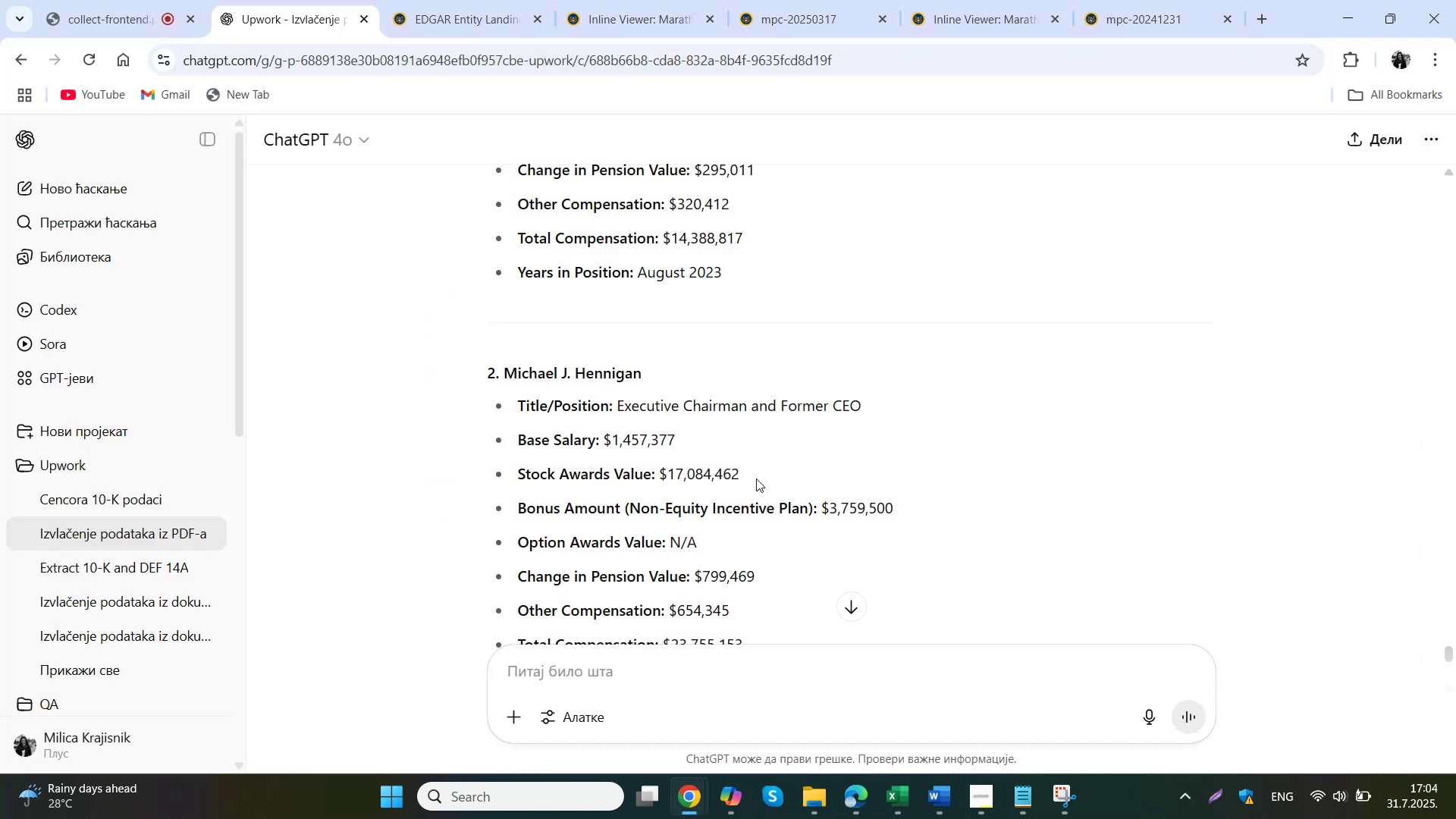 
left_click_drag(start_coordinate=[913, 515], to_coordinate=[823, 513])
 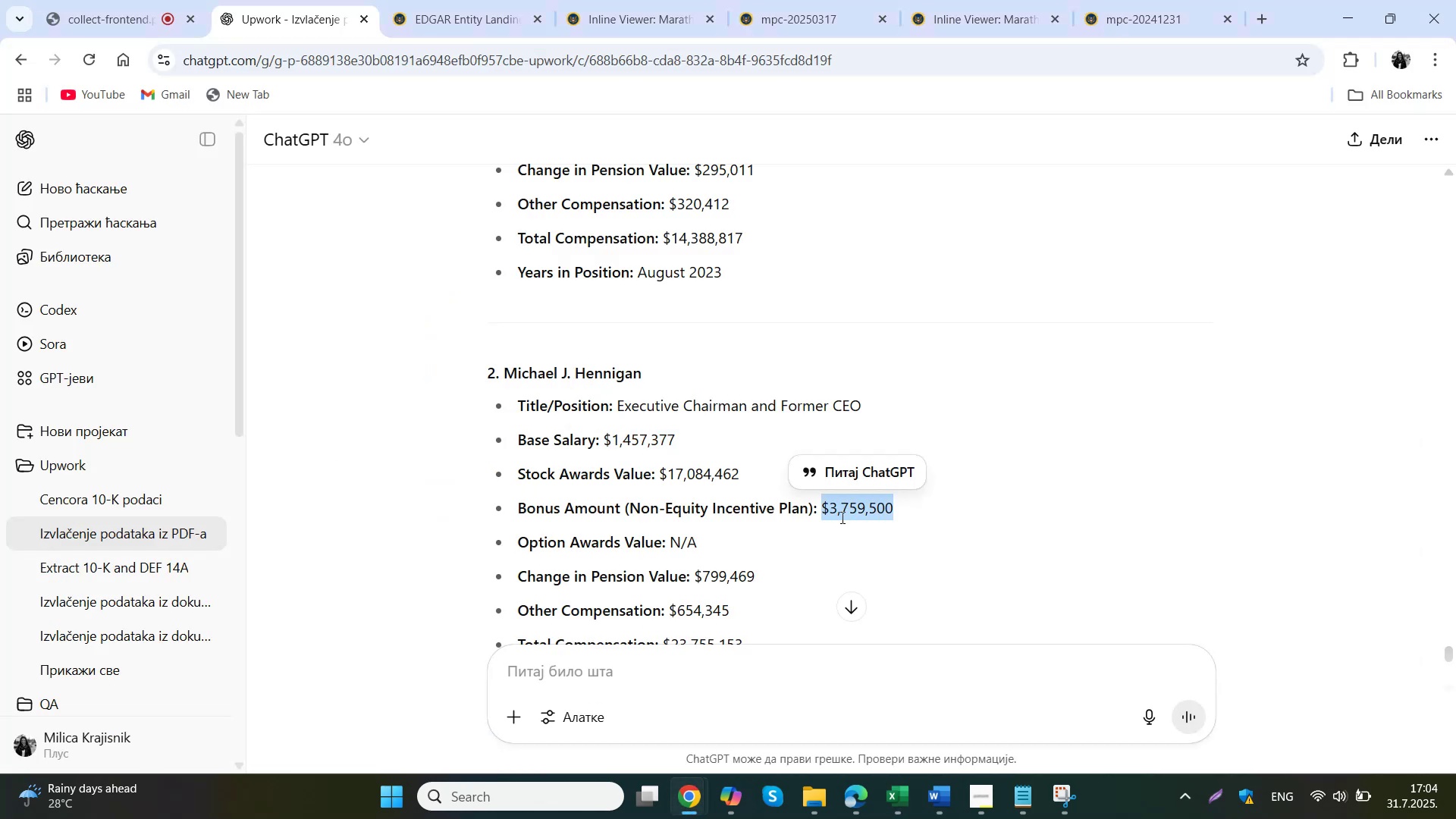 
key(Control+ControlLeft)
 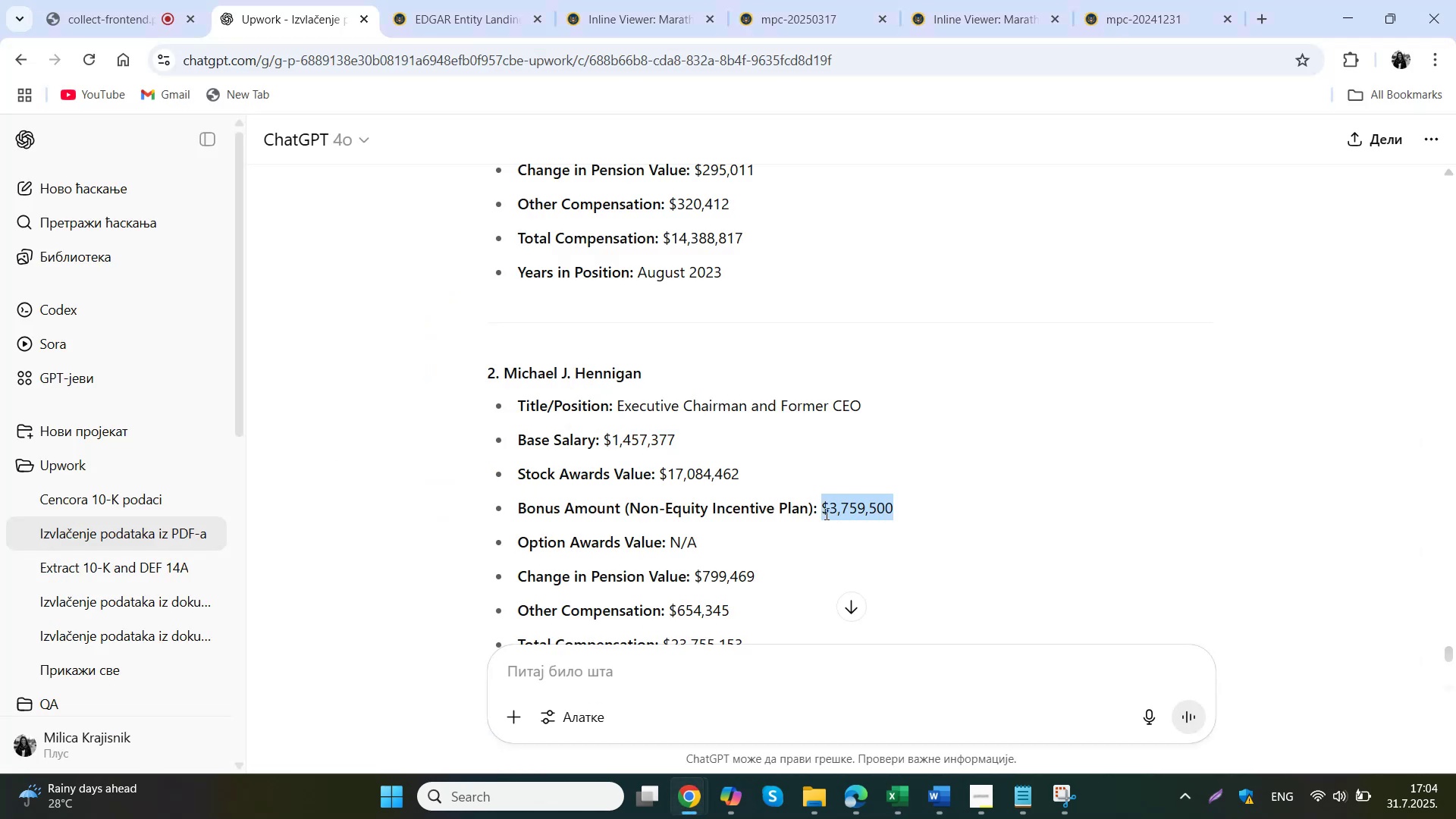 
key(Control+C)
 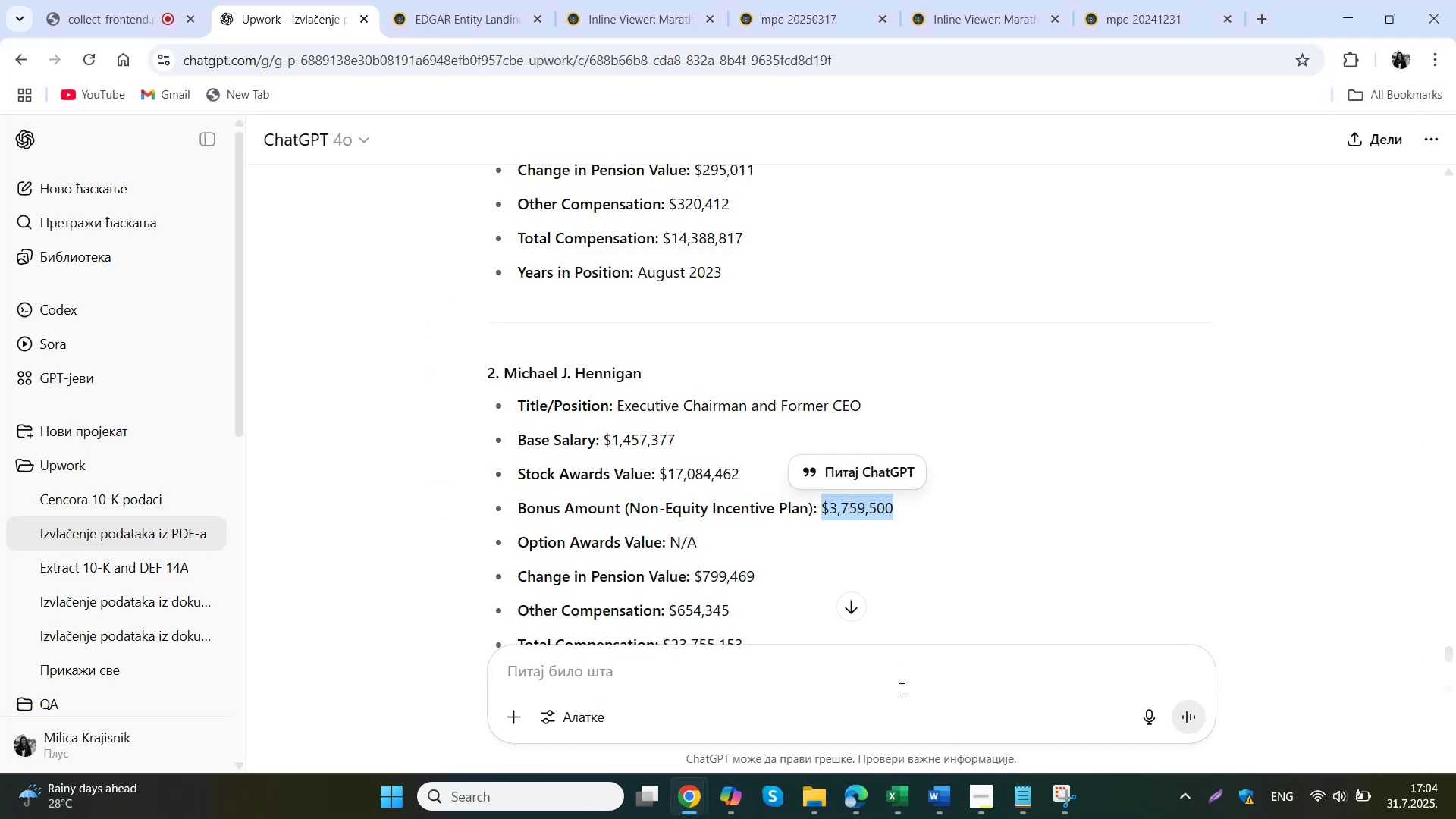 
left_click([904, 799])
 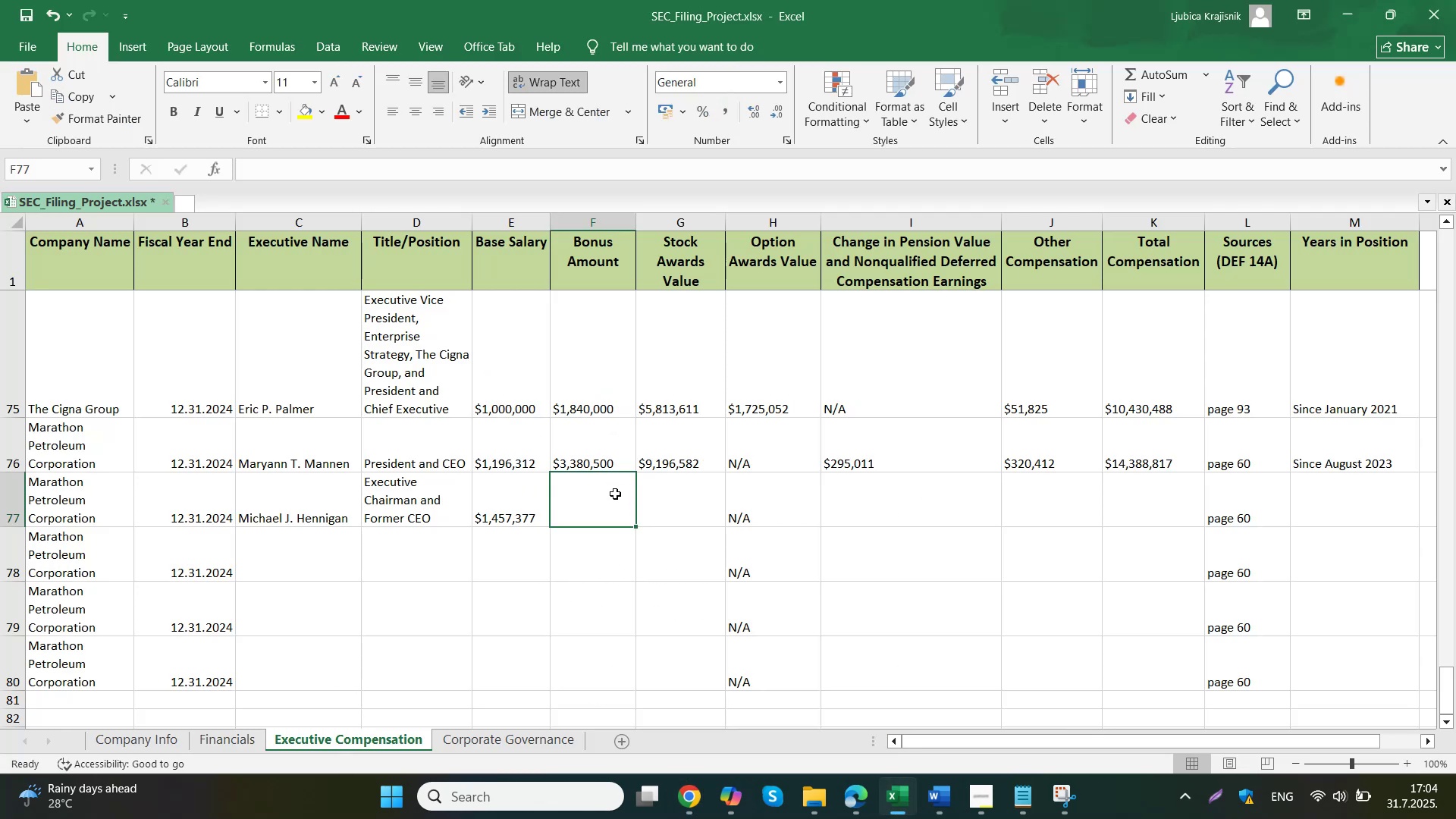 
left_click([605, 492])
 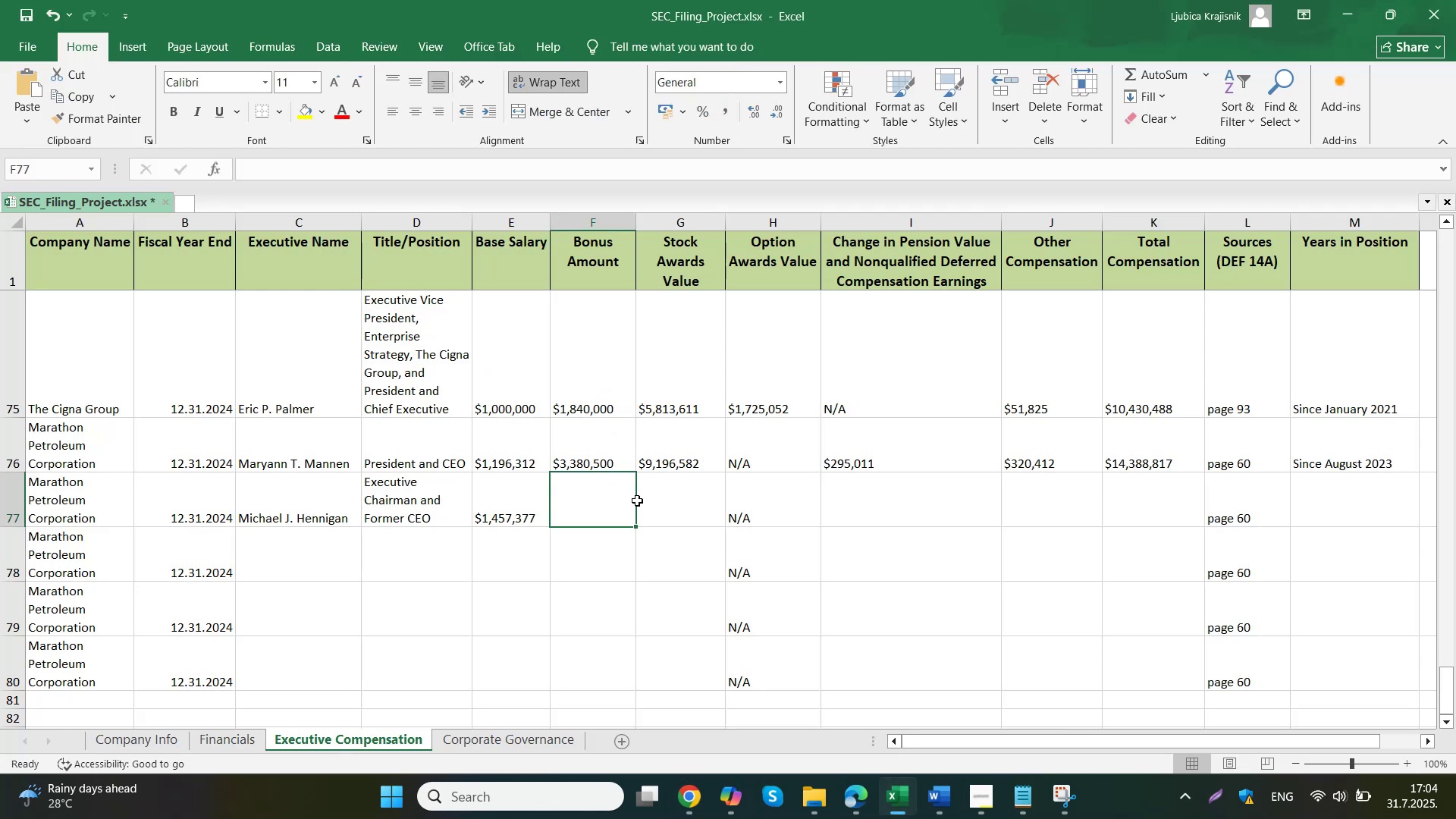 
double_click([605, 492])
 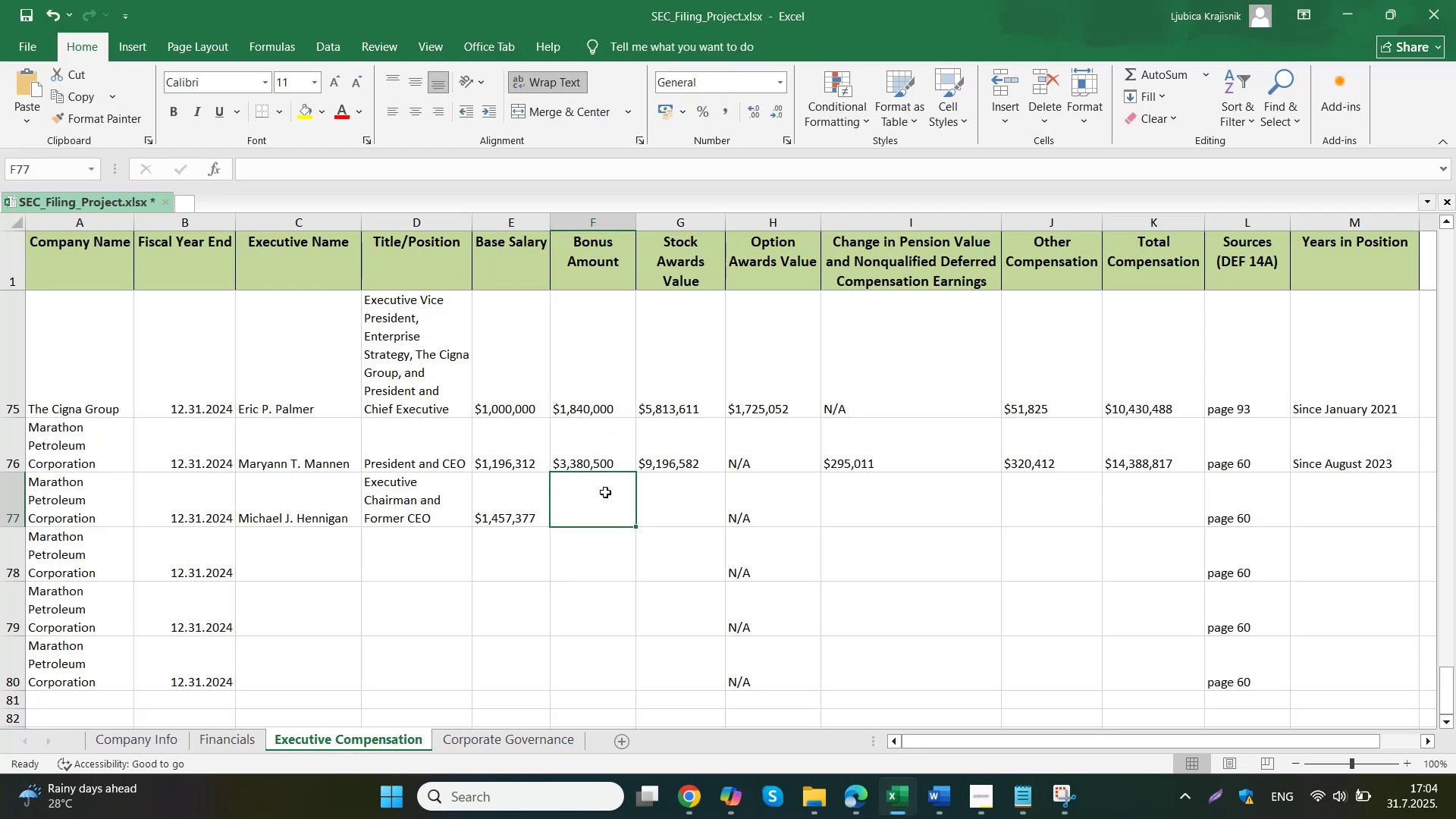 
key(Control+V)
 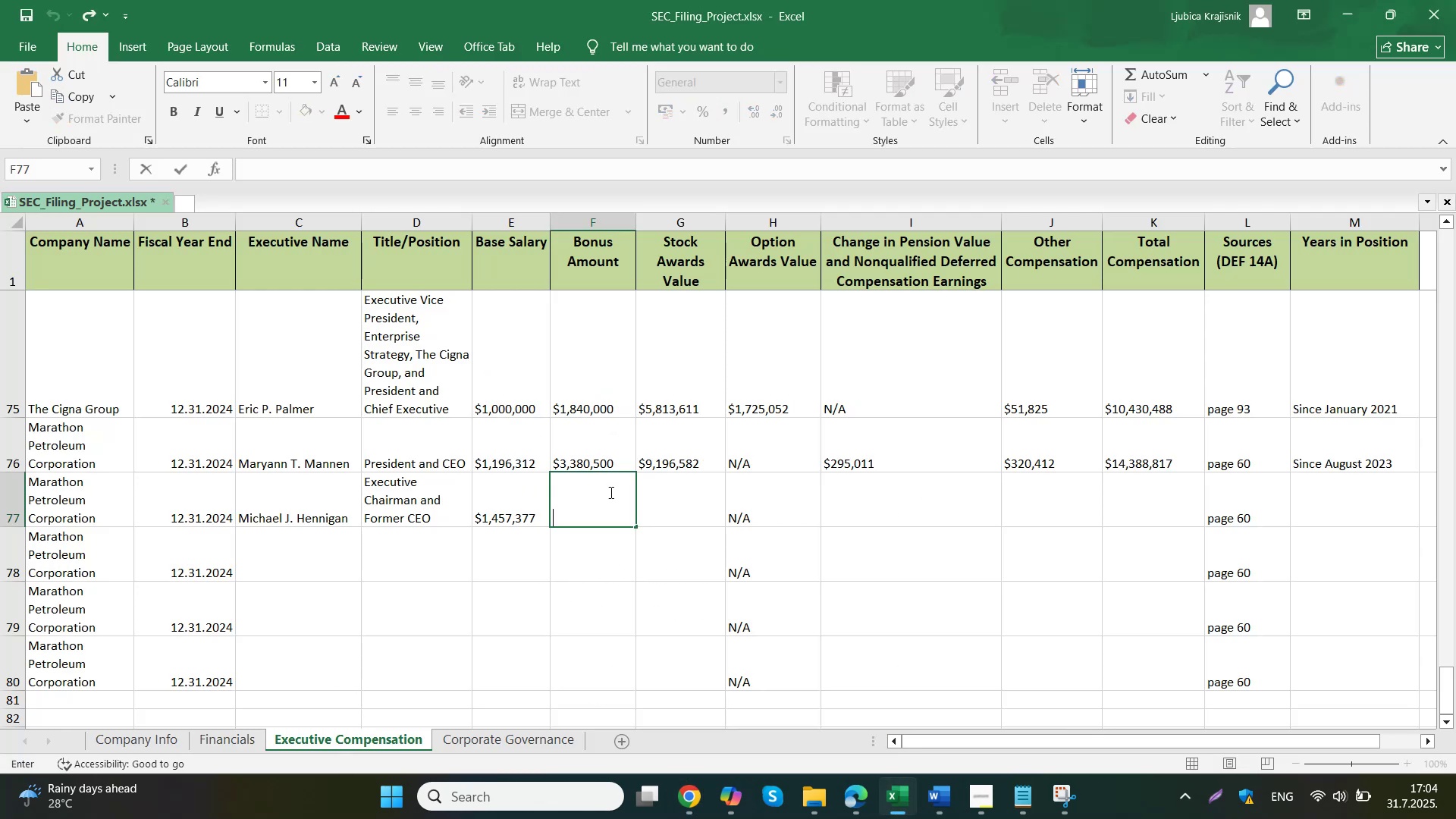 
left_click([664, 491])
 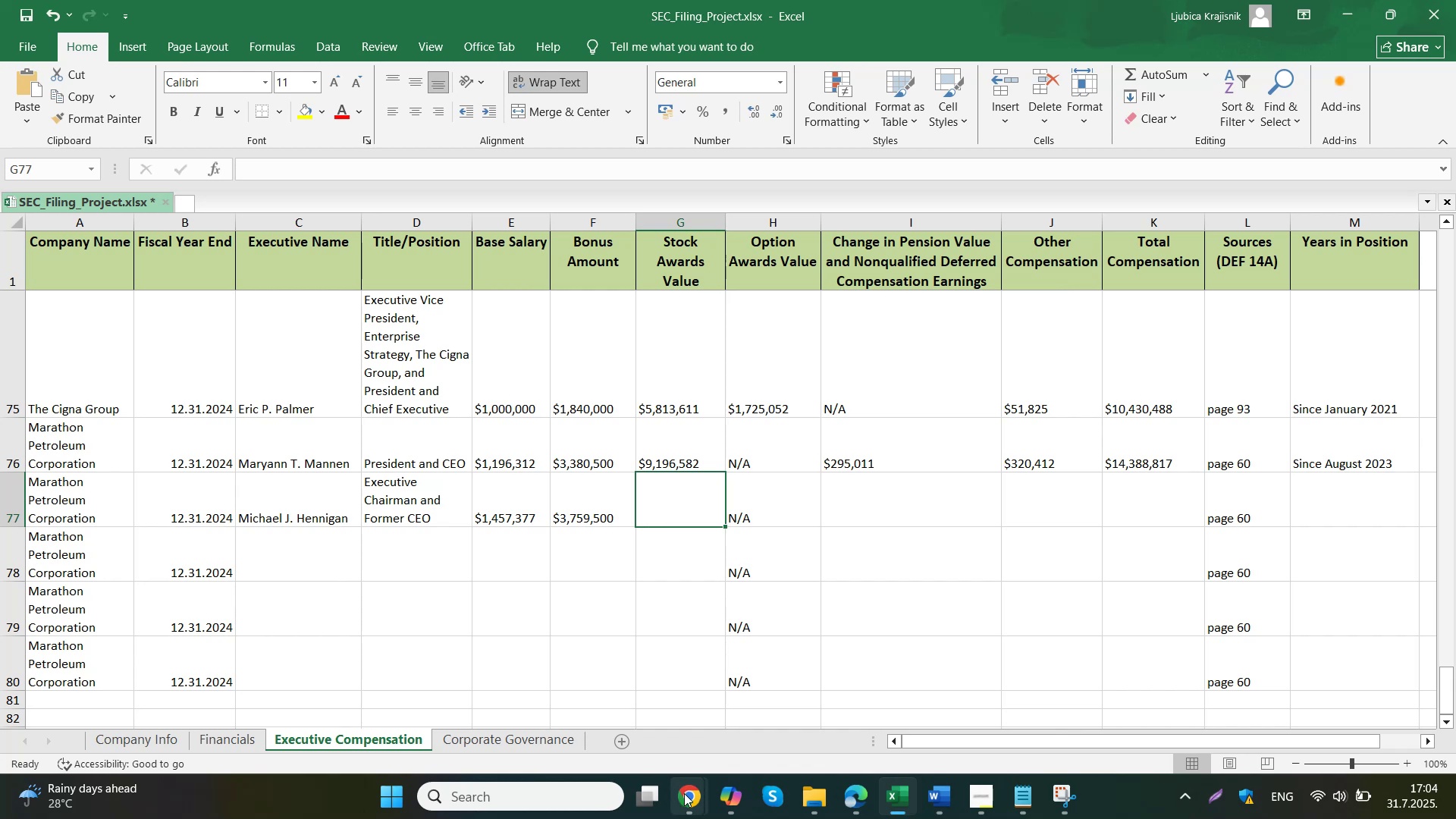 
left_click([624, 708])
 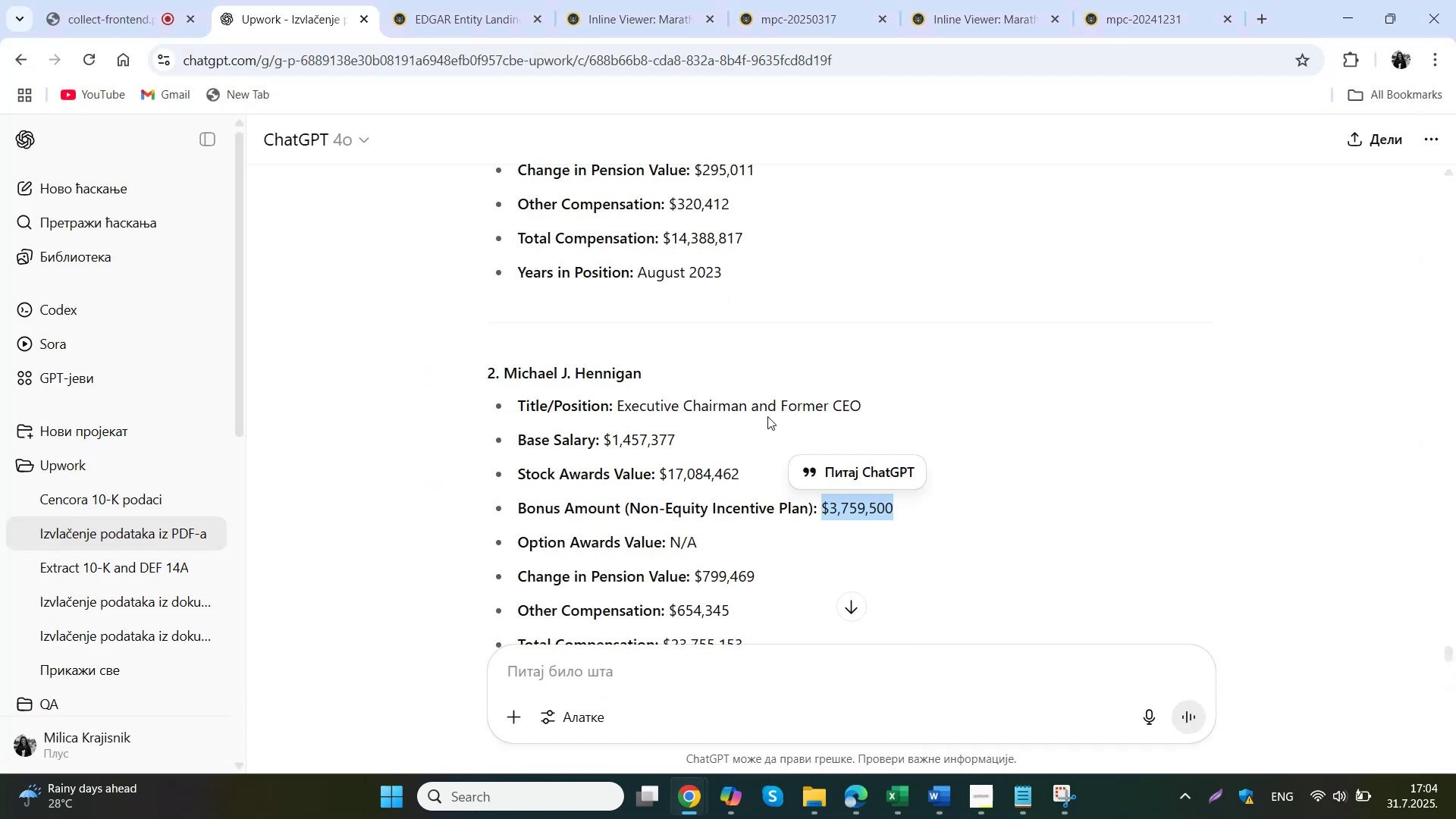 
left_click_drag(start_coordinate=[765, 472], to_coordinate=[661, 479])
 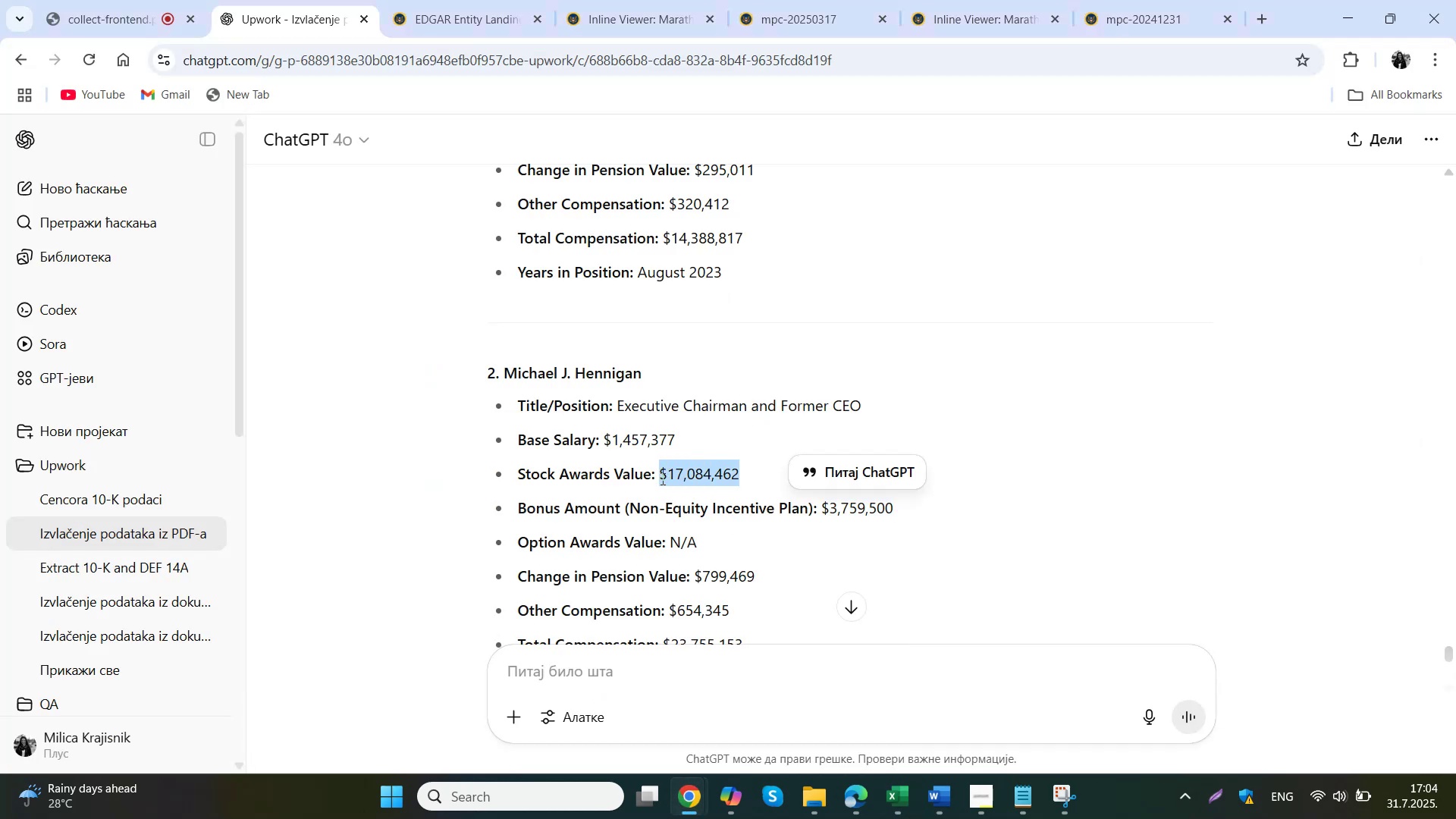 
key(Control+ControlLeft)
 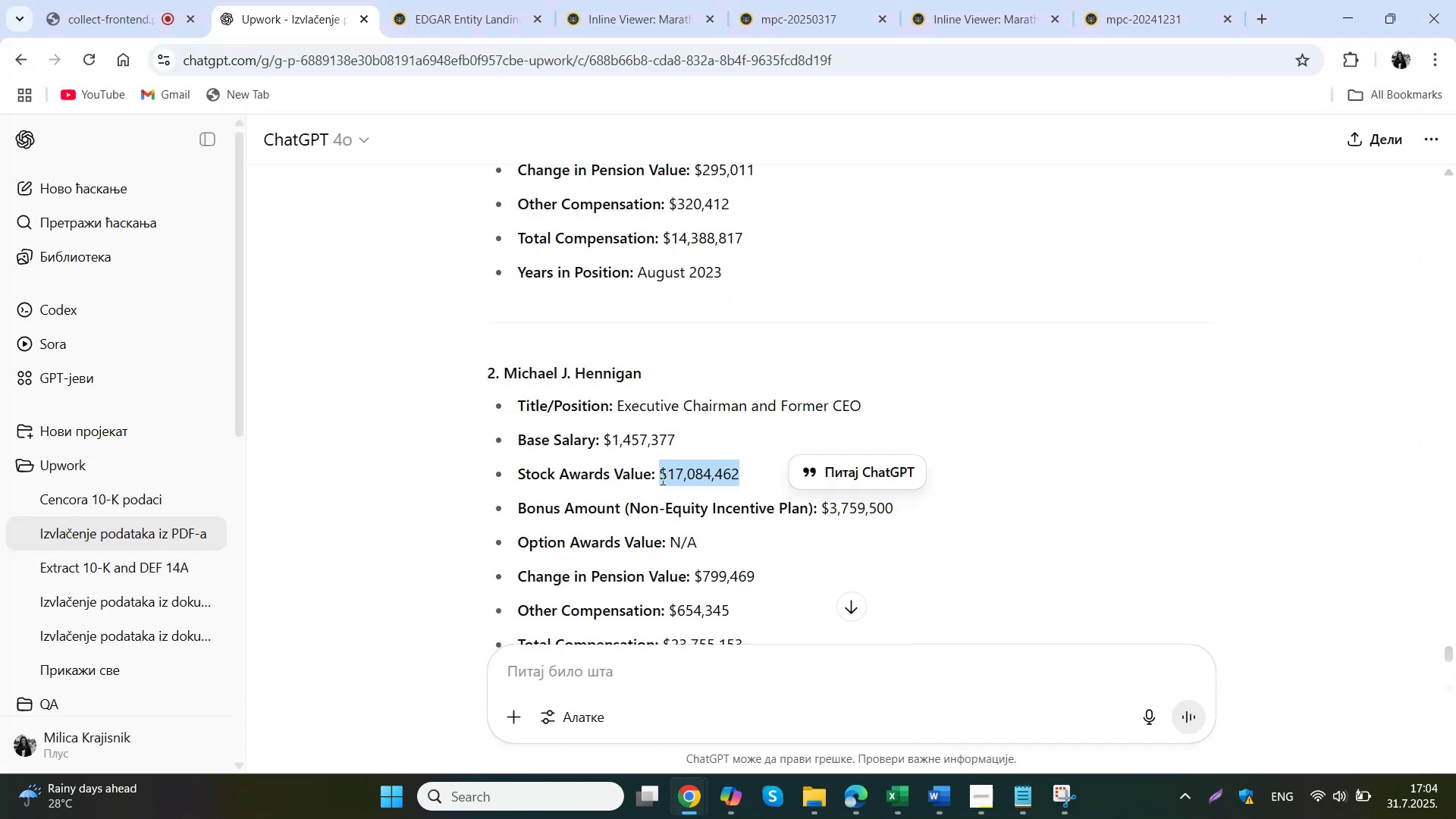 
key(Control+C)
 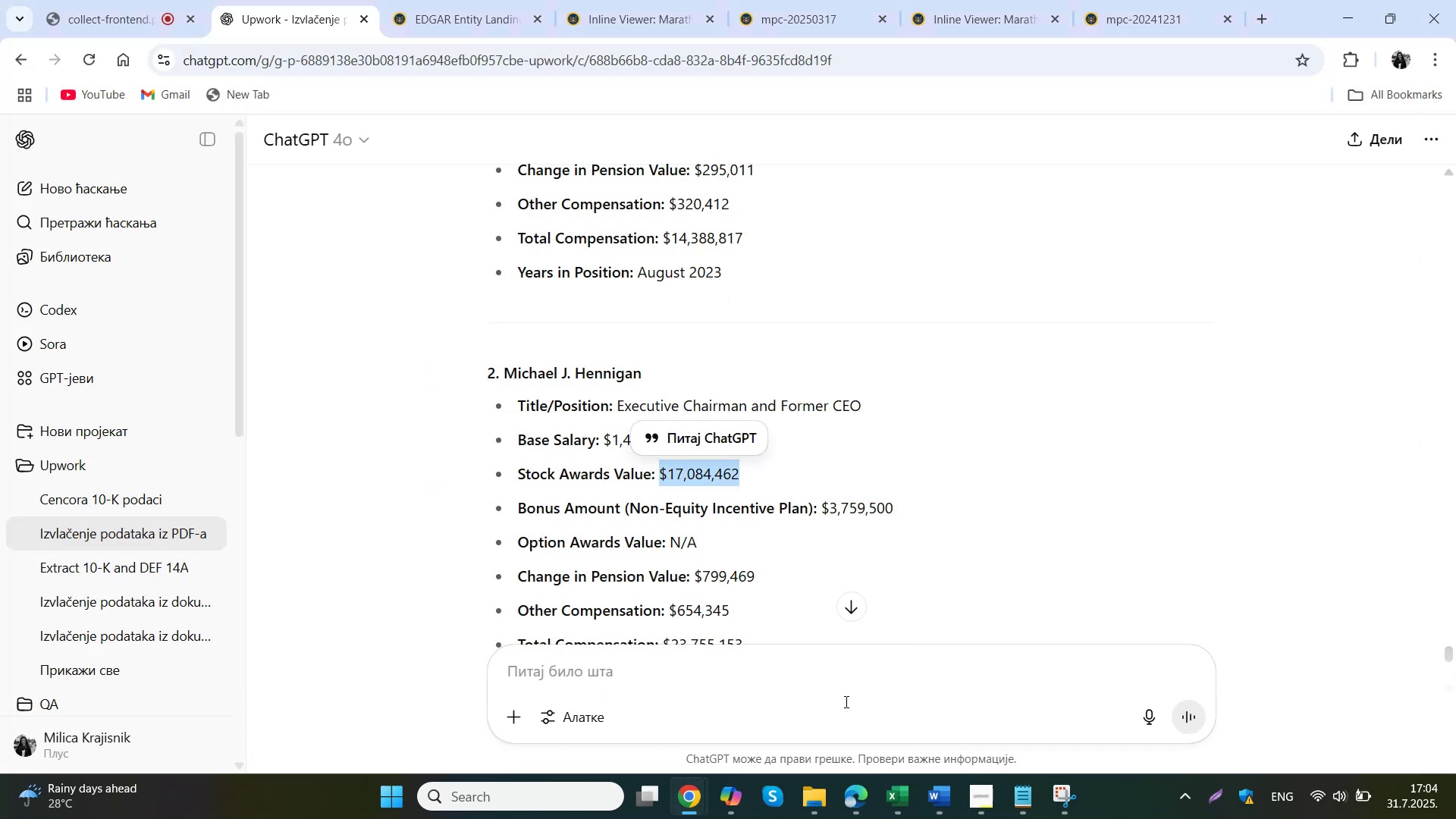 
left_click([887, 800])
 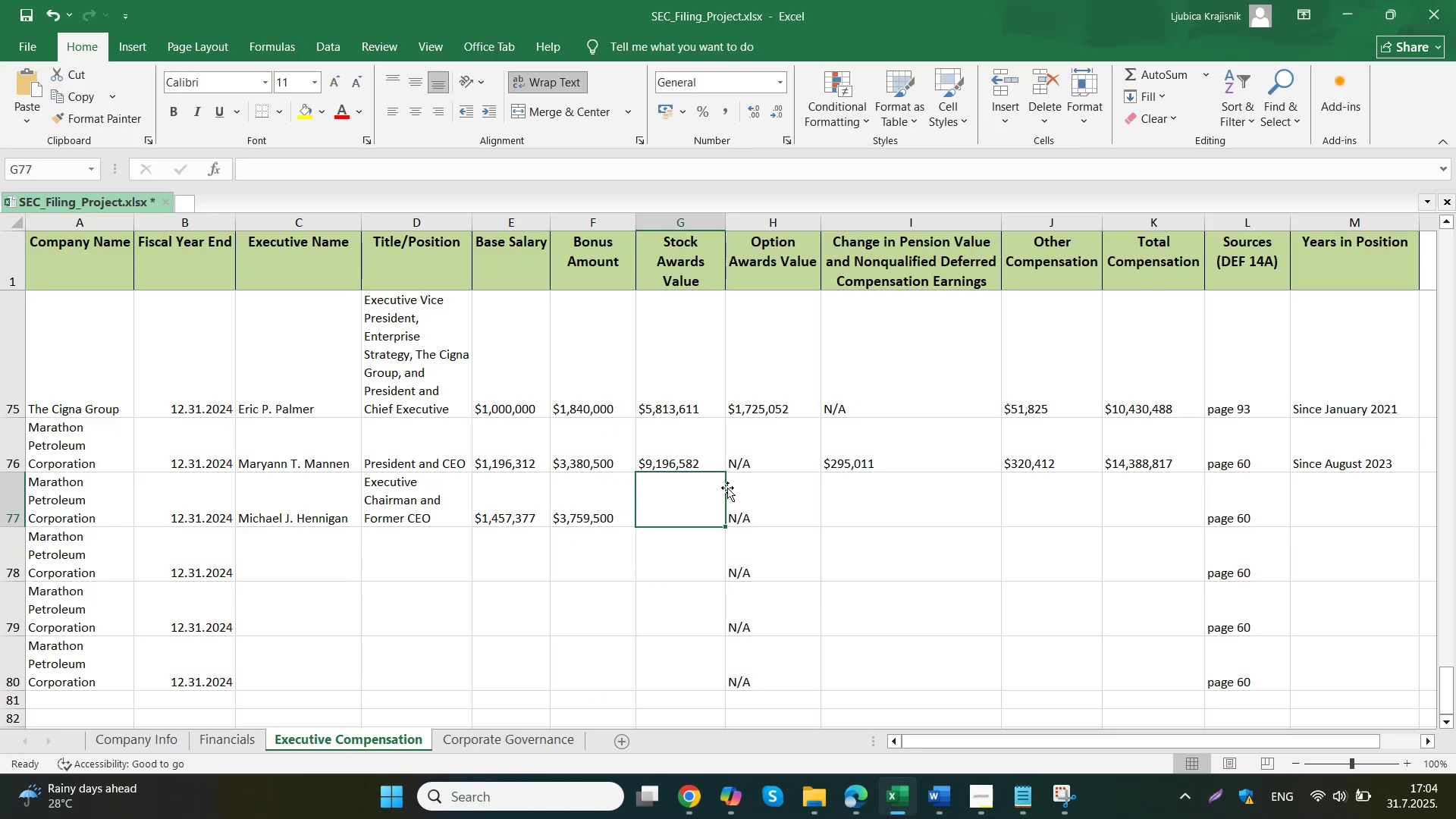 
double_click([668, 488])
 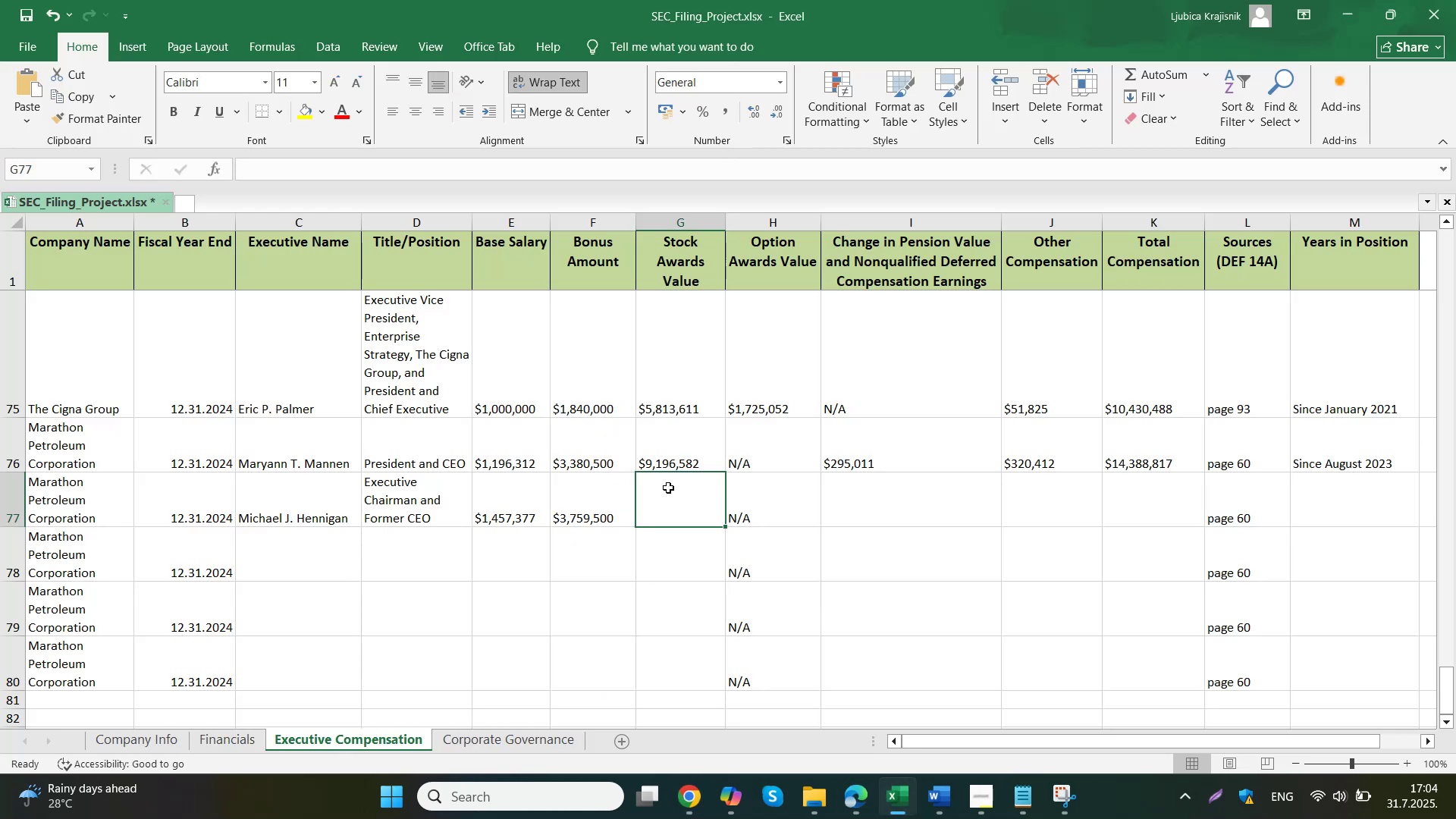 
key(Control+ControlLeft)
 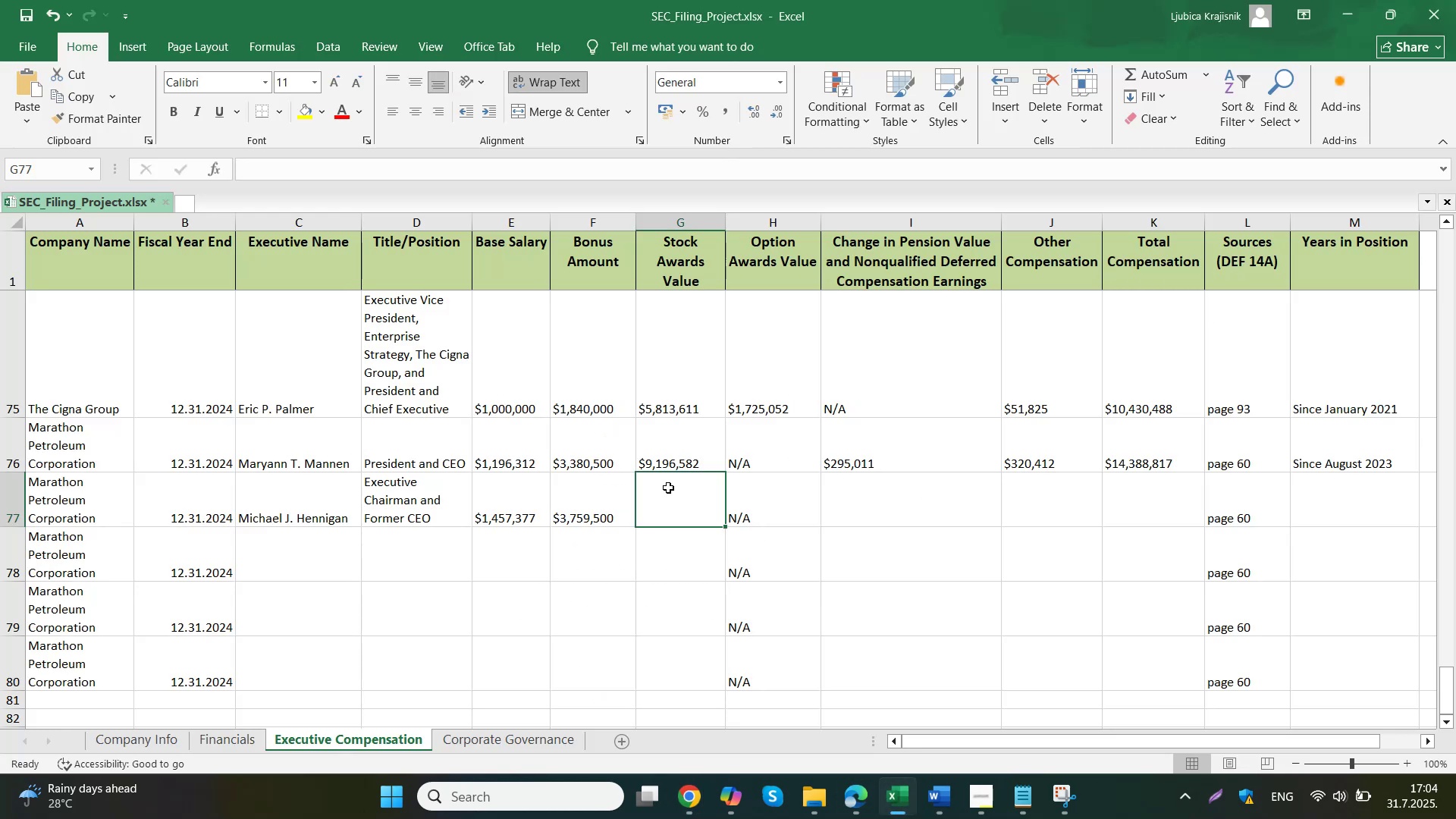 
key(Control+V)
 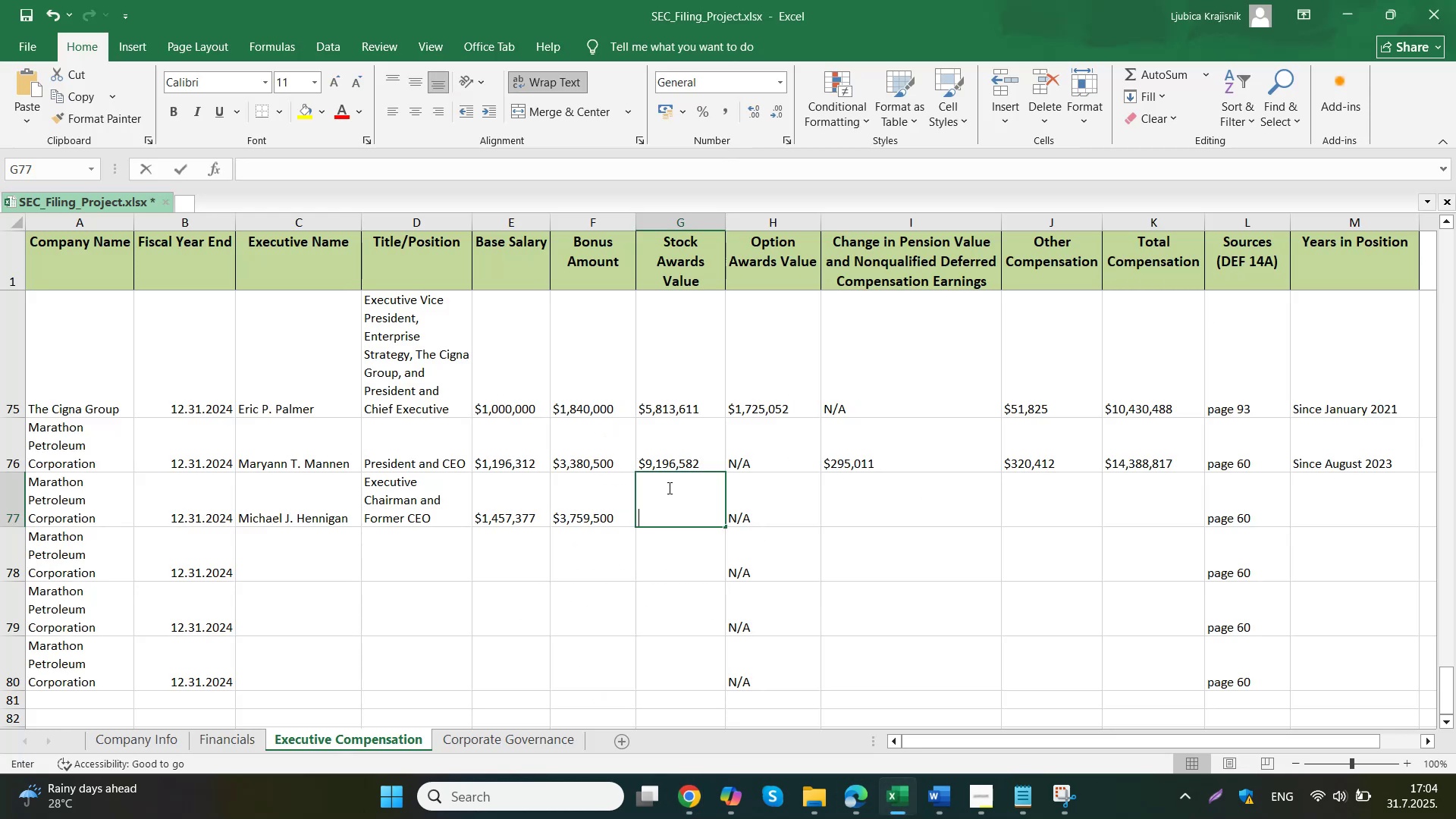 
triple_click([916, 499])
 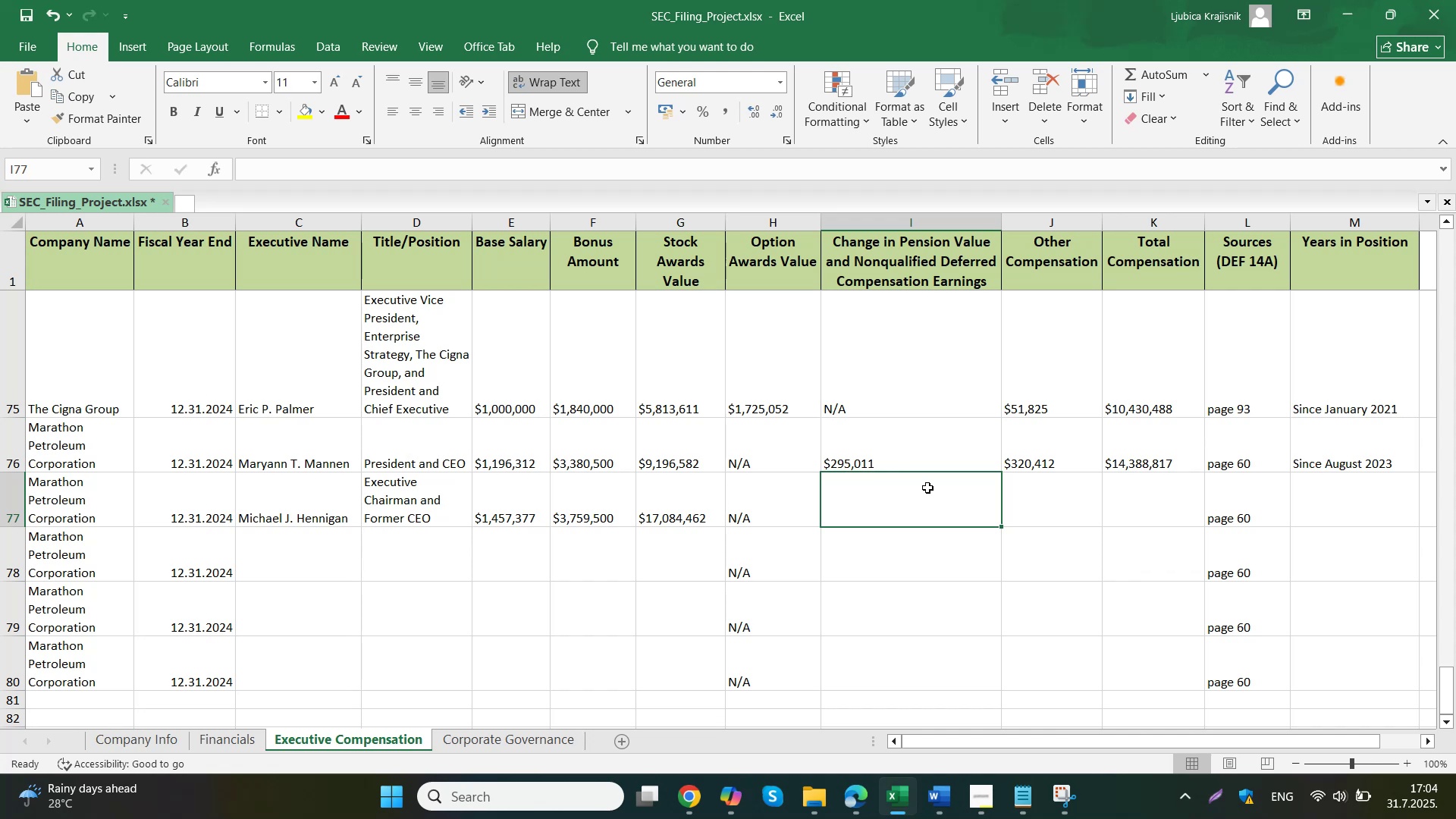 
wait(10.27)
 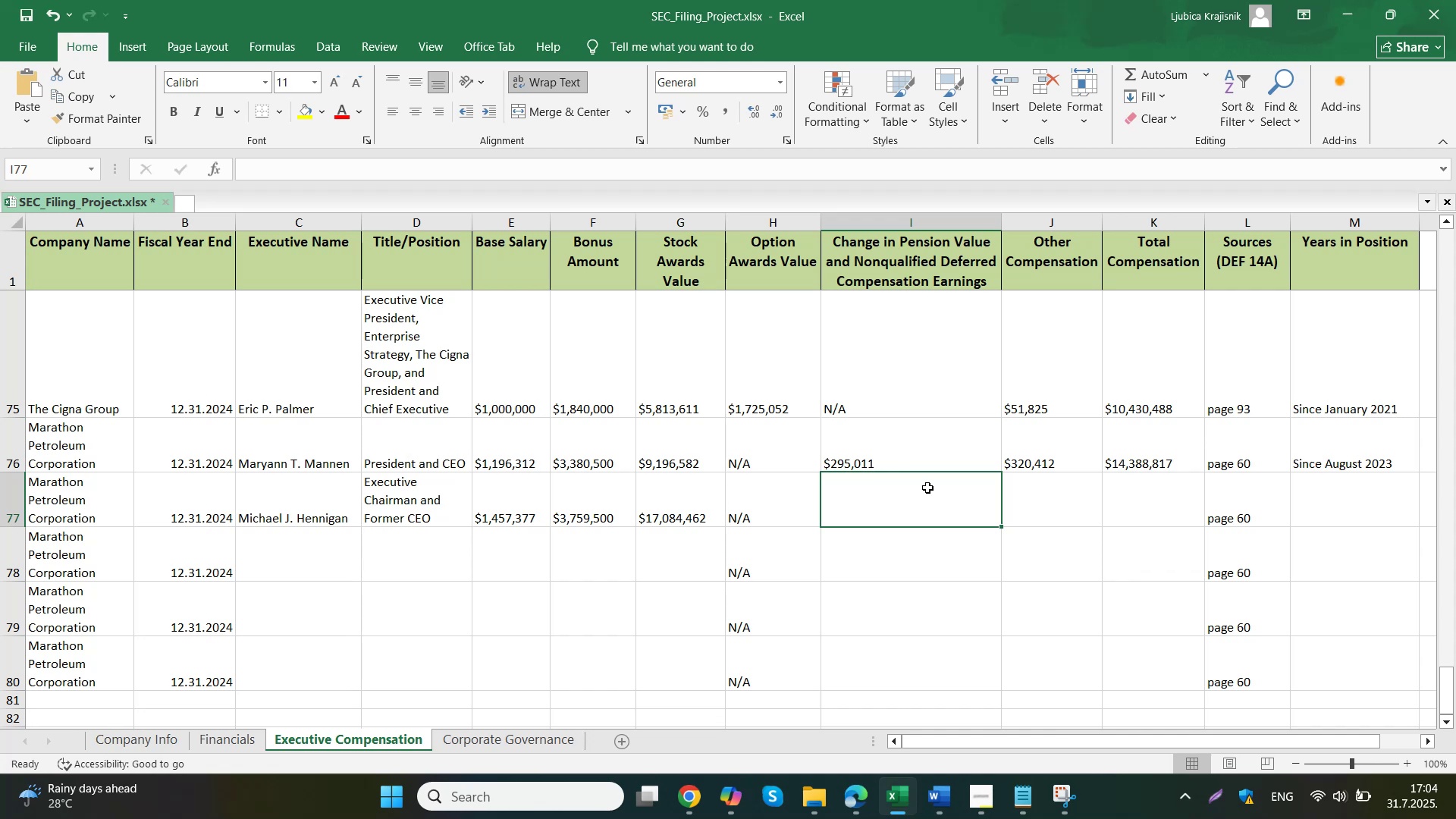 
left_click([621, 724])
 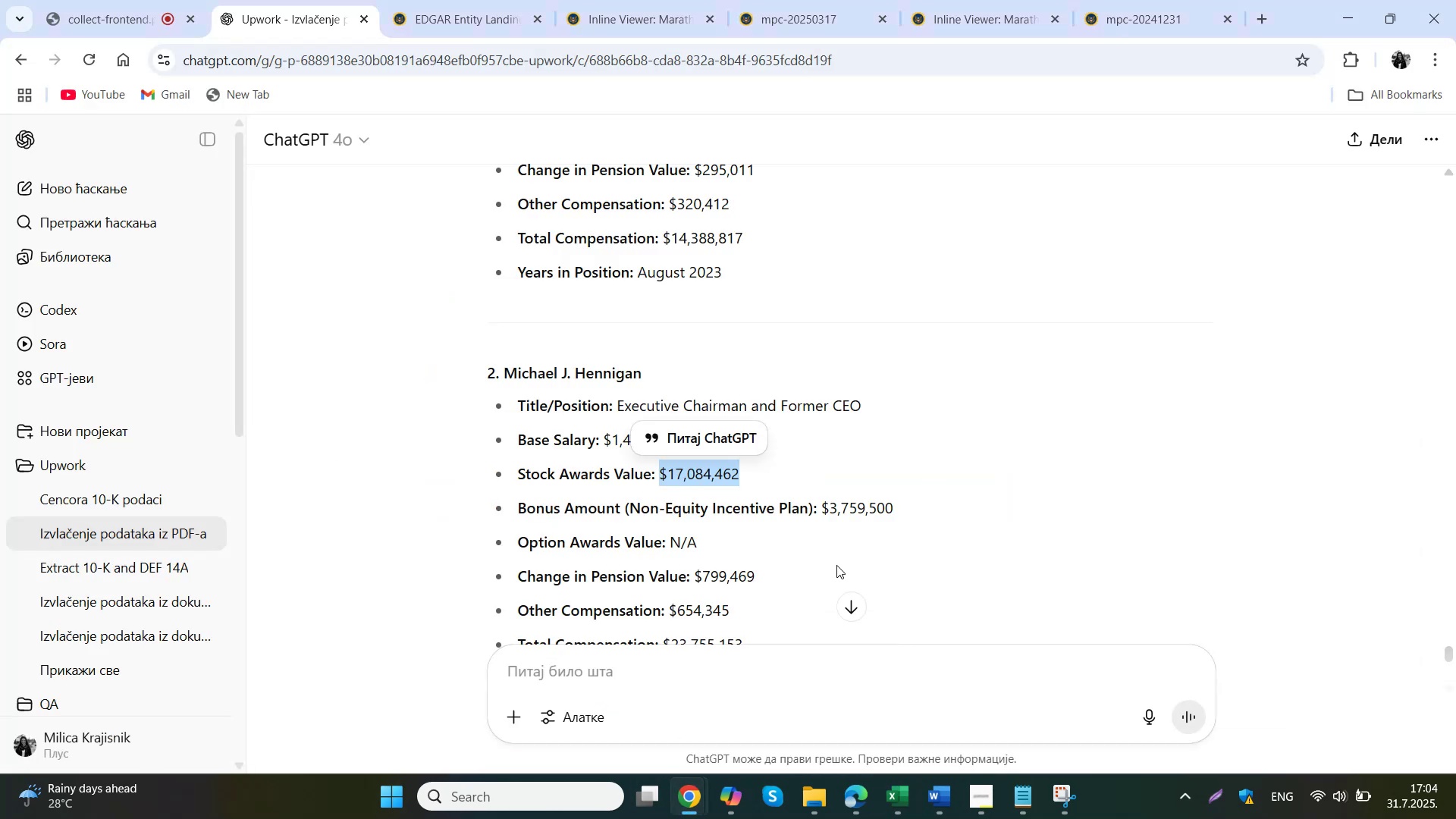 
left_click_drag(start_coordinate=[777, 579], to_coordinate=[690, 582])
 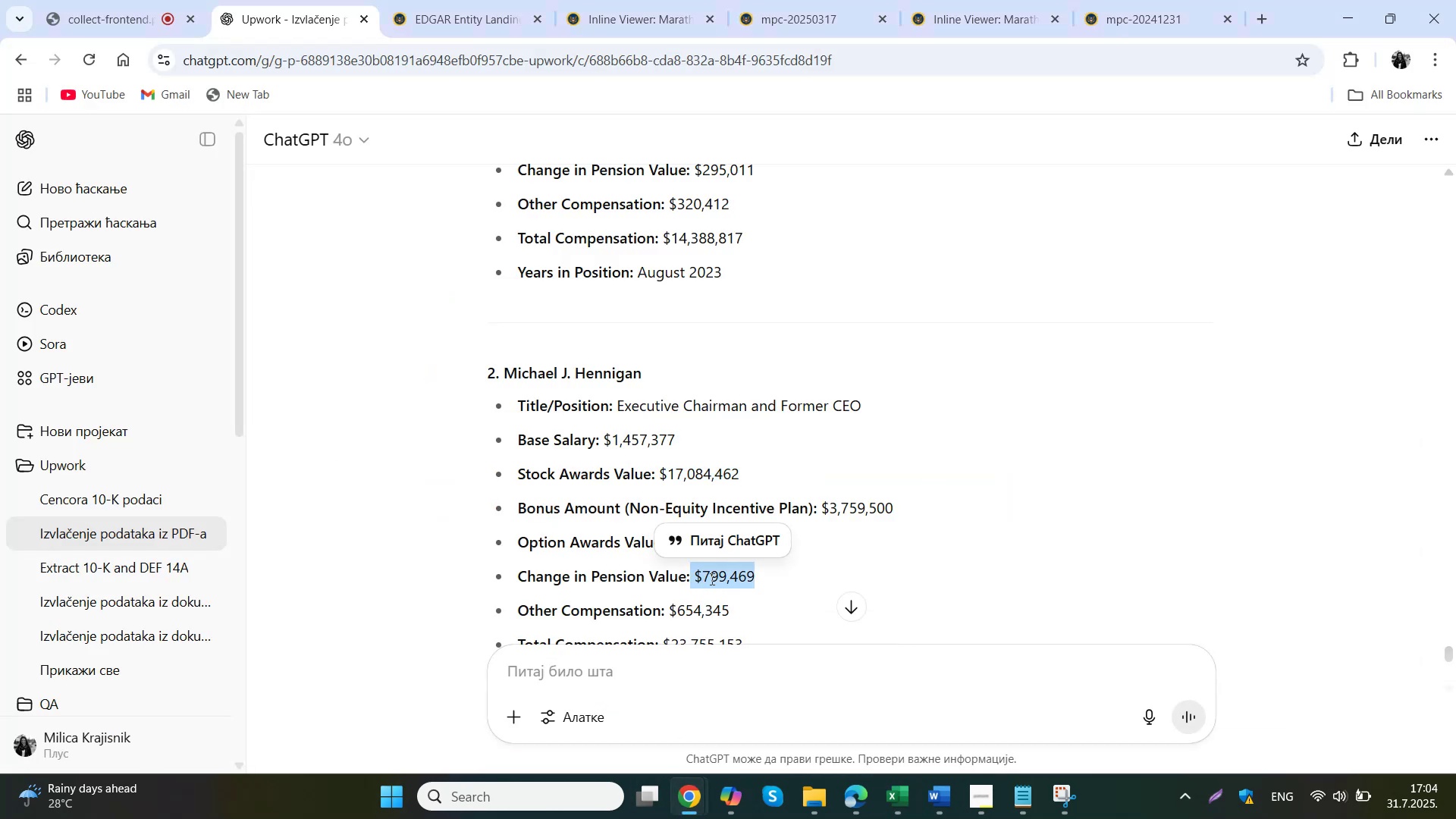 
left_click([777, 589])
 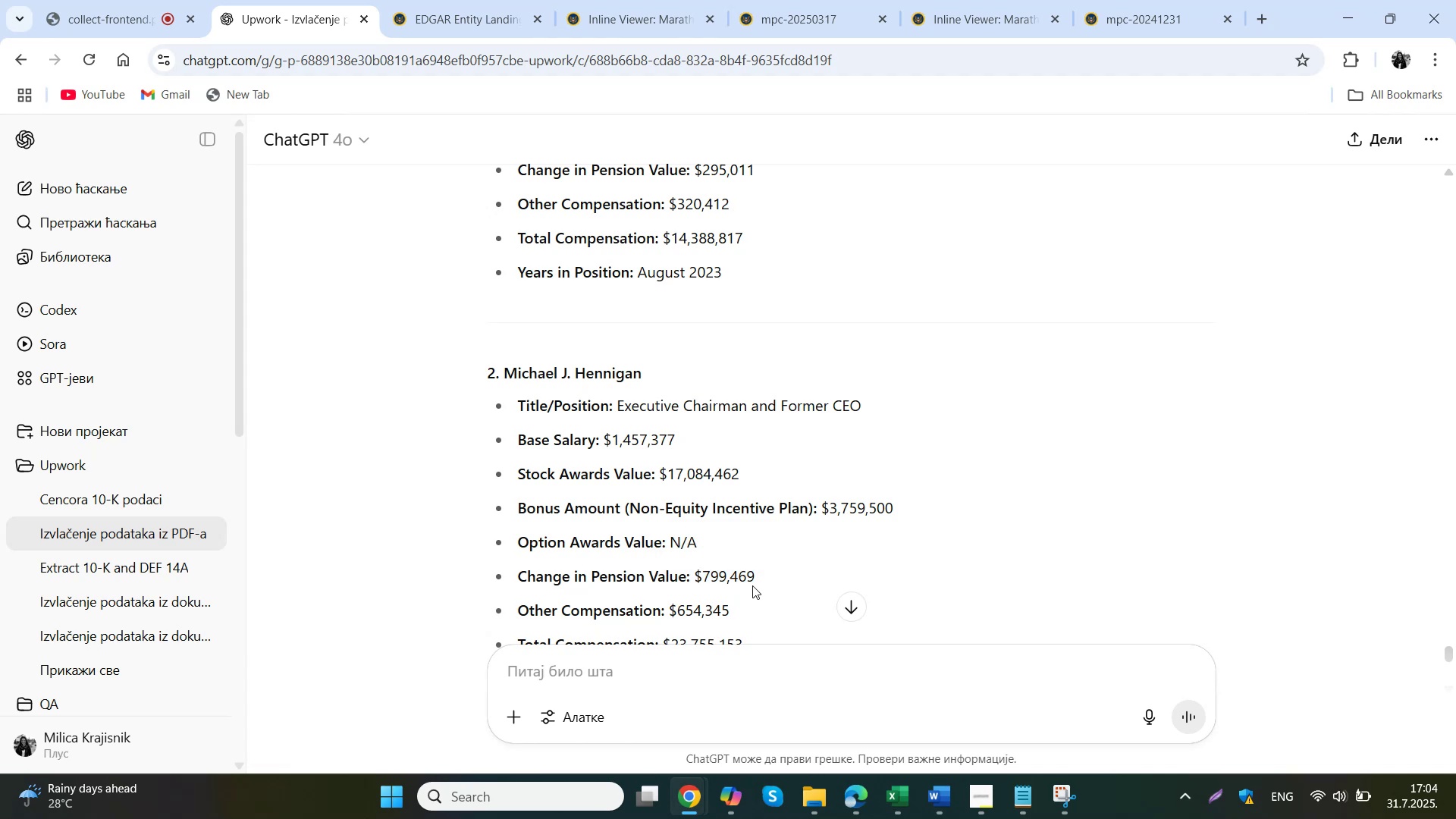 
left_click_drag(start_coordinate=[759, 576], to_coordinate=[699, 579])
 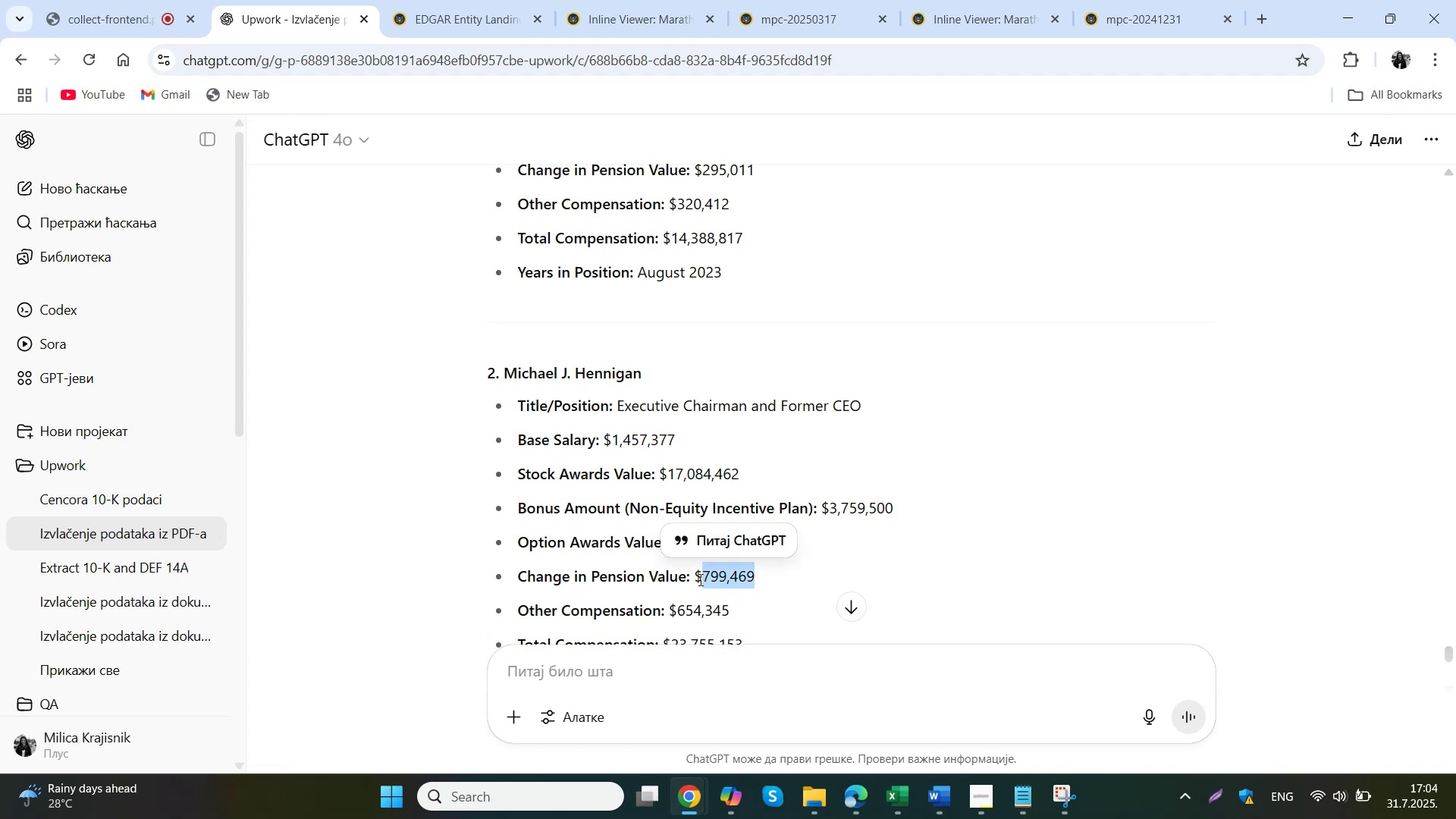 
left_click([732, 578])
 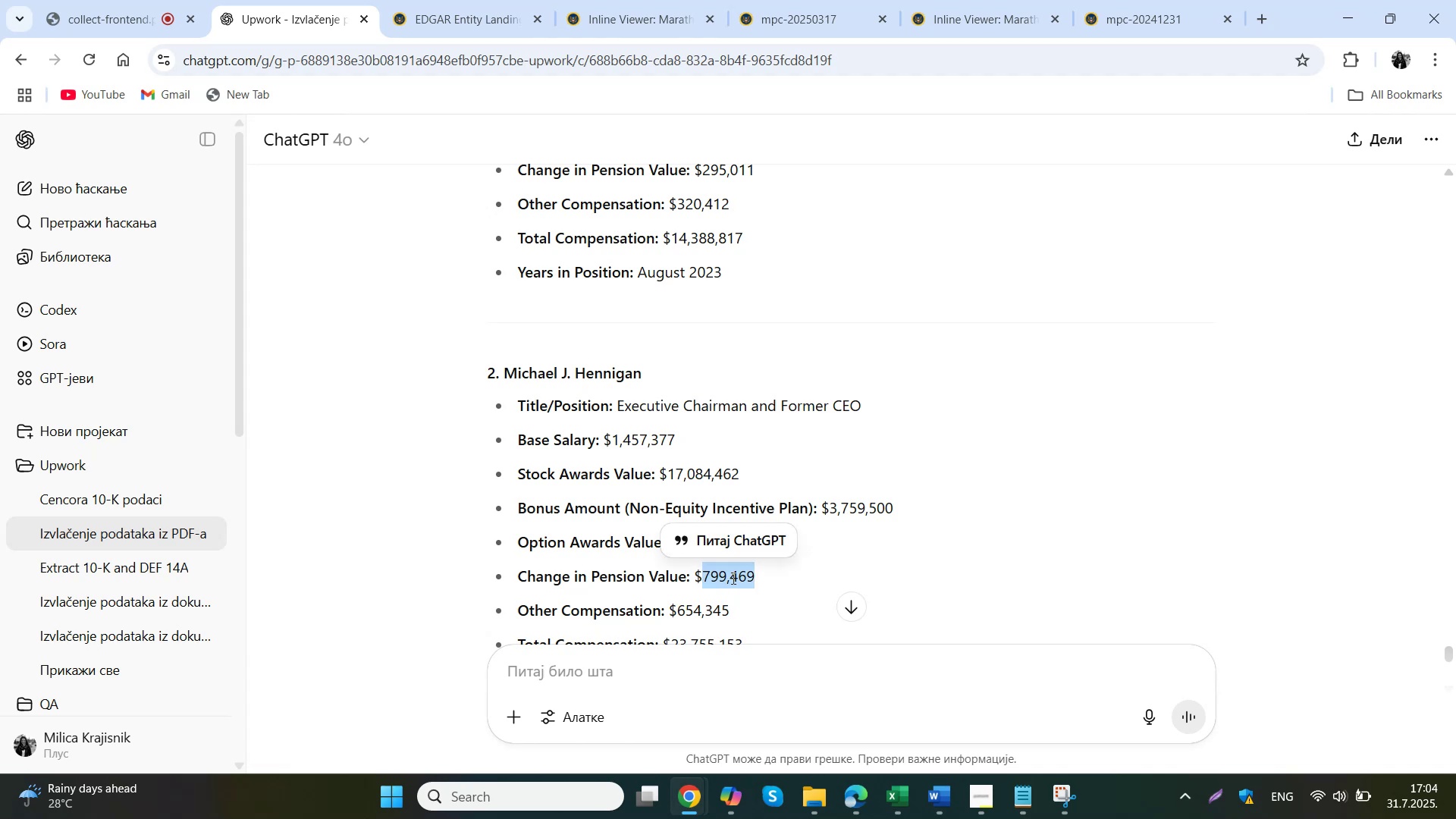 
left_click_drag(start_coordinate=[777, 582], to_coordinate=[695, 580])
 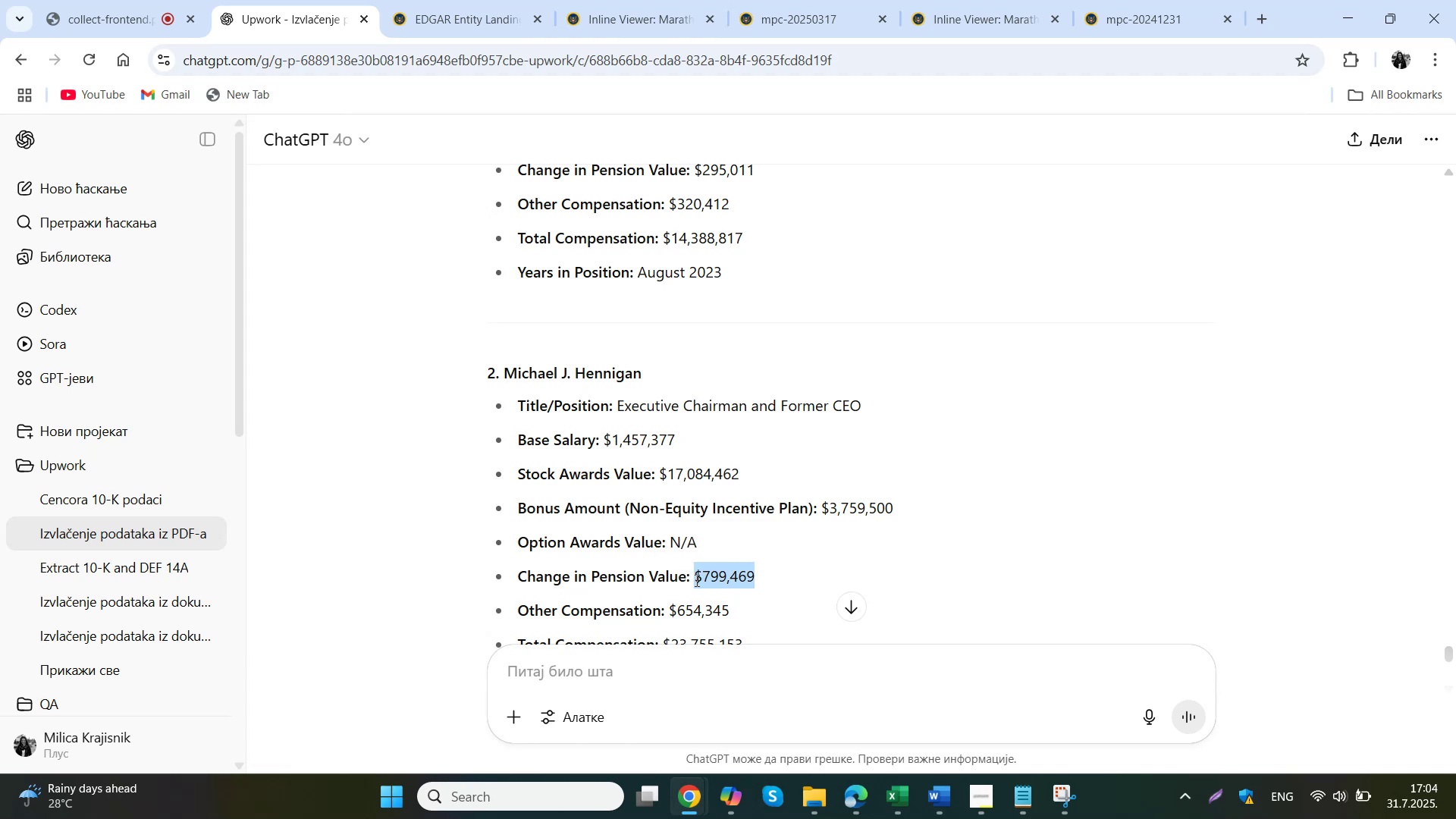 
key(Control+ControlLeft)
 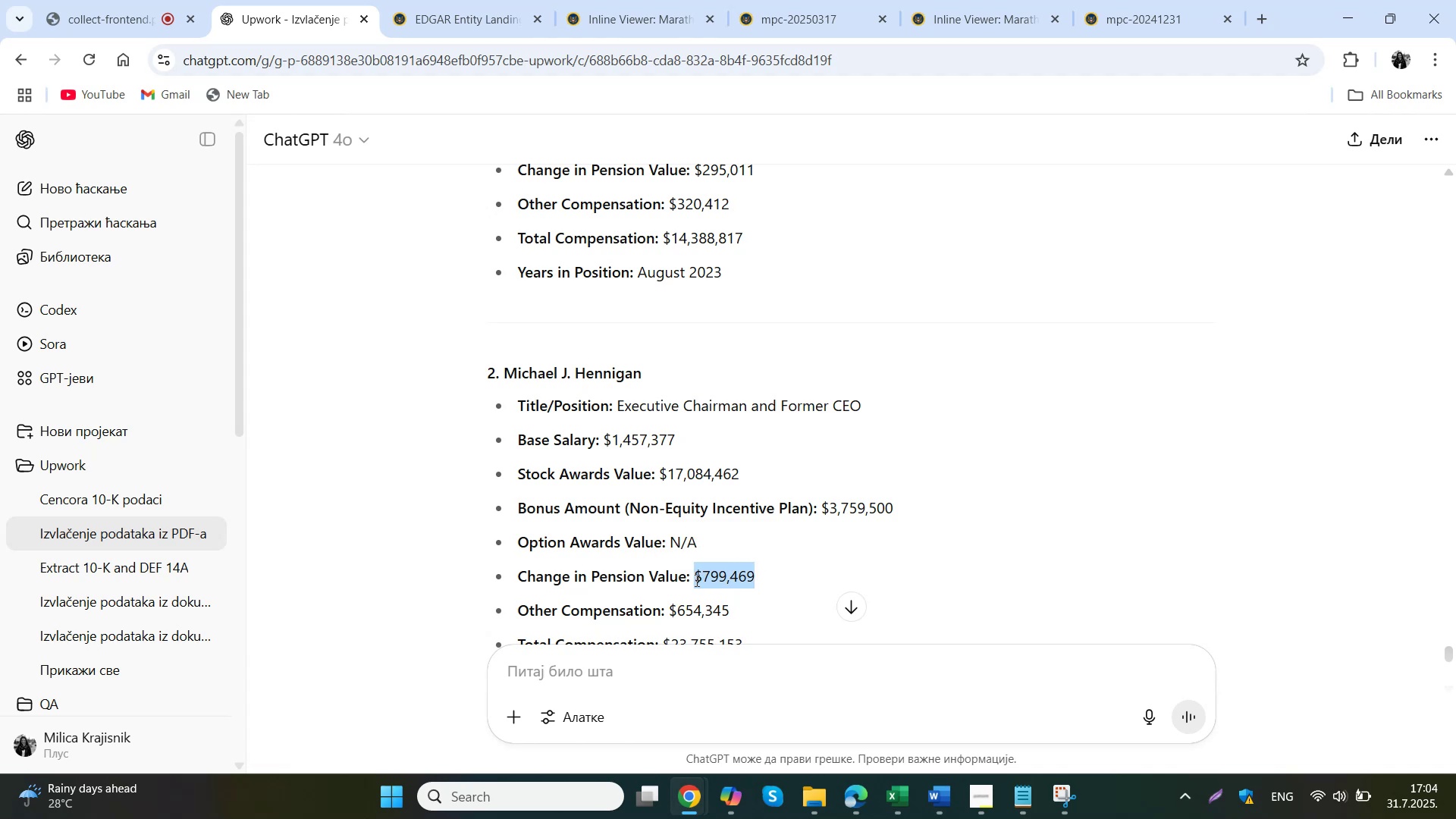 
key(Control+C)
 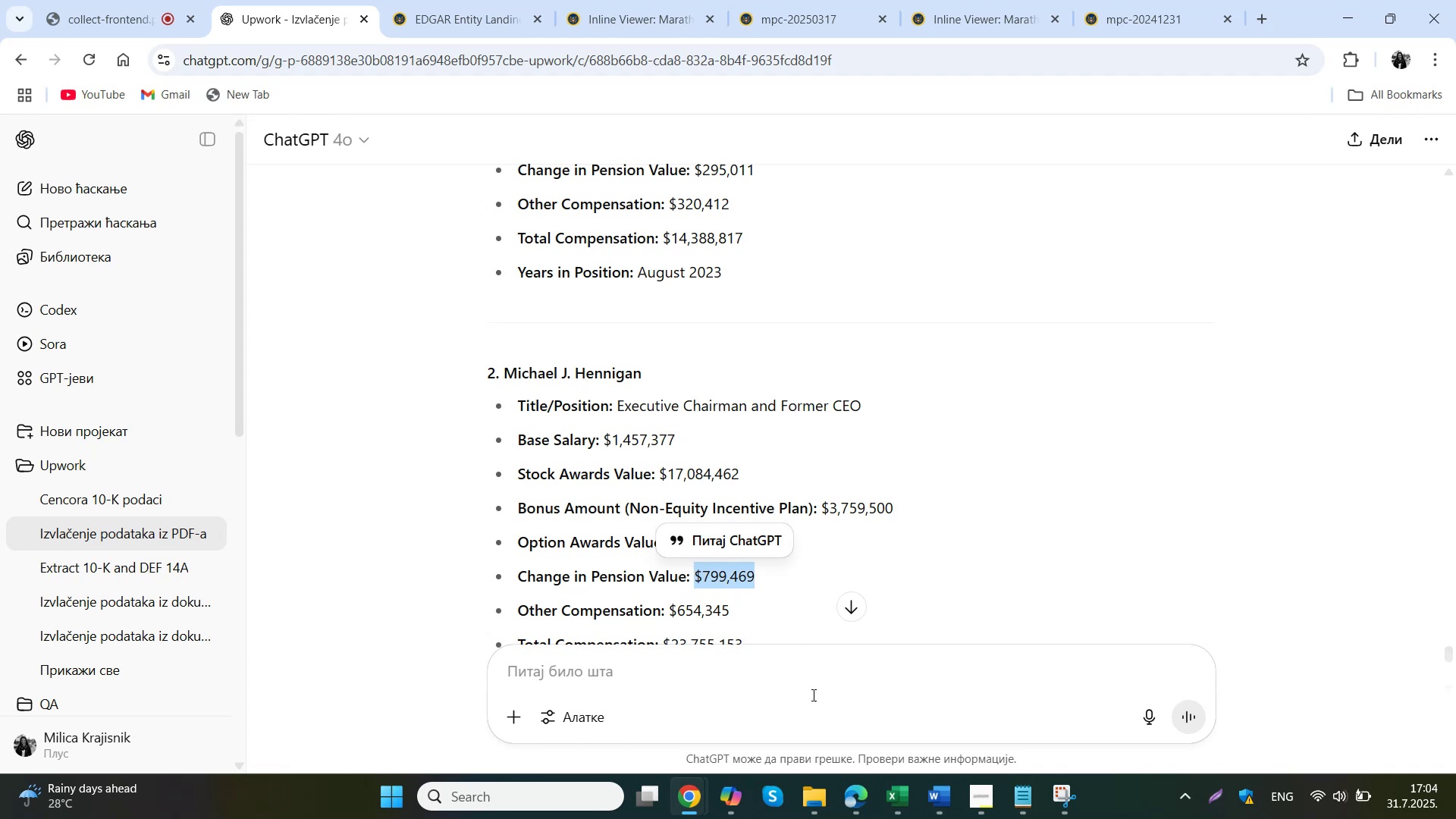 
left_click([893, 815])
 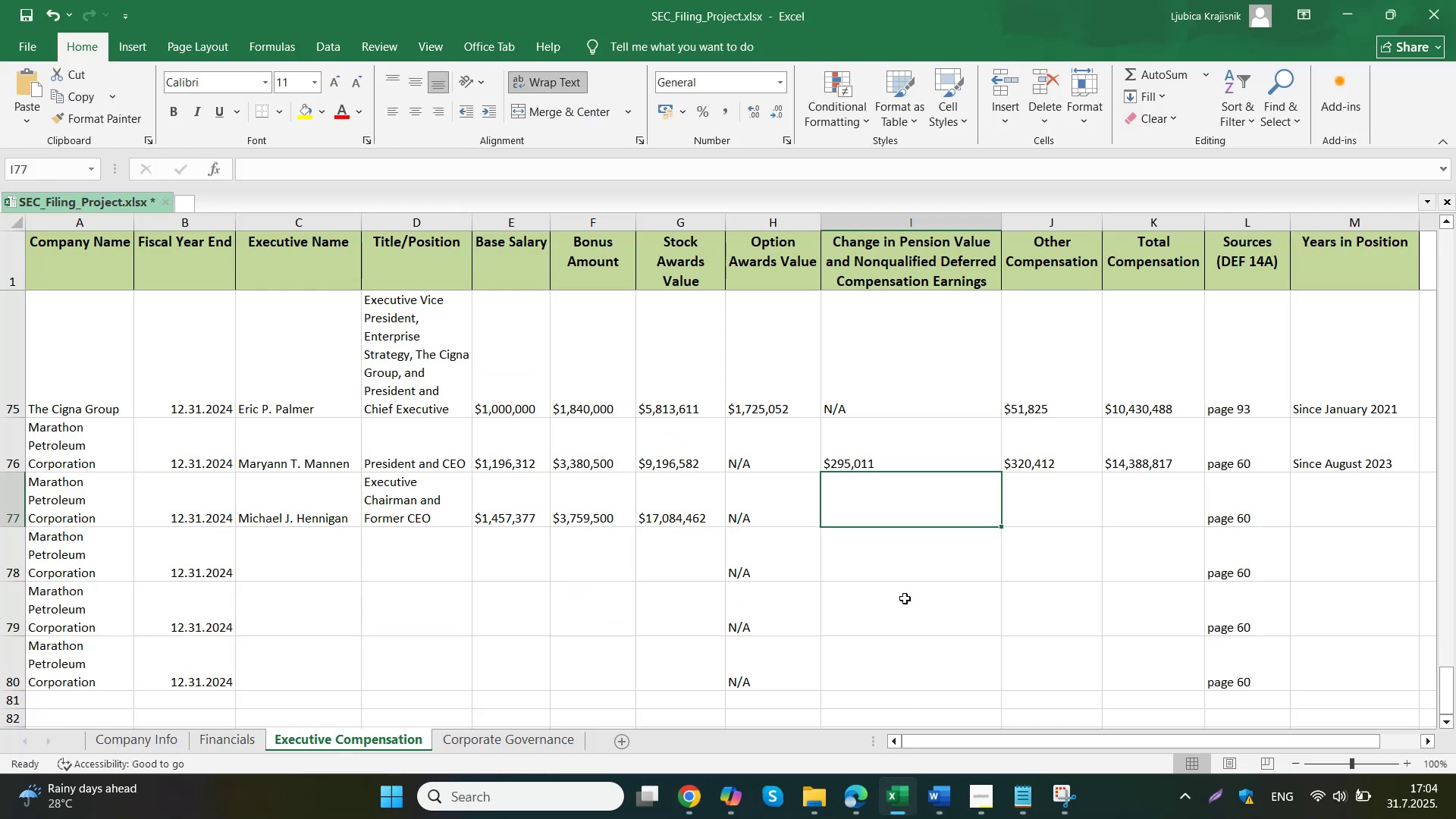 
left_click([871, 504])
 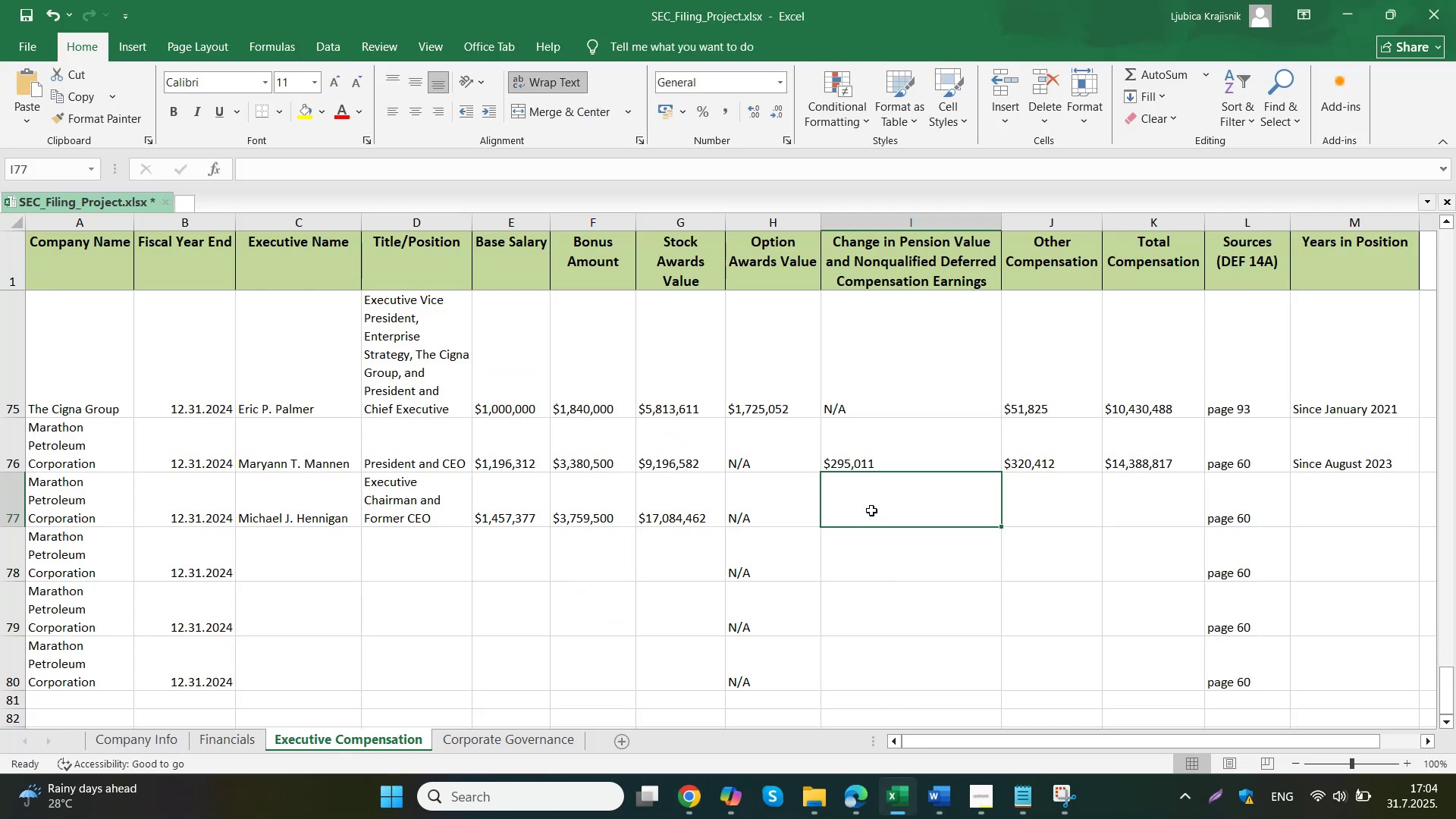 
key(Control+ControlLeft)
 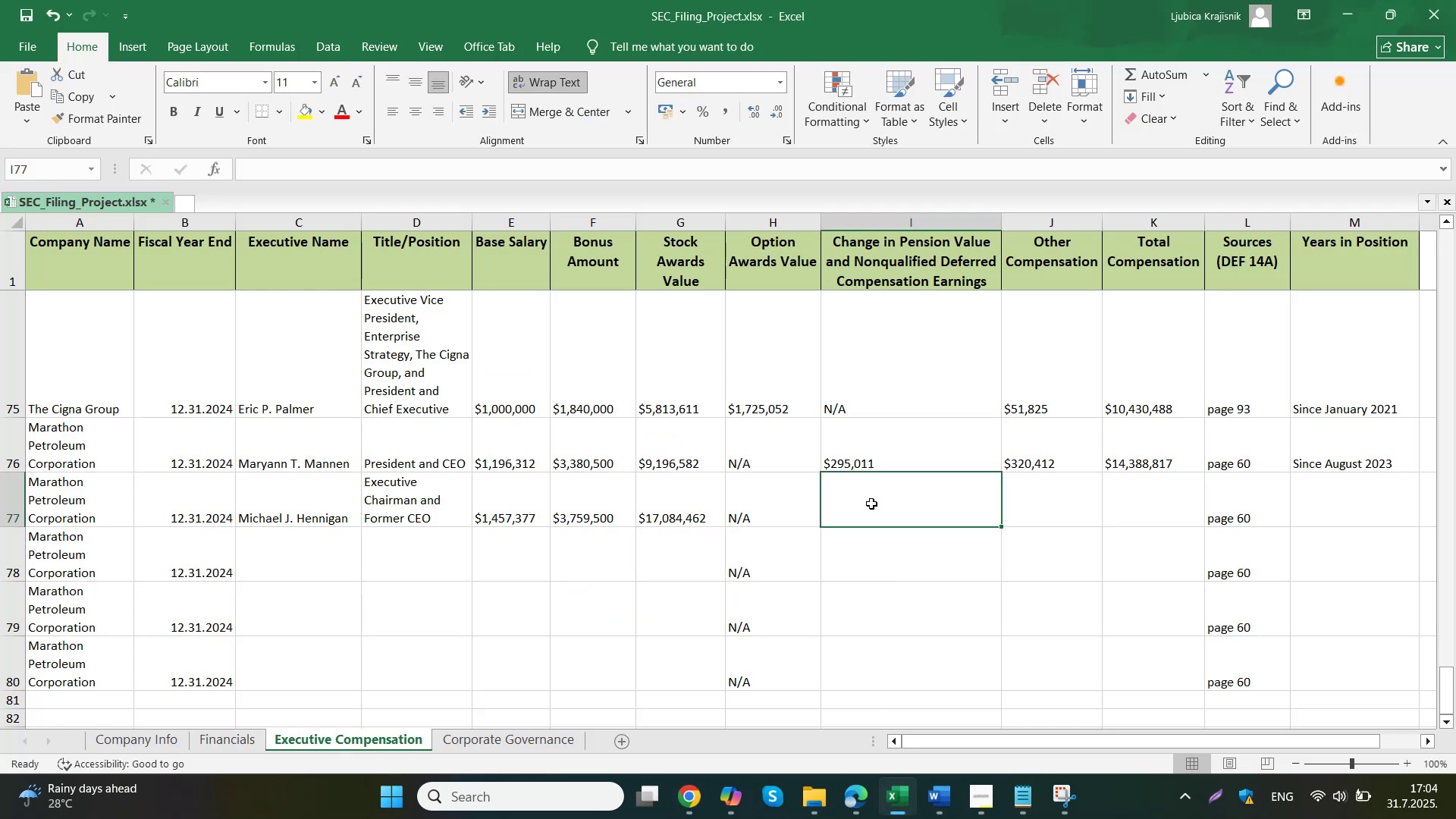 
double_click([871, 504])
 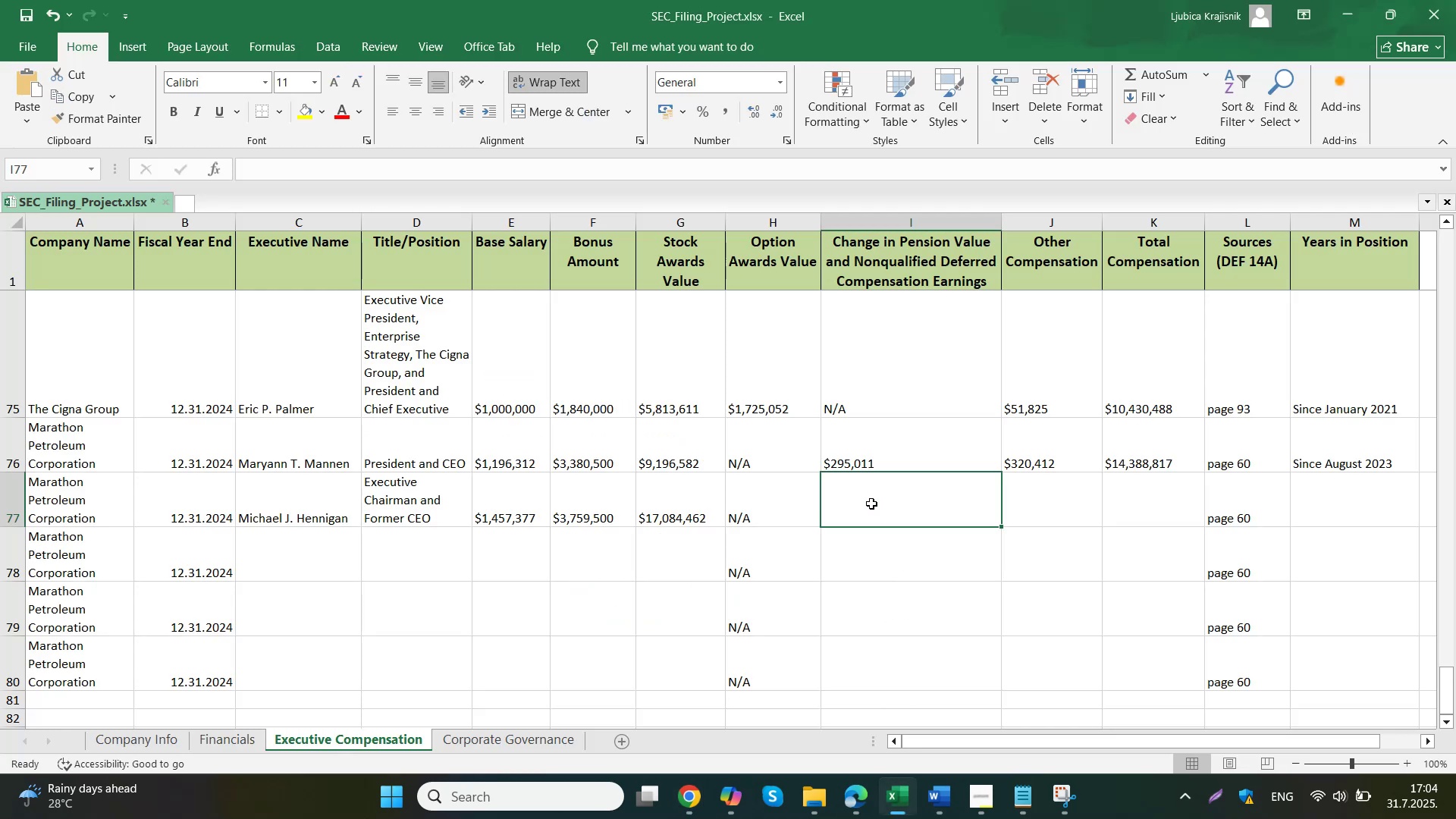 
key(Control+V)
 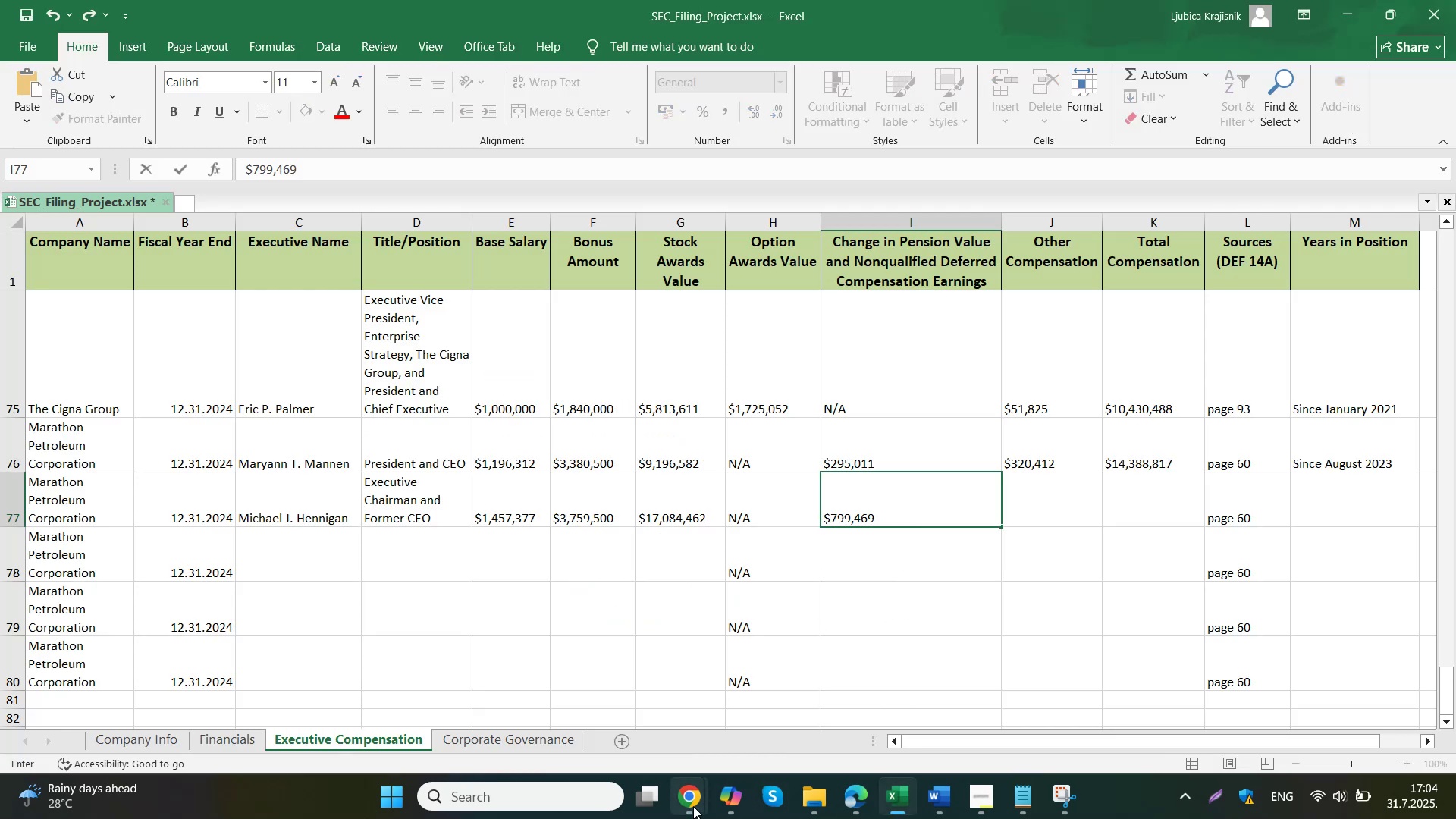 
left_click([642, 709])
 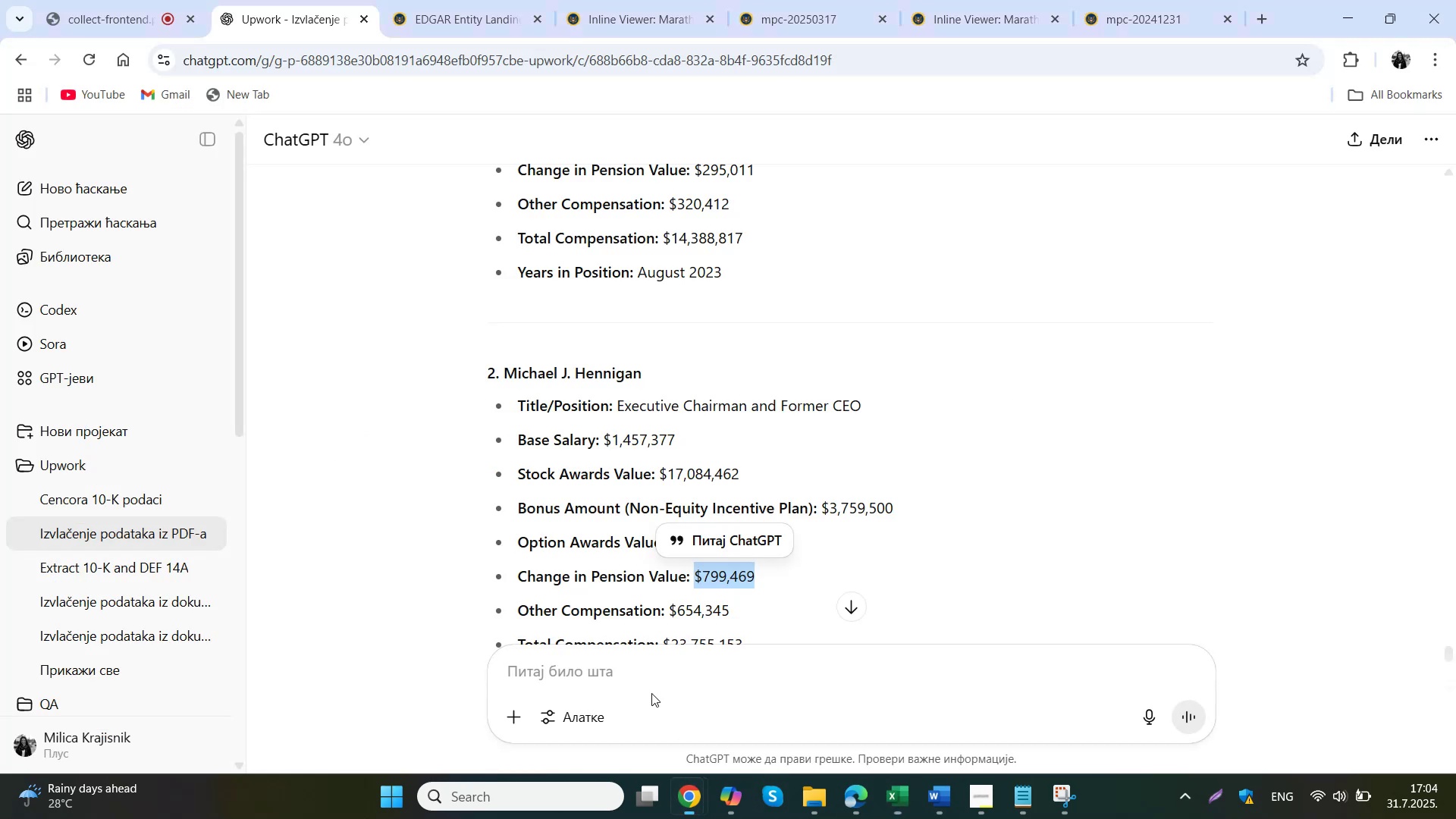 
scroll: coordinate [606, 526], scroll_direction: none, amount: 0.0
 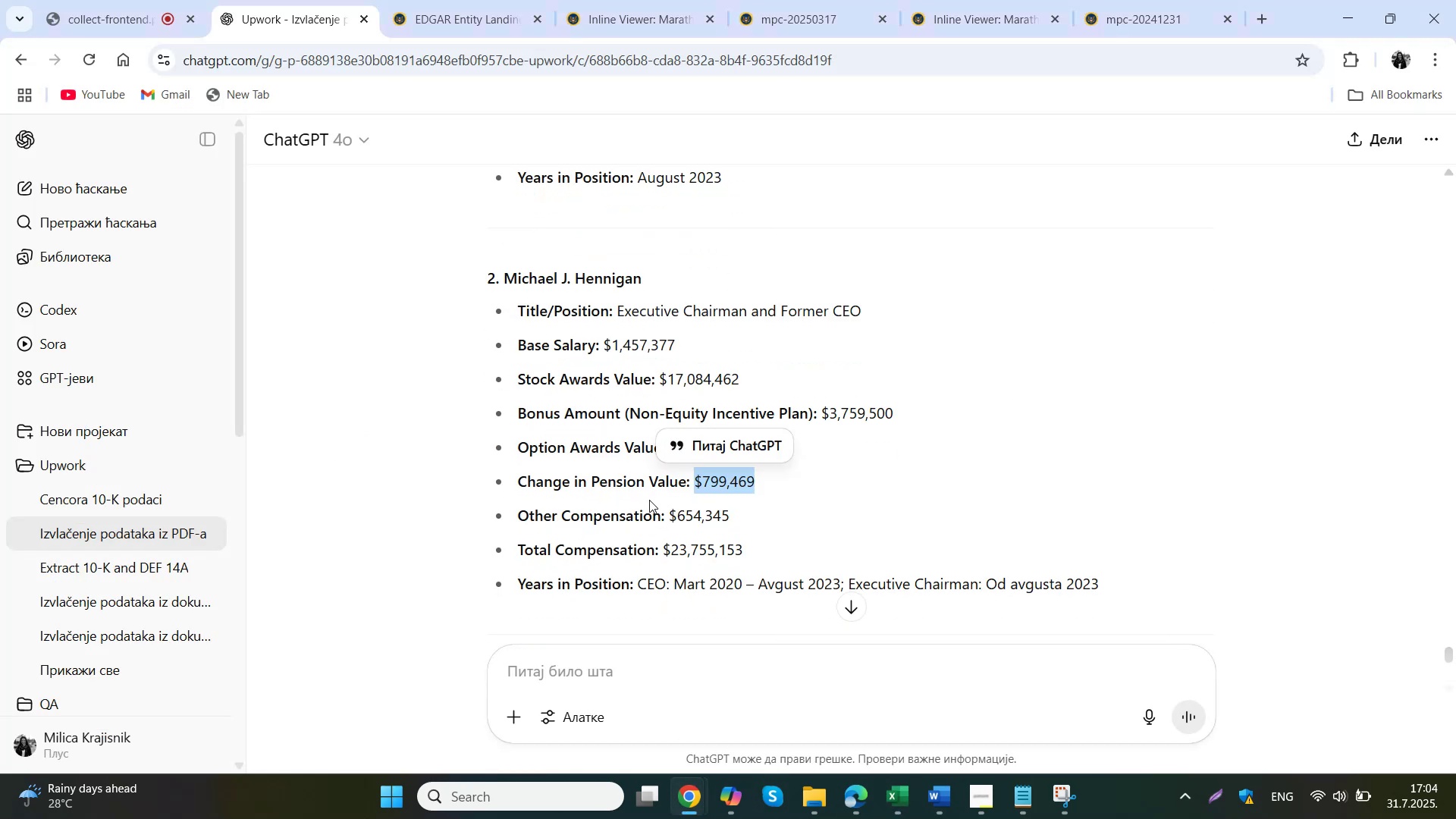 
left_click_drag(start_coordinate=[740, 519], to_coordinate=[670, 522])
 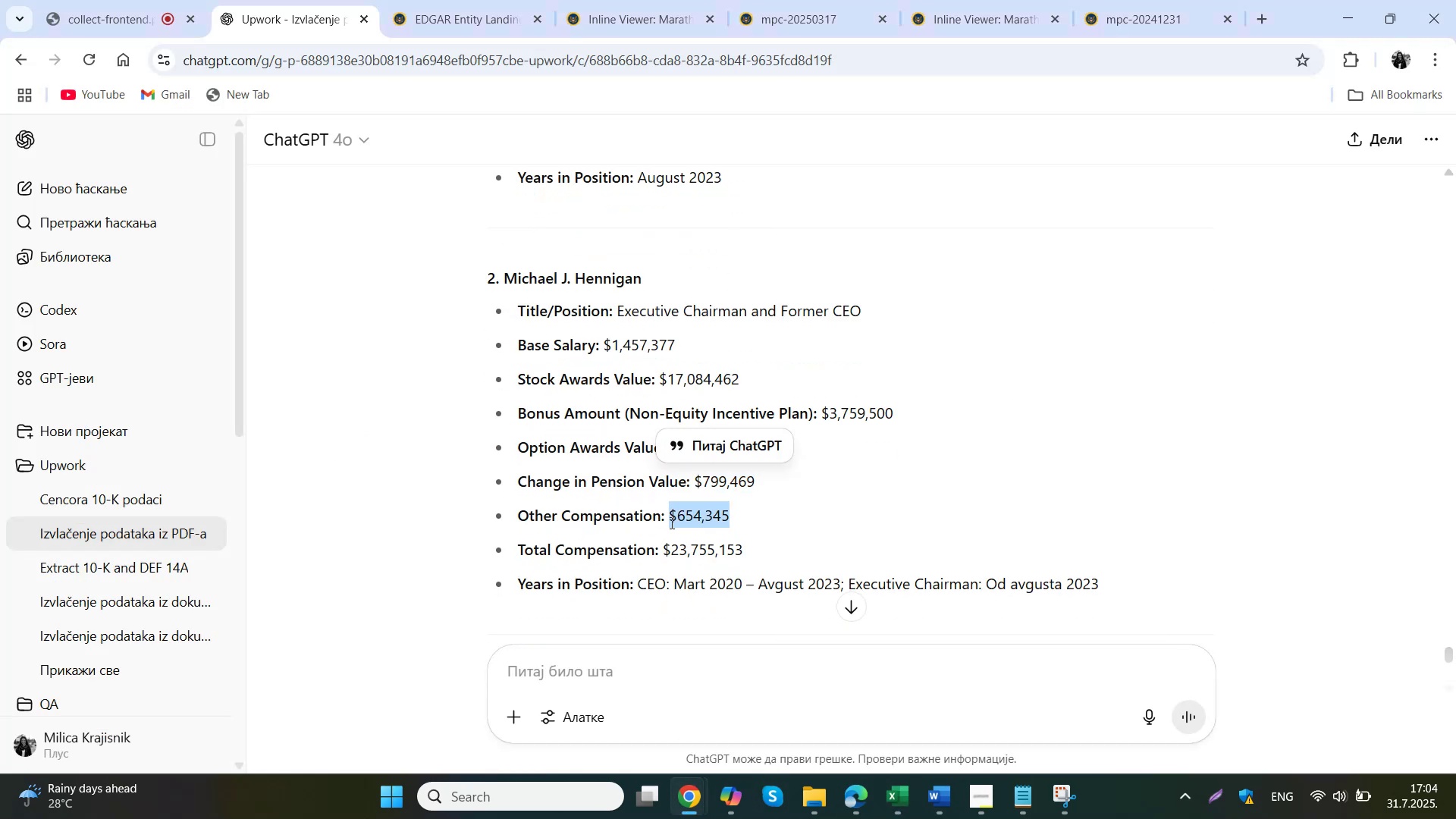 
key(Control+ControlLeft)
 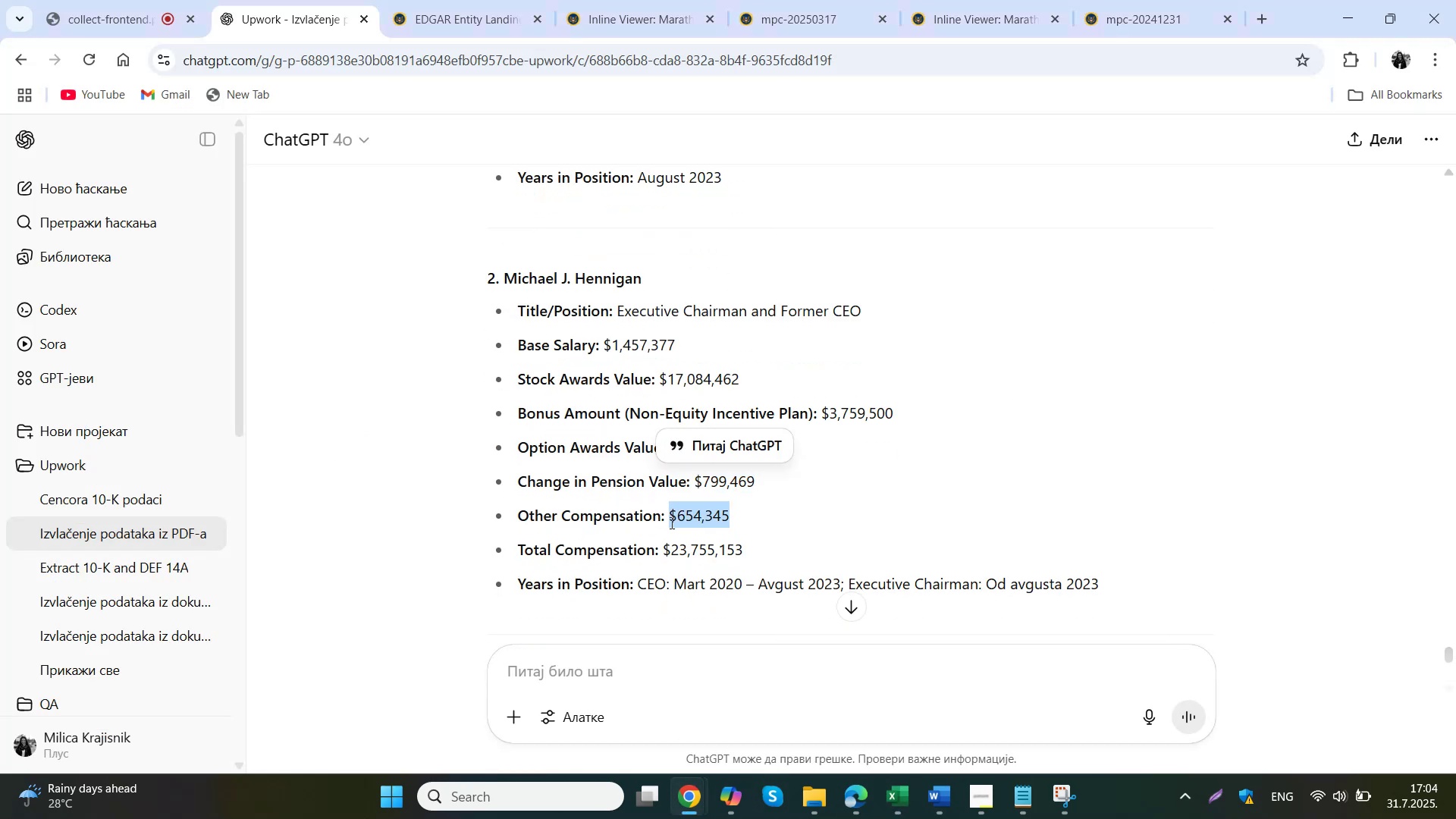 
key(Control+X)
 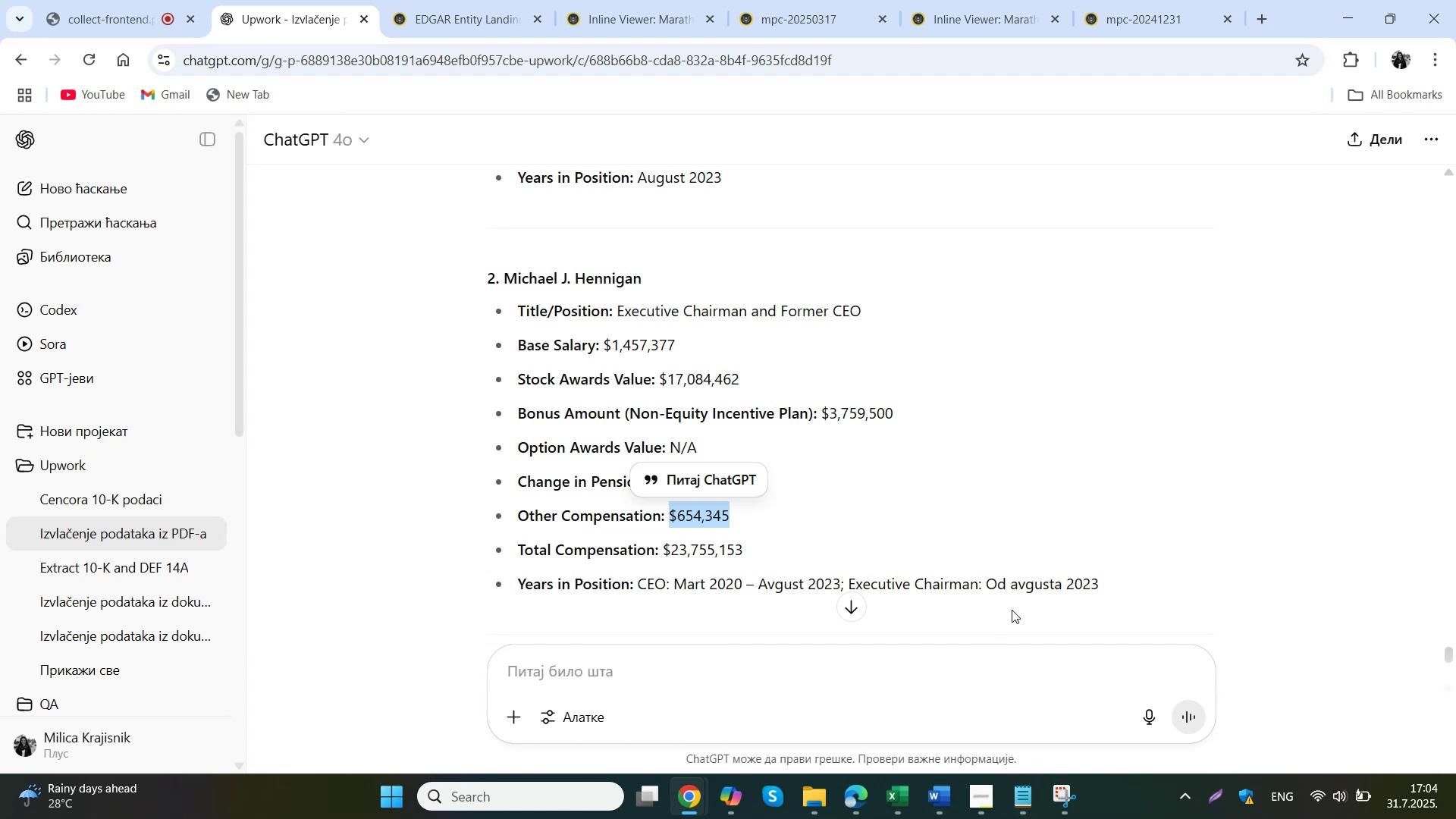 
left_click([913, 799])
 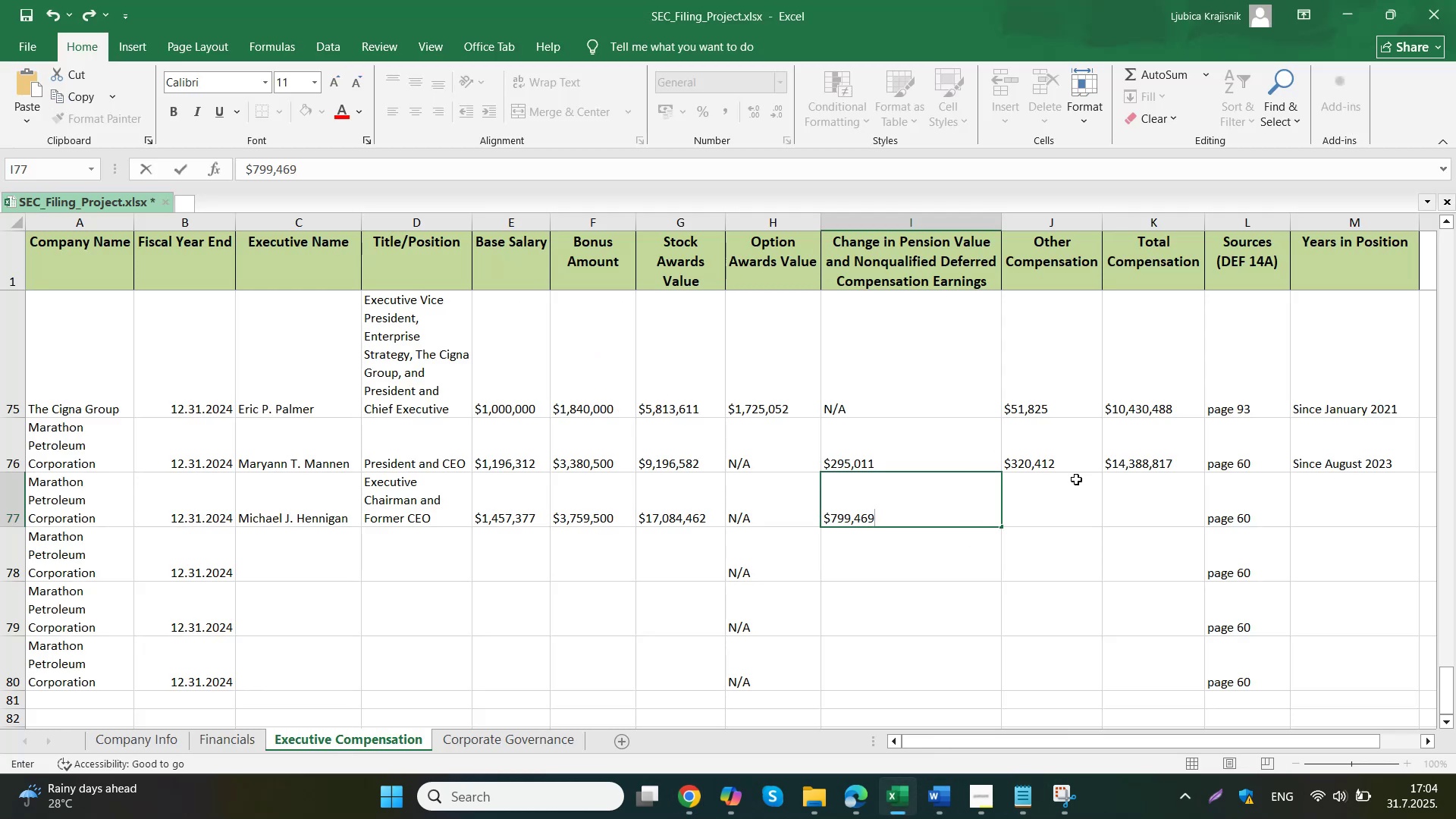 
double_click([1072, 503])
 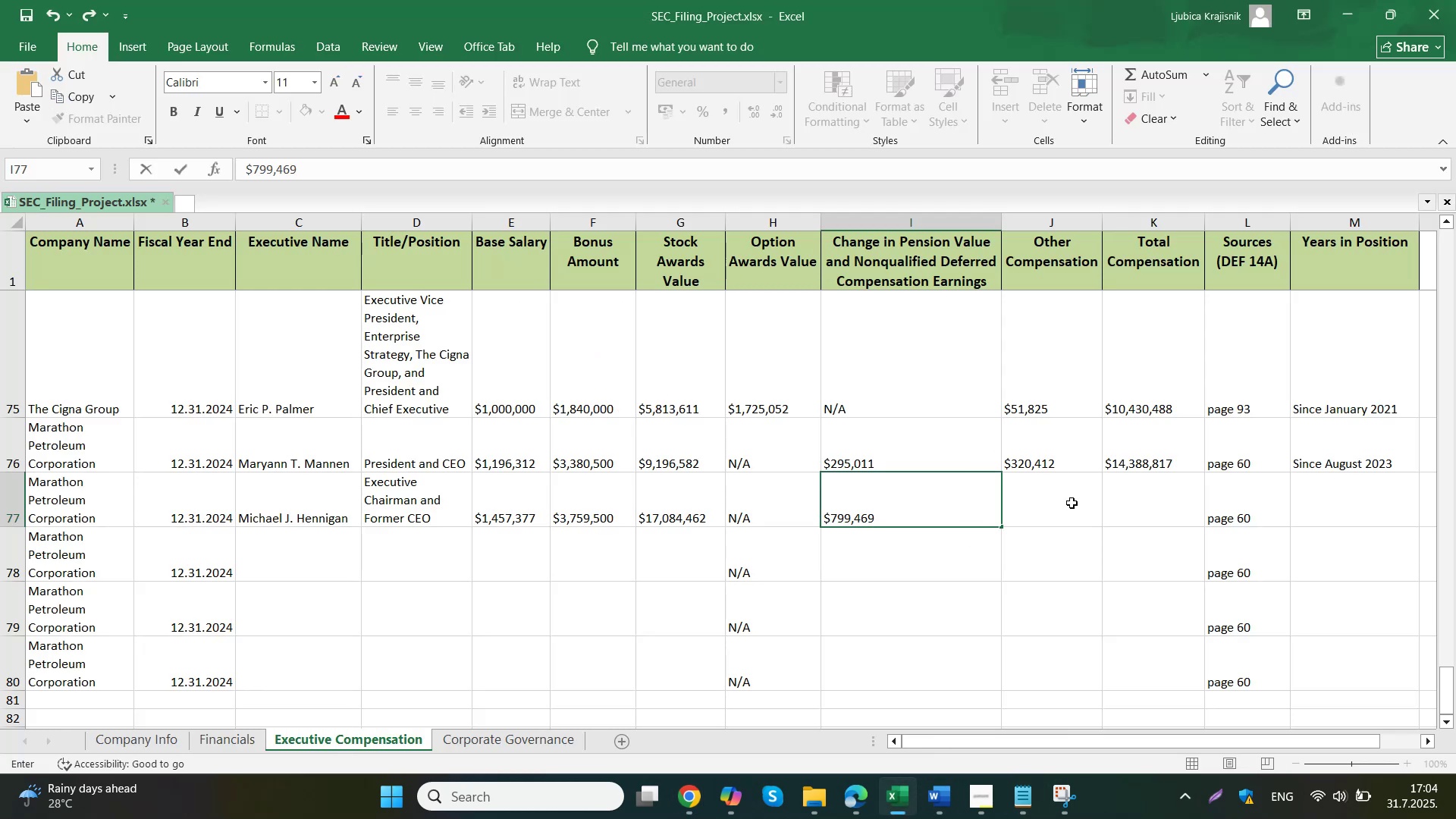 
key(Control+ControlLeft)
 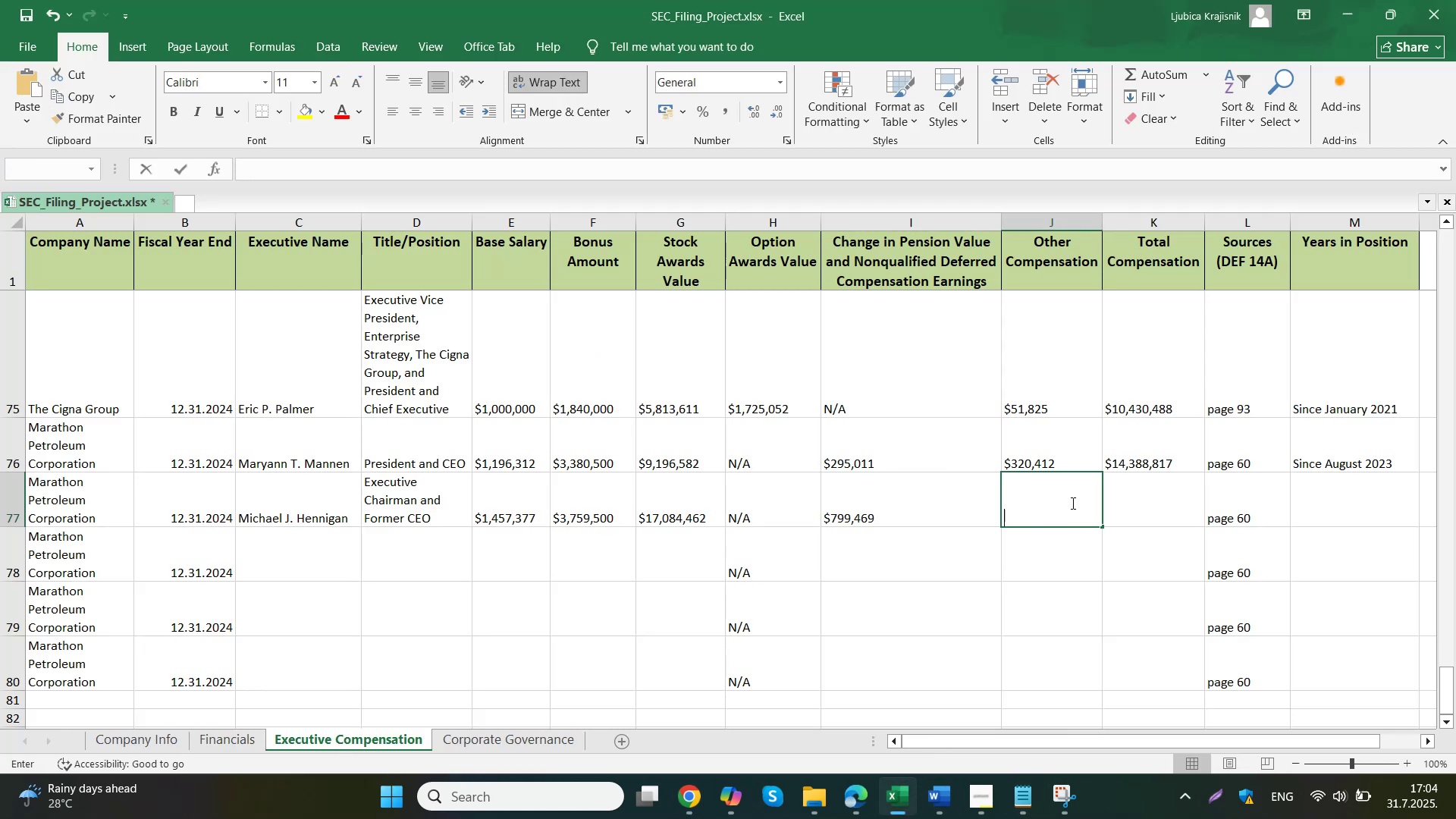 
key(Control+V)
 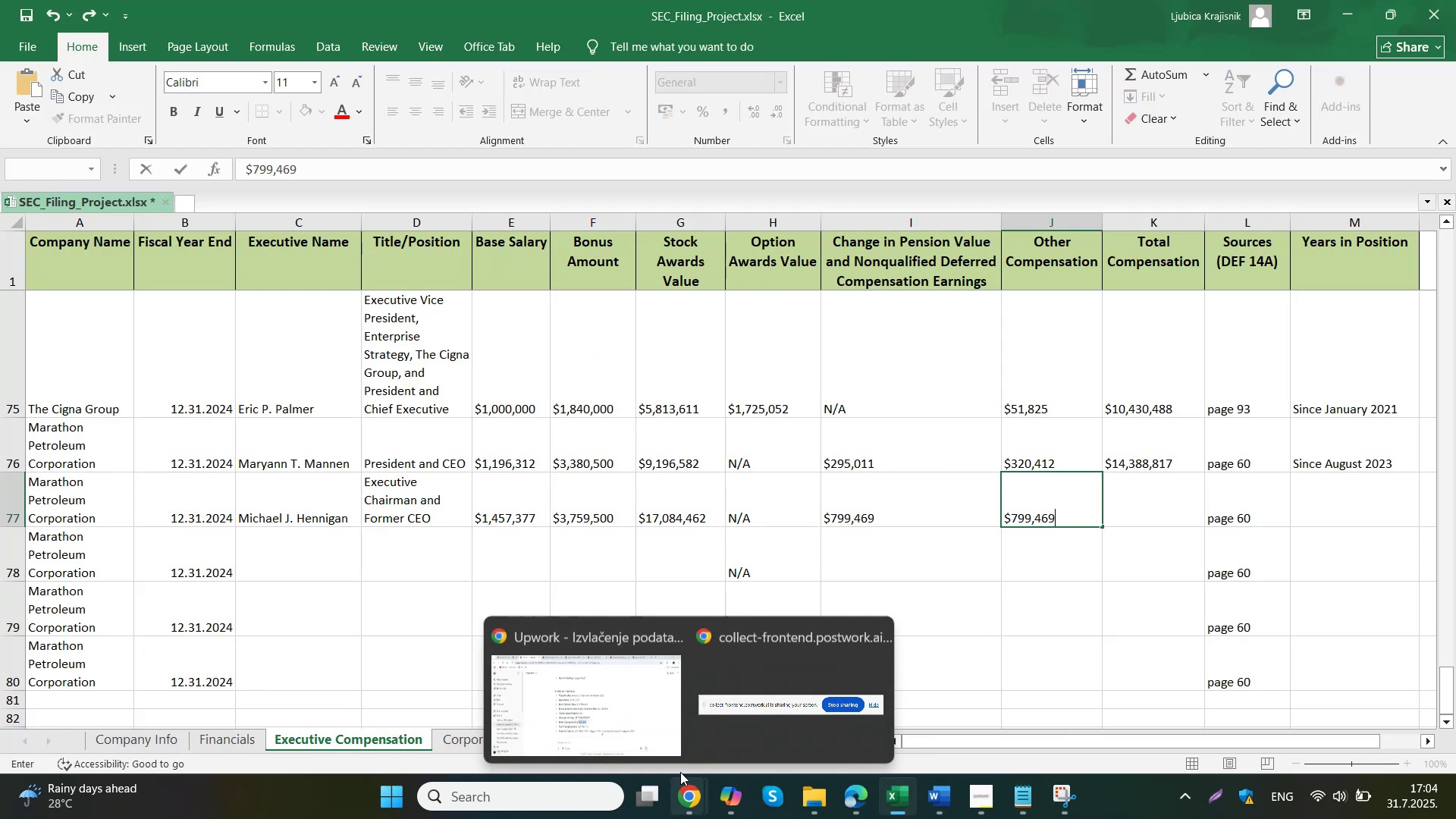 
left_click_drag(start_coordinate=[780, 556], to_coordinate=[663, 559])
 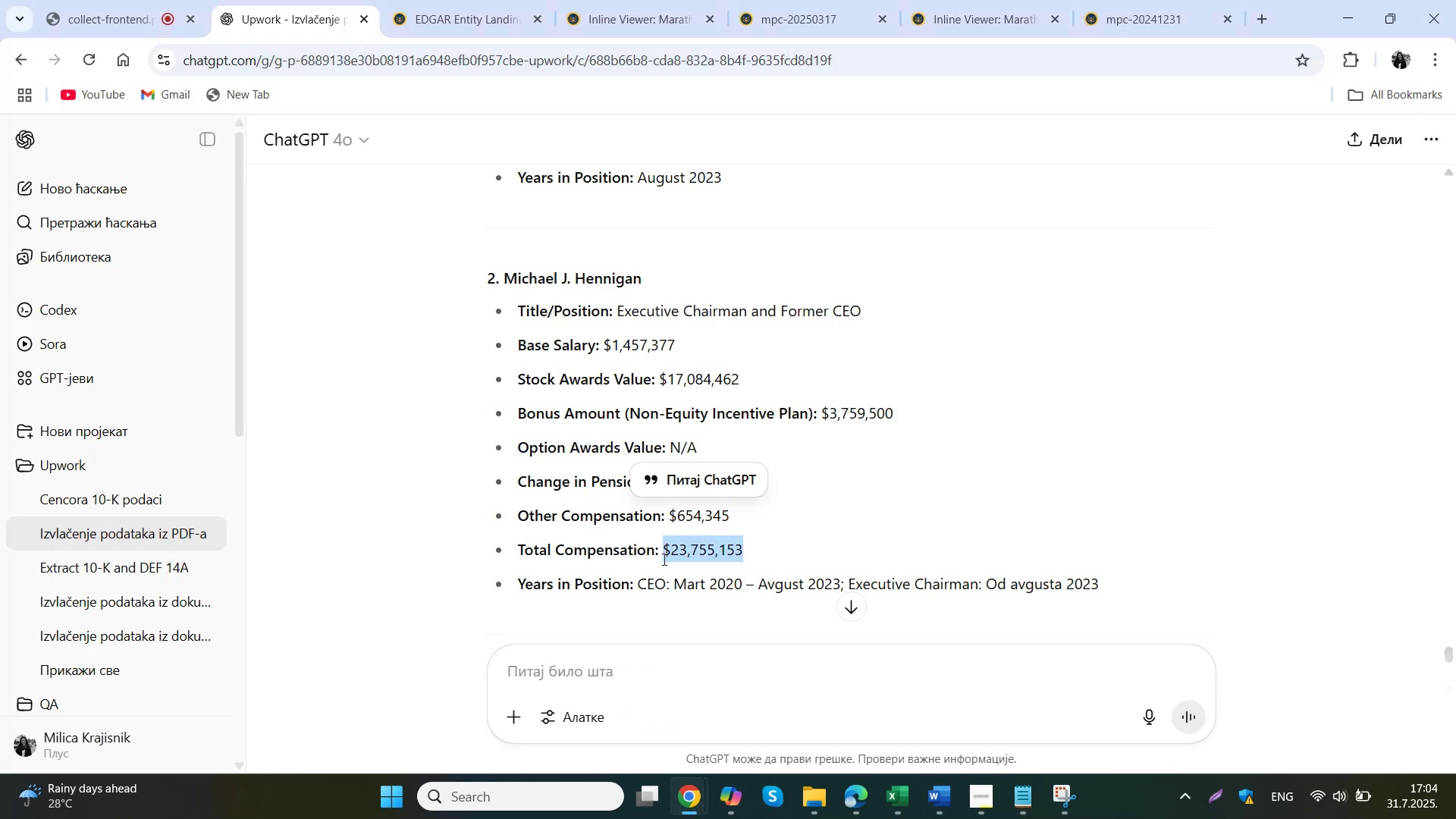 
key(Control+ControlLeft)
 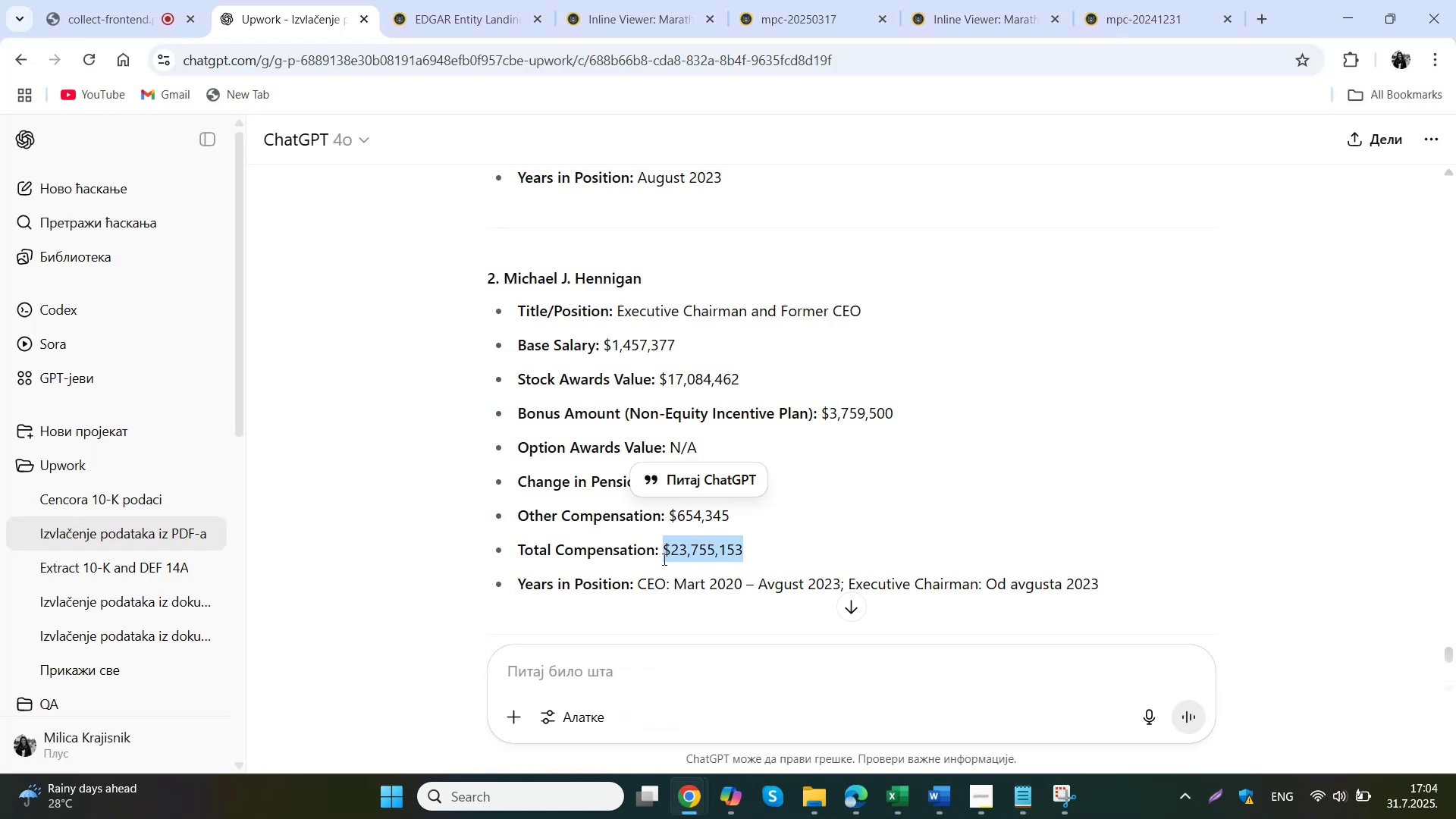 
key(Control+C)
 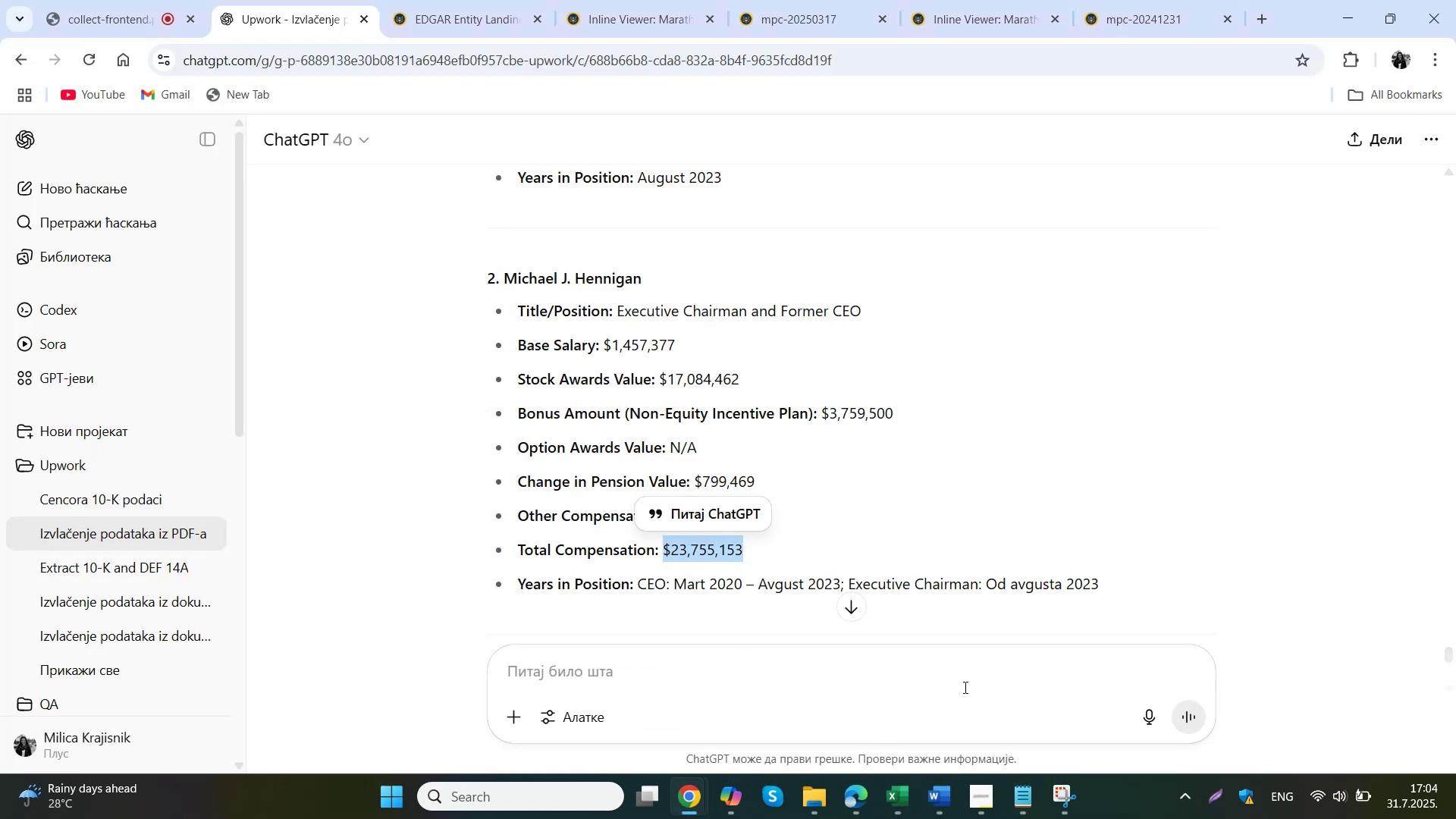 
left_click([906, 795])
 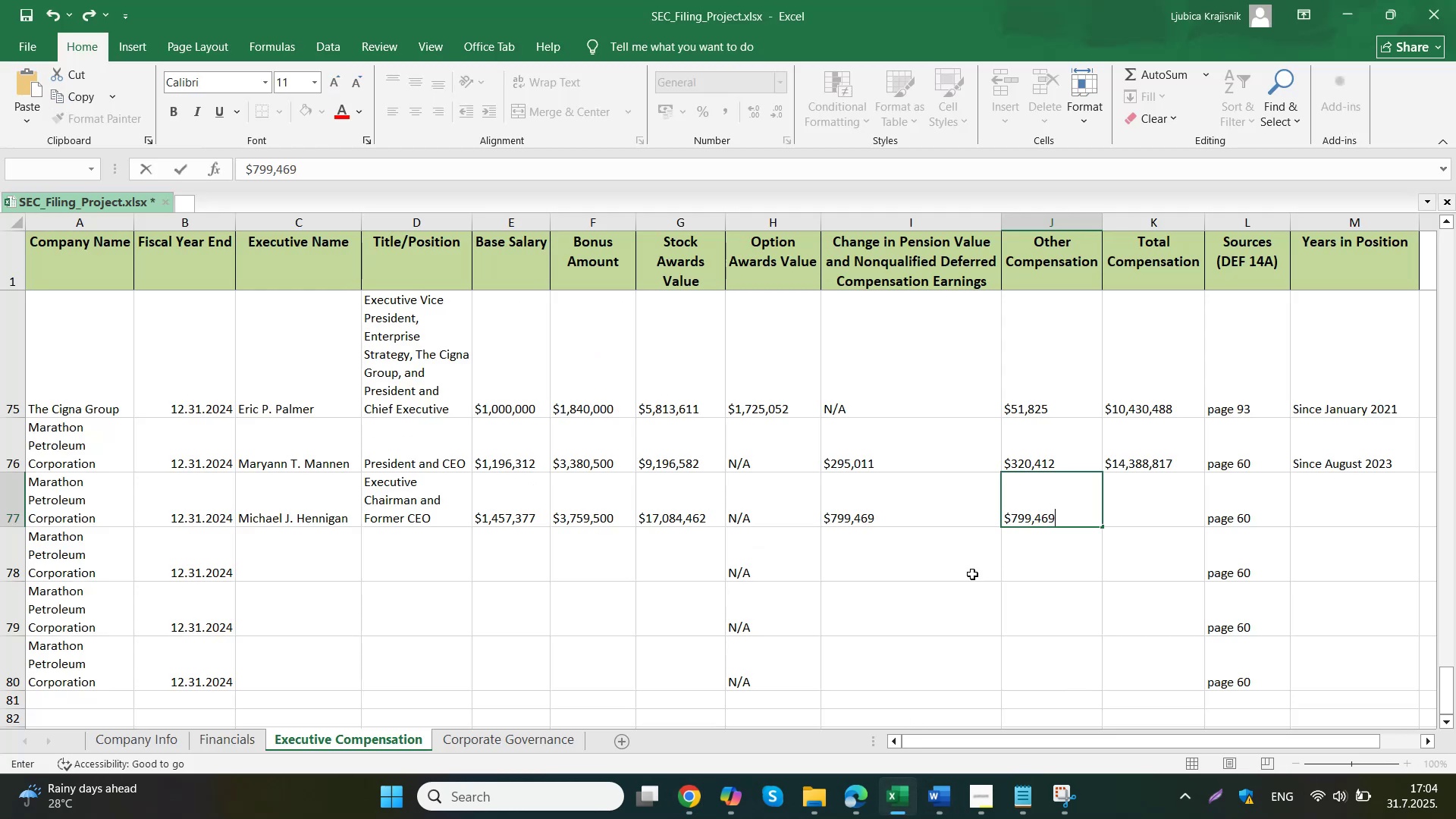 
left_click([1168, 497])
 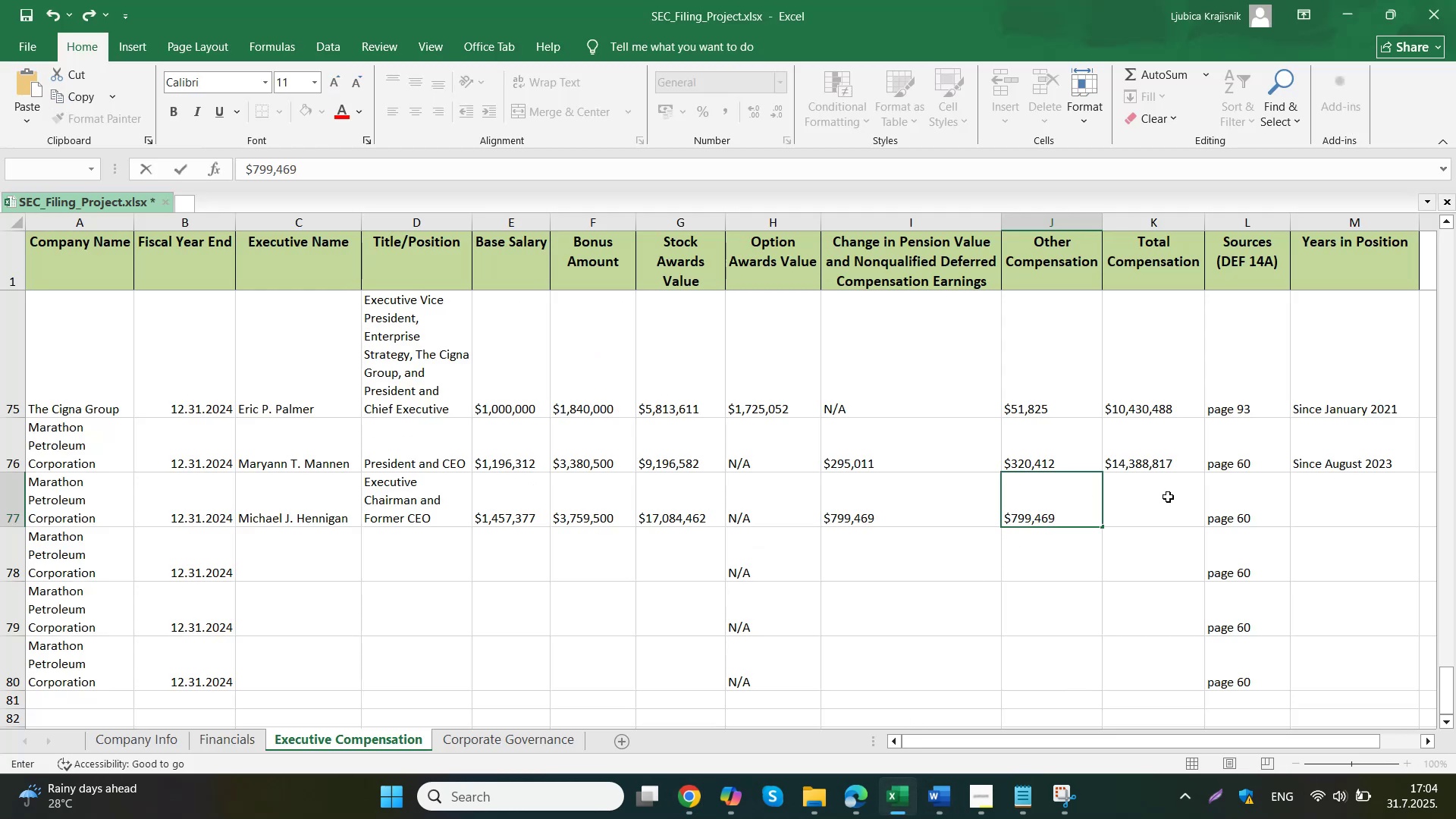 
key(Control+ControlLeft)
 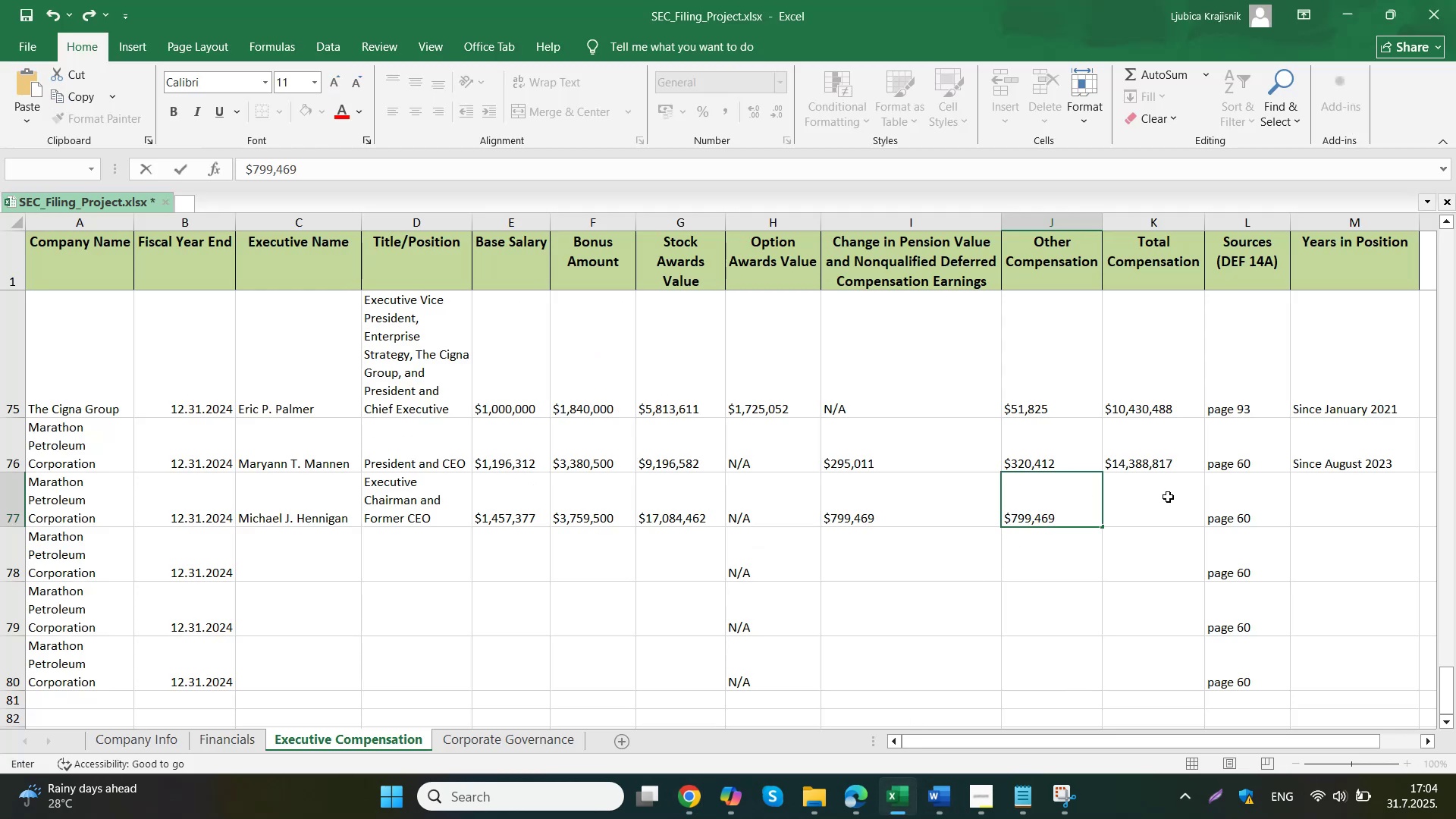 
double_click([1166, 497])
 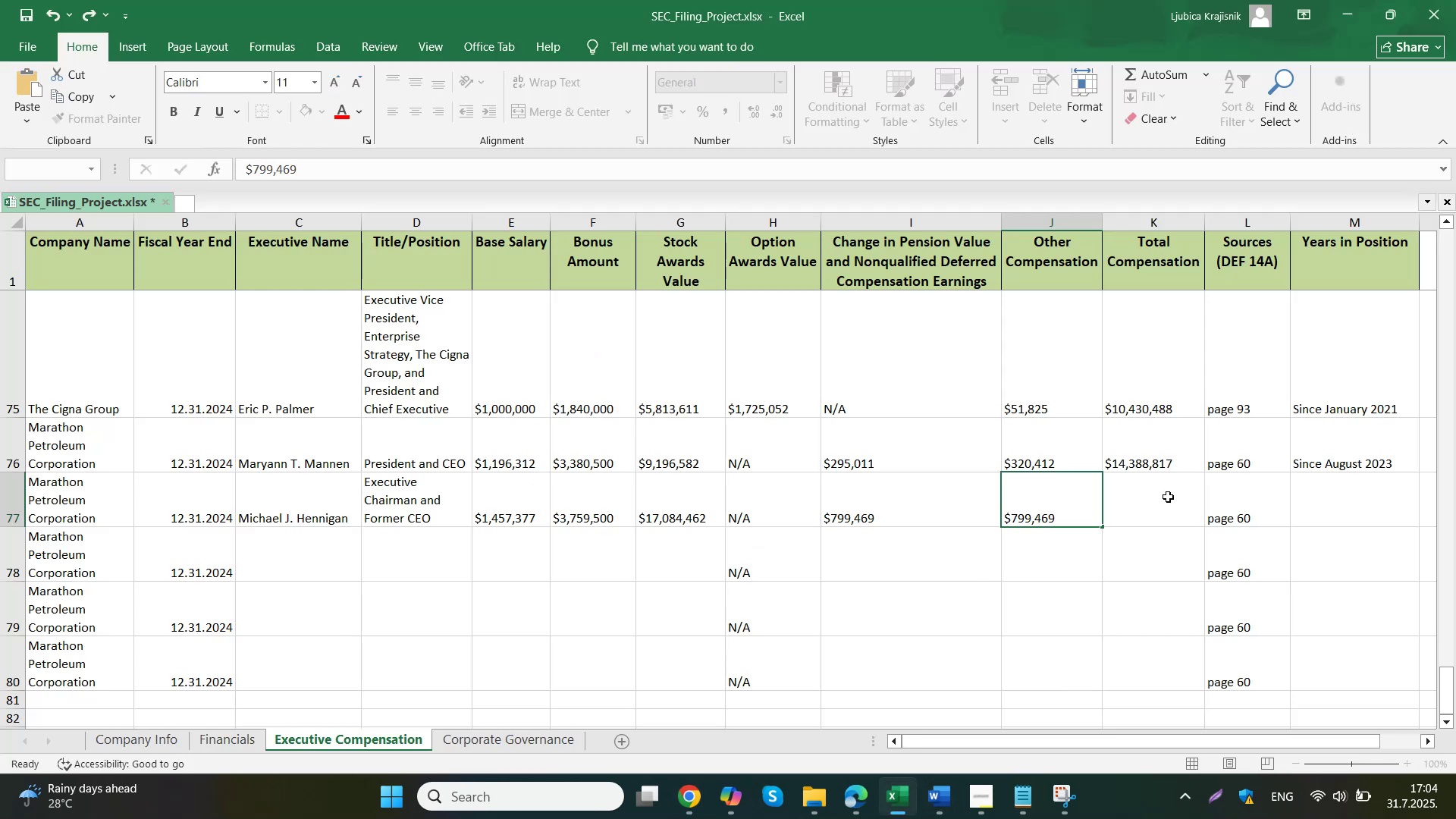 
key(Control+V)
 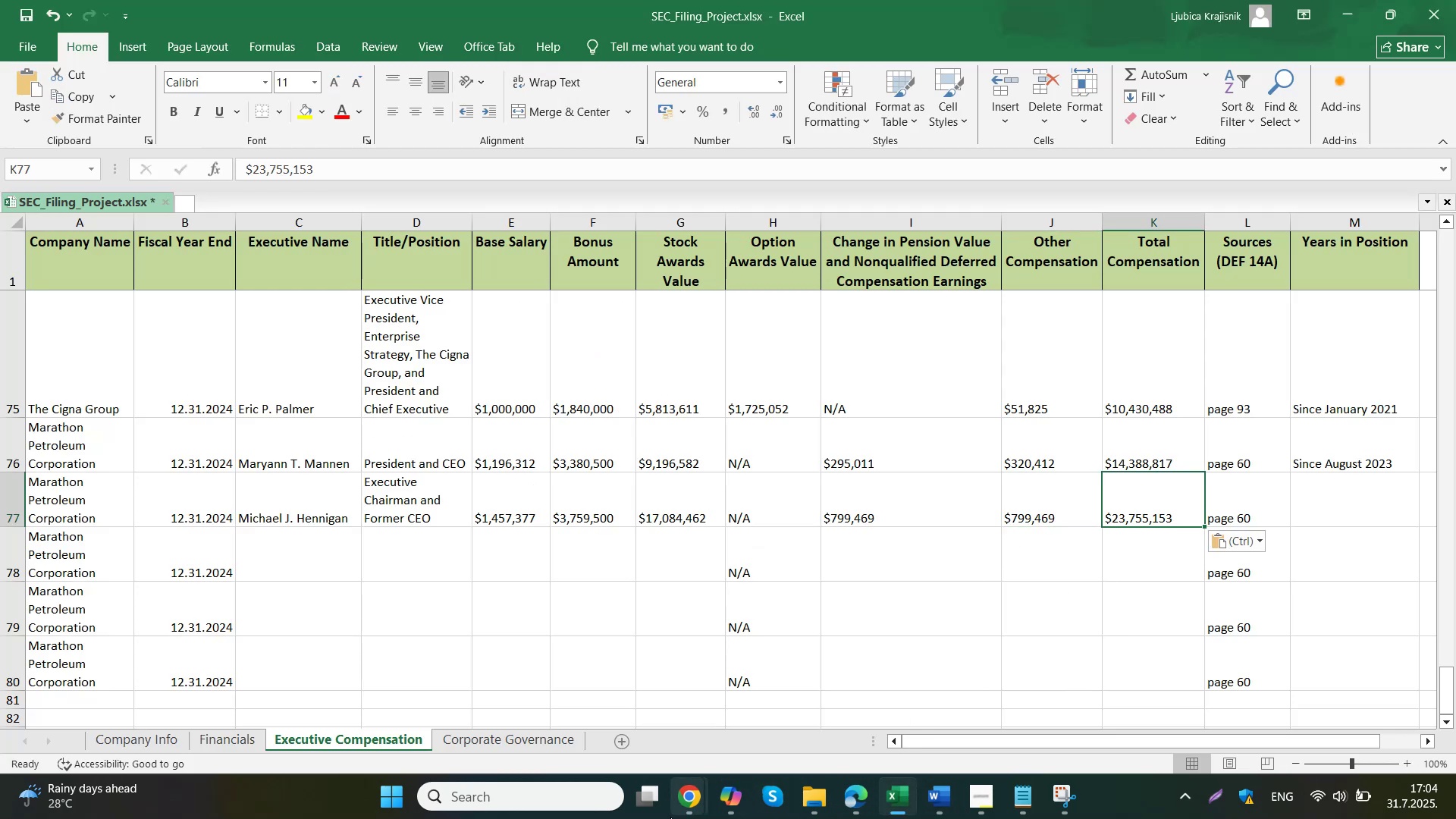 
left_click([617, 699])
 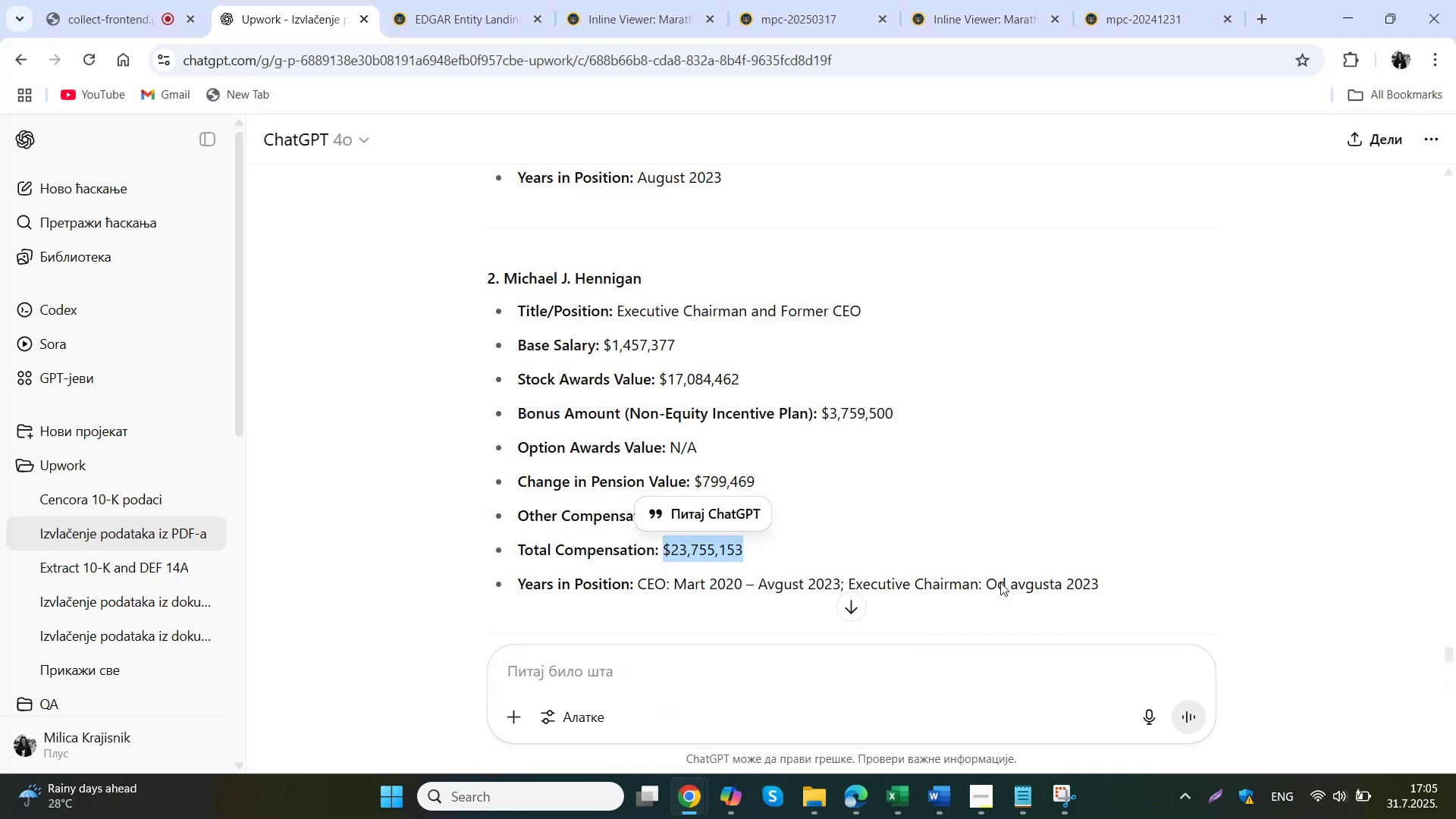 
left_click_drag(start_coordinate=[1137, 588], to_coordinate=[641, 593])
 